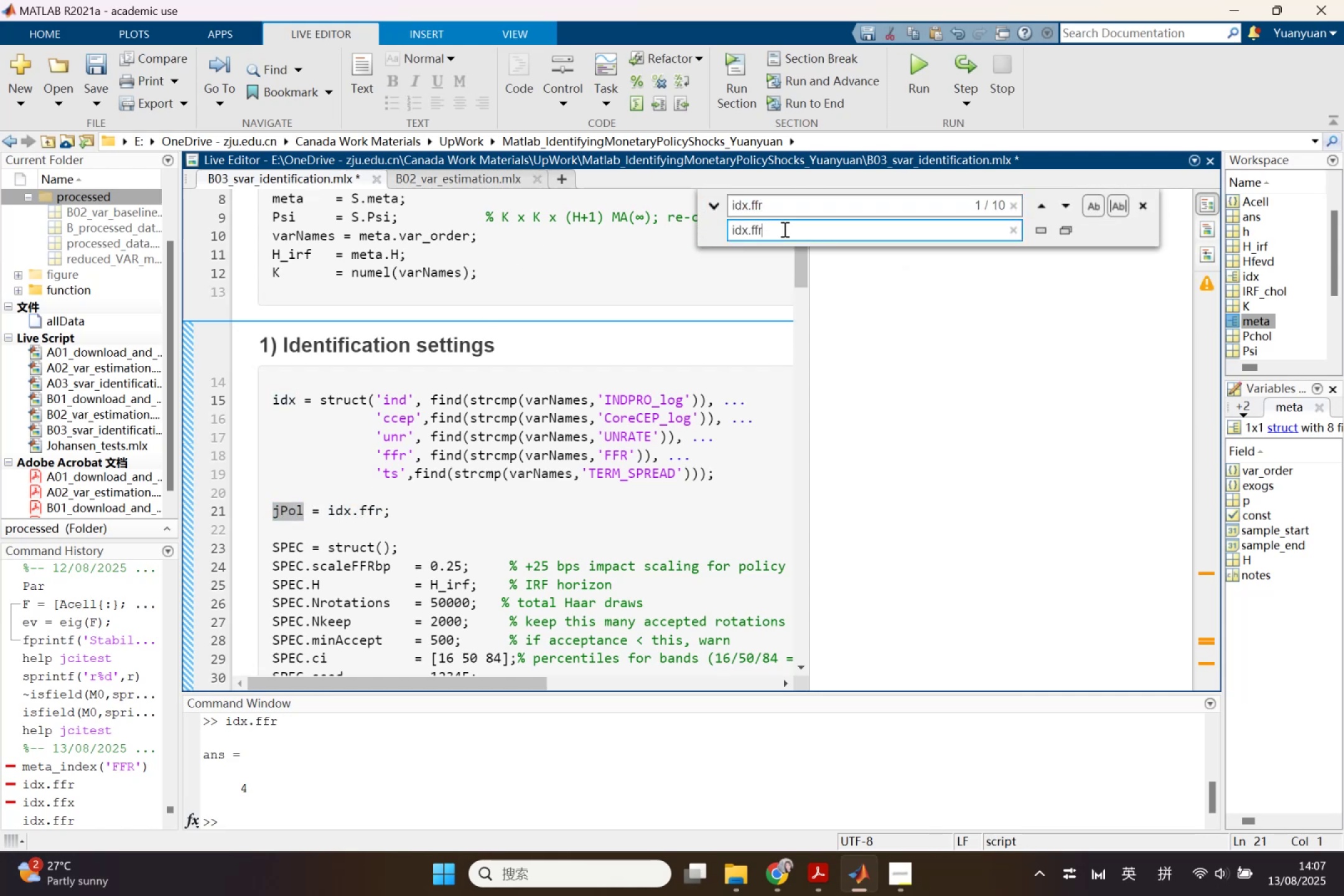 
key(Control+V)
 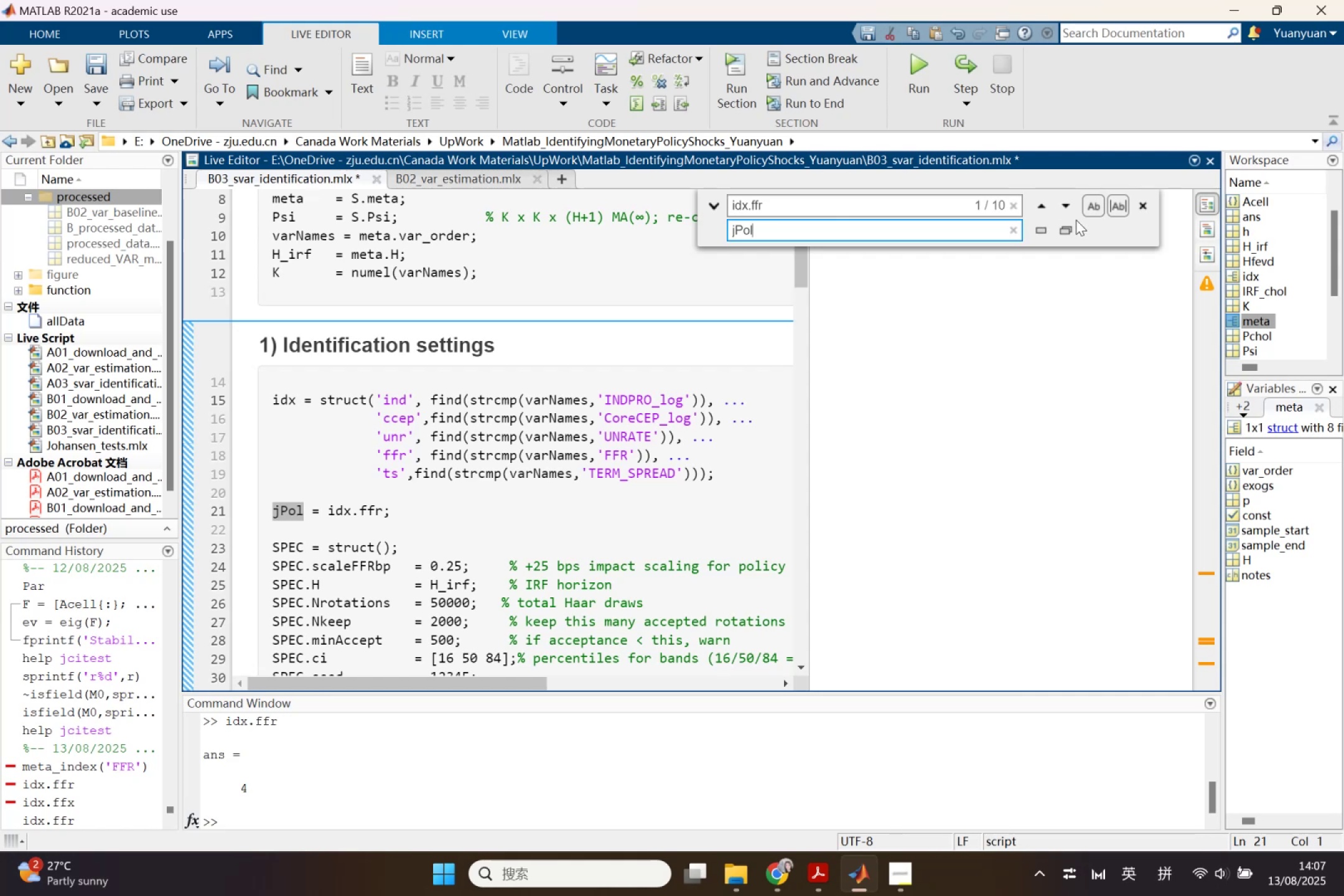 
left_click([1069, 227])
 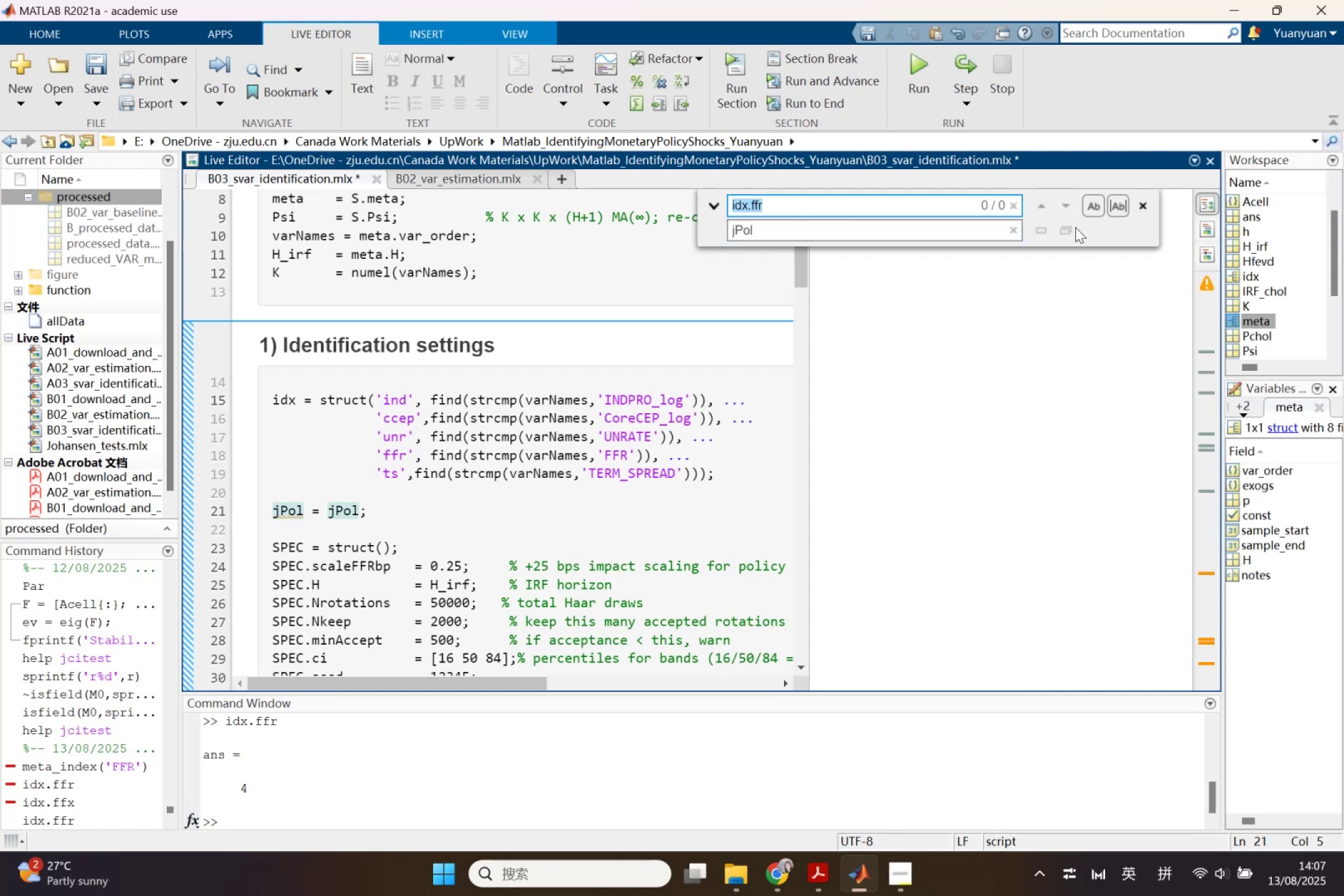 
wait(5.8)
 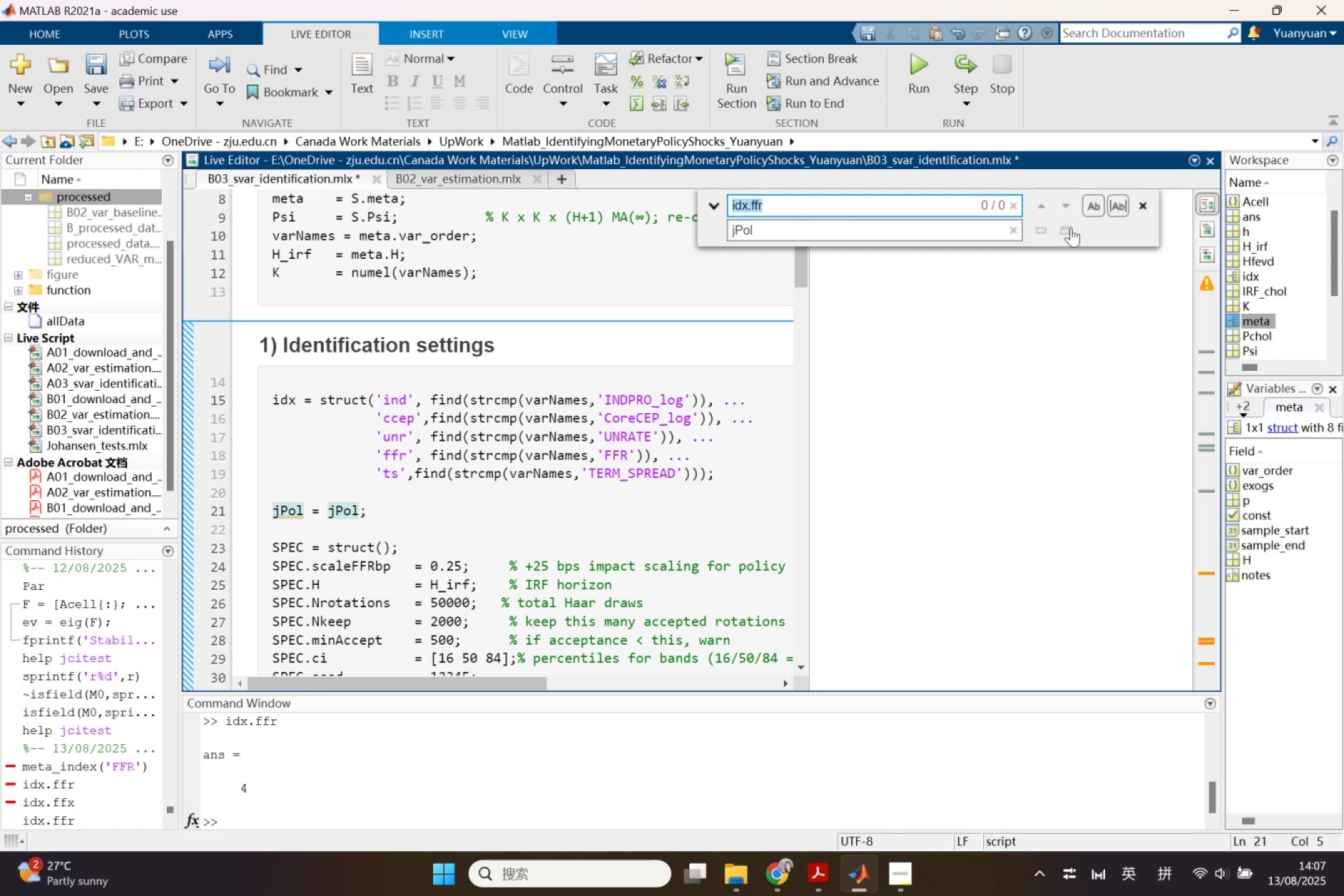 
left_click([380, 498])
 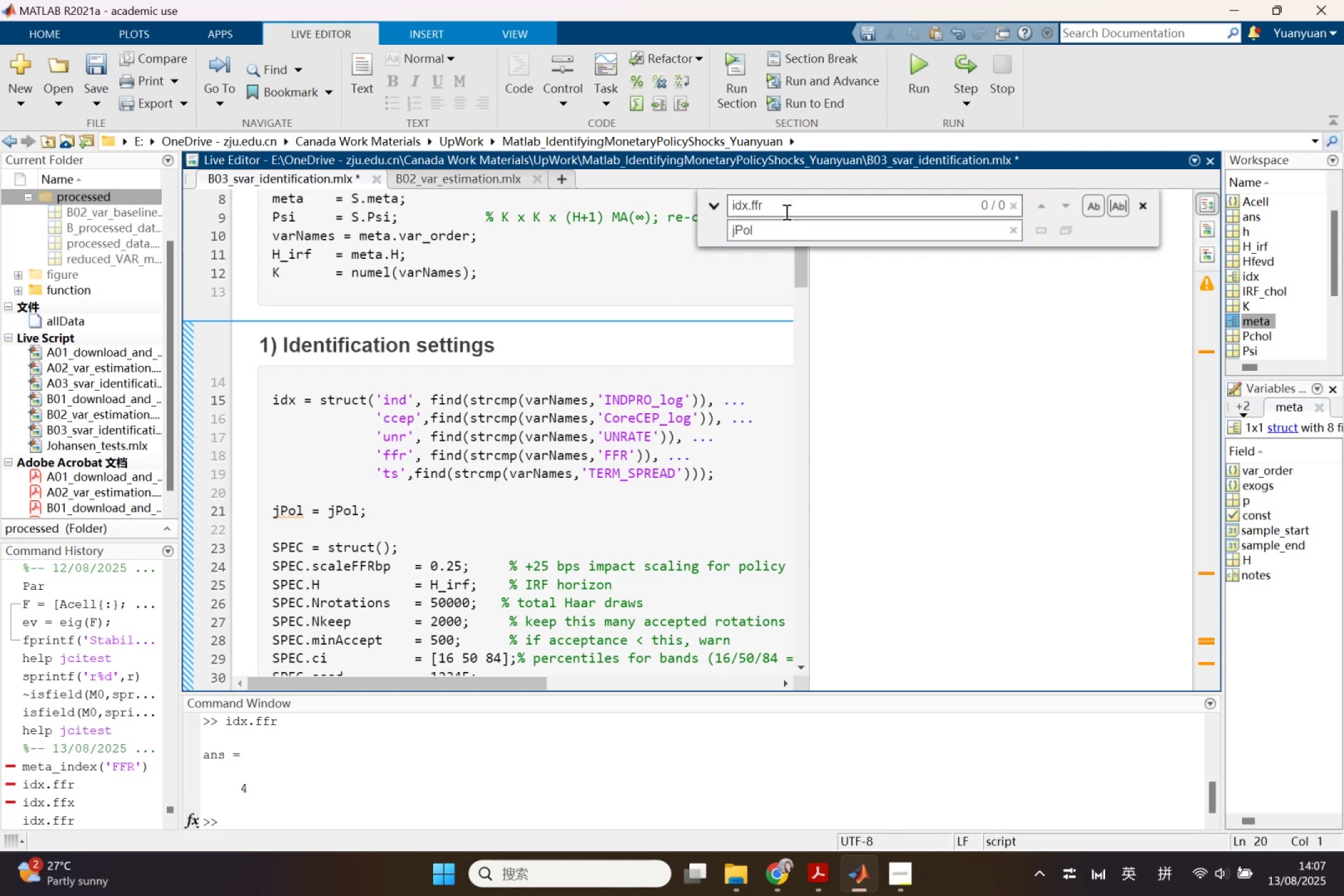 
key(Control+C)
 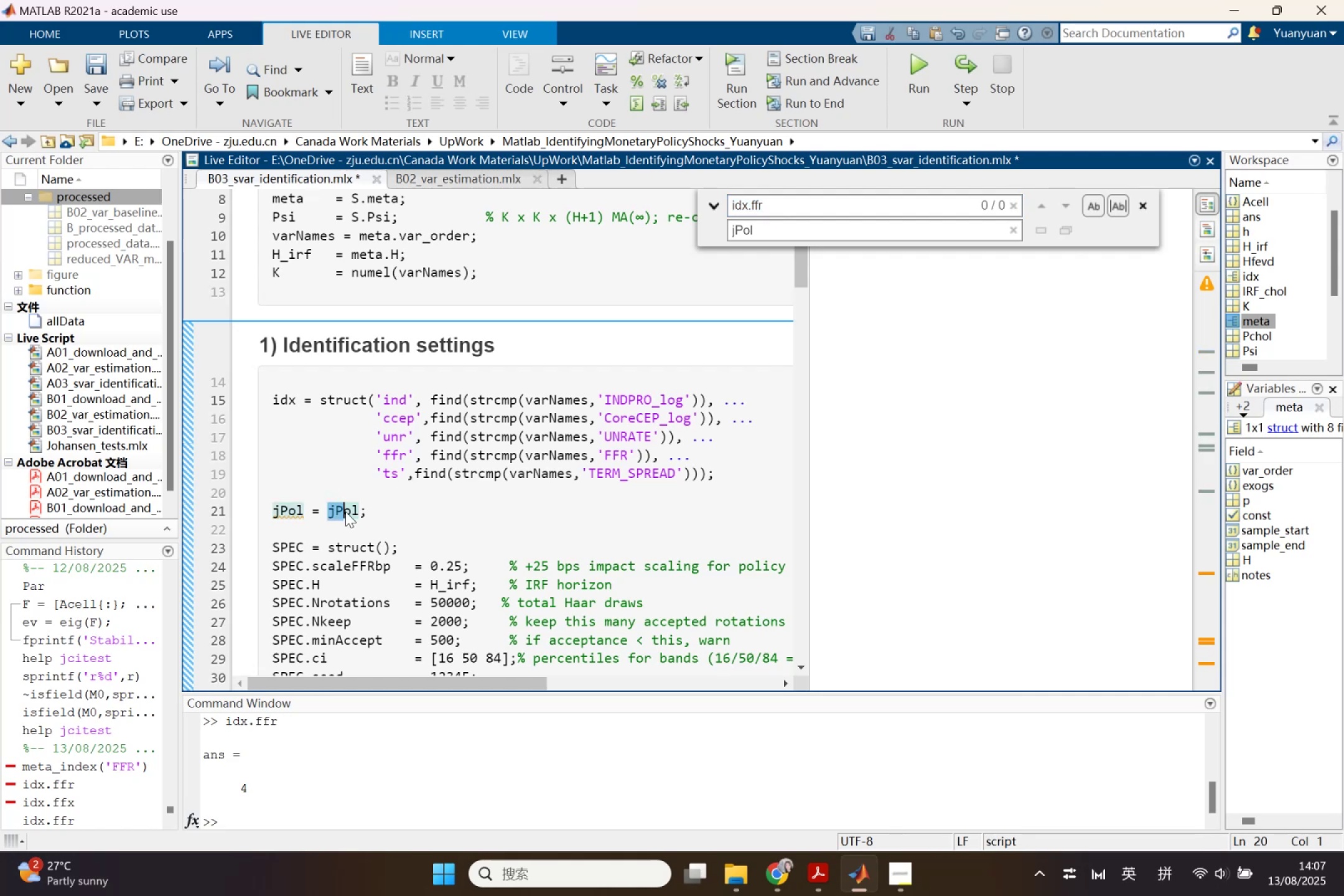 
key(Control+V)
 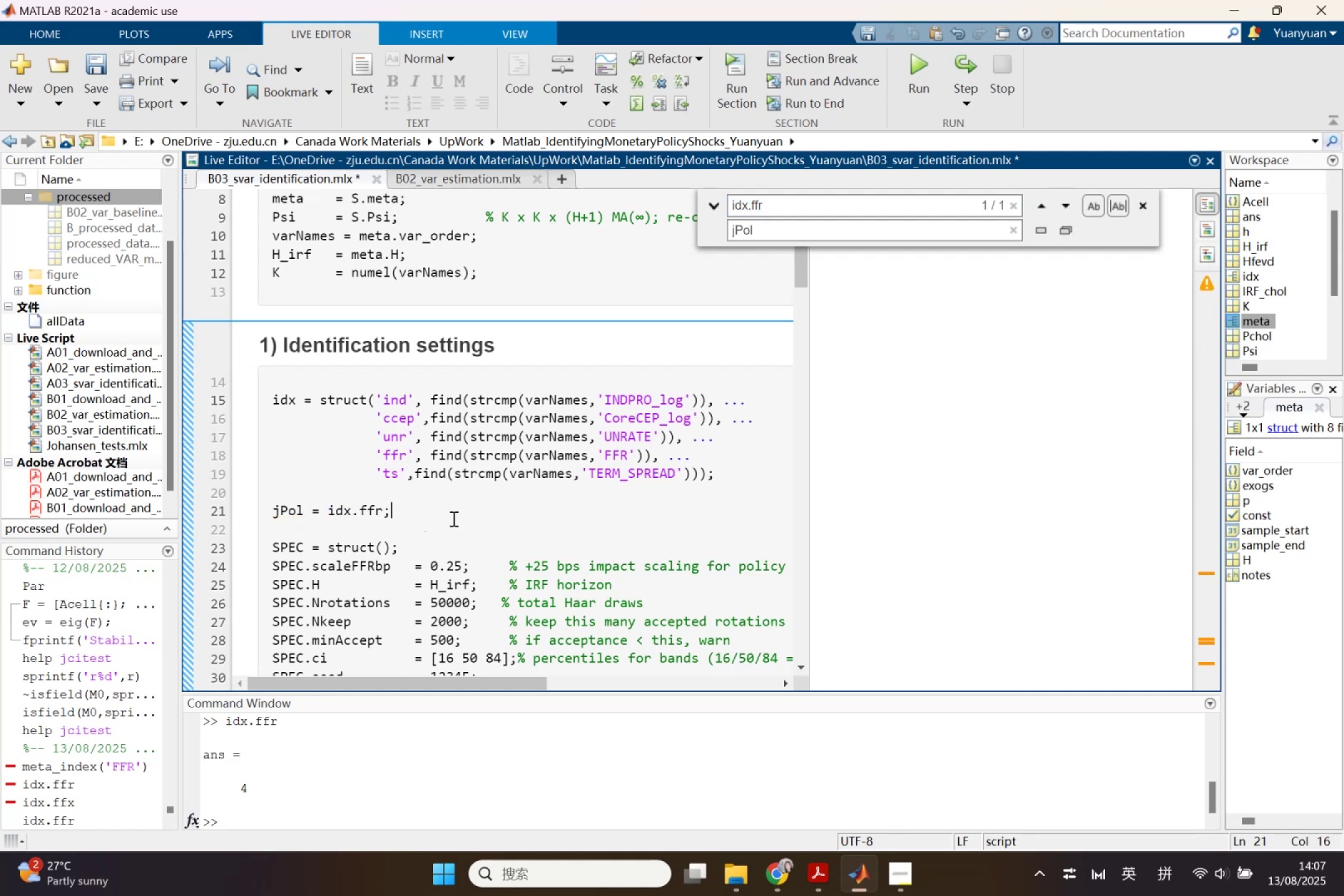 
scroll: coordinate [482, 536], scroll_direction: down, amount: 2.0
 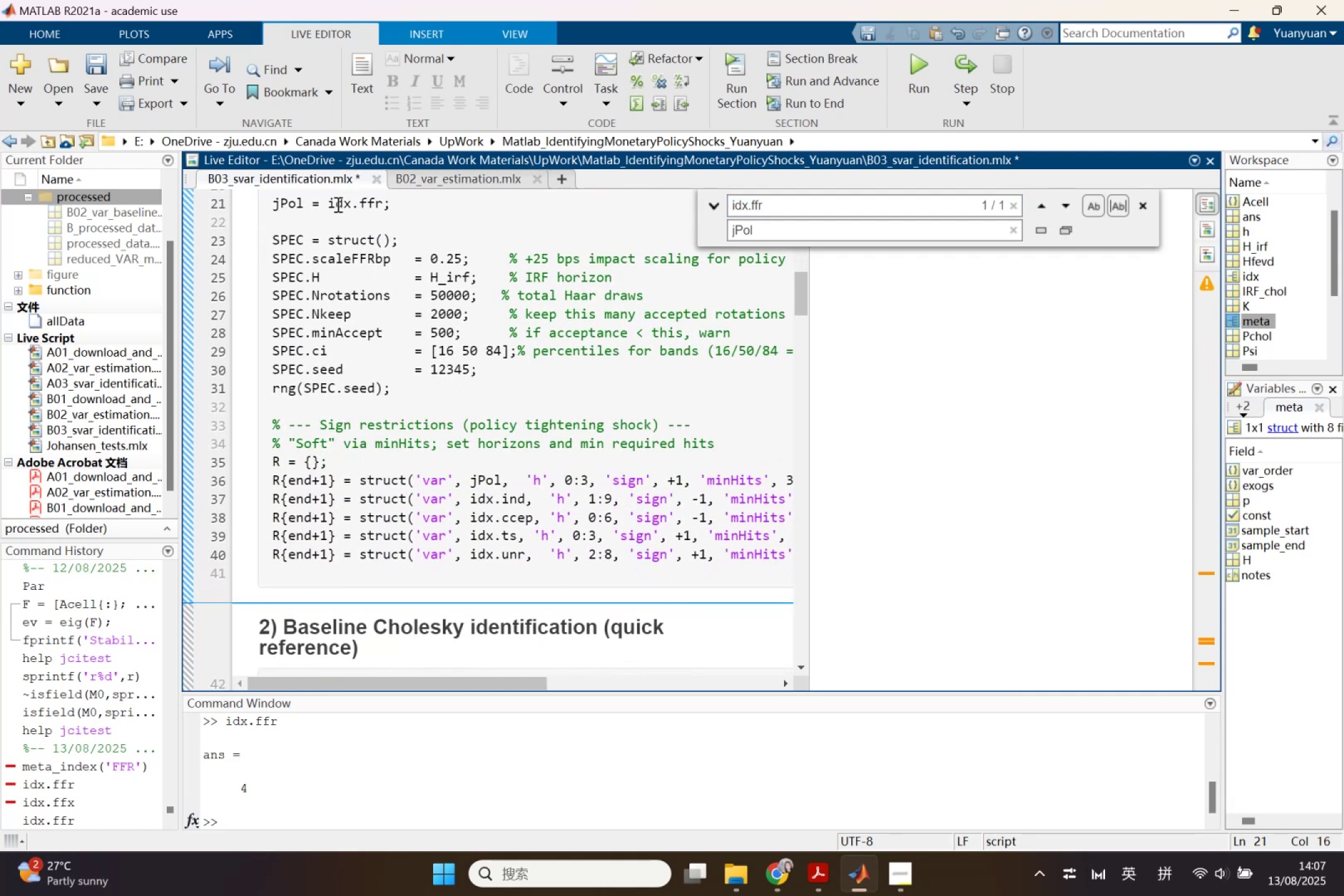 
left_click_drag(start_coordinate=[329, 205], to_coordinate=[380, 207])
 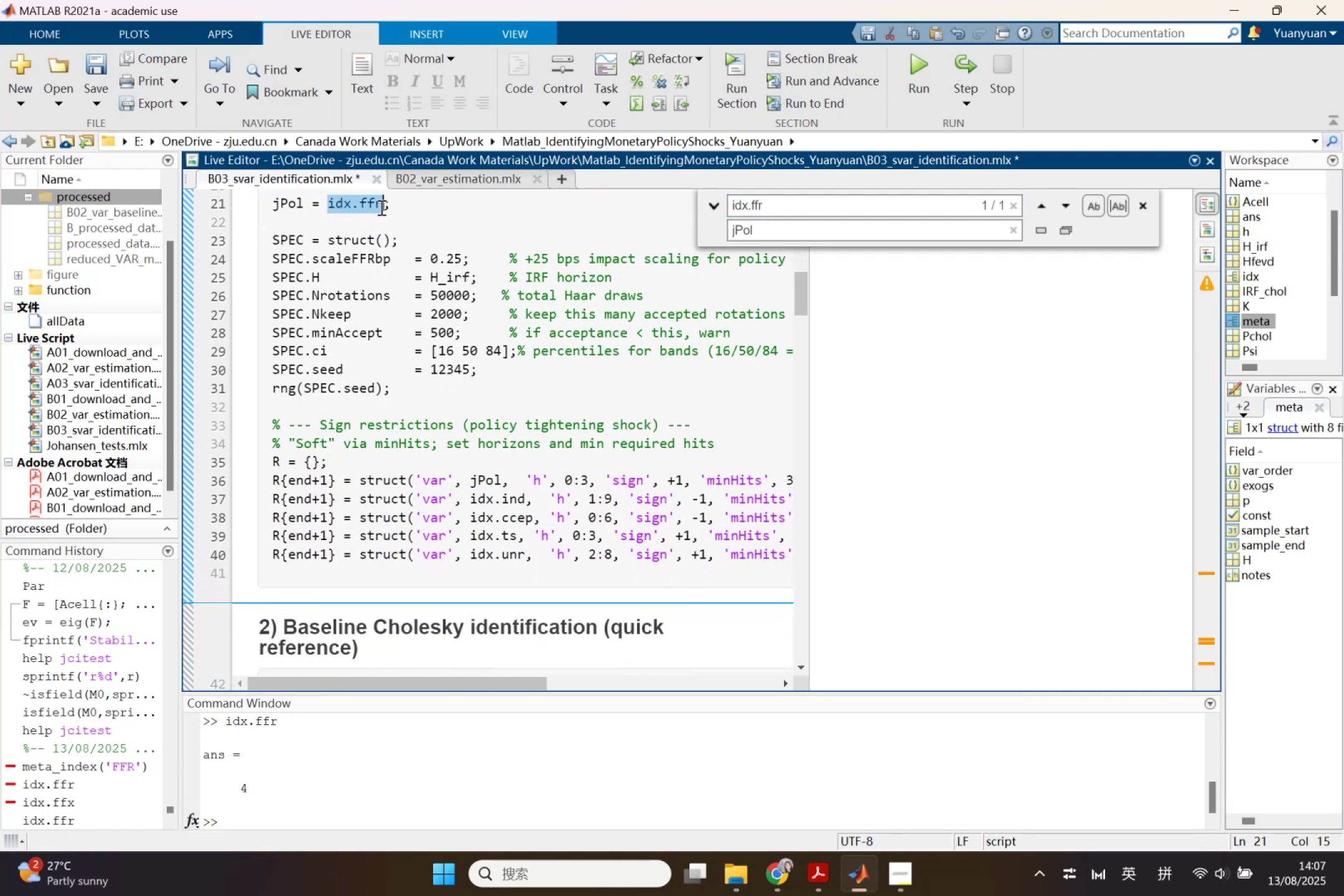 
key(Control+ControlLeft)
 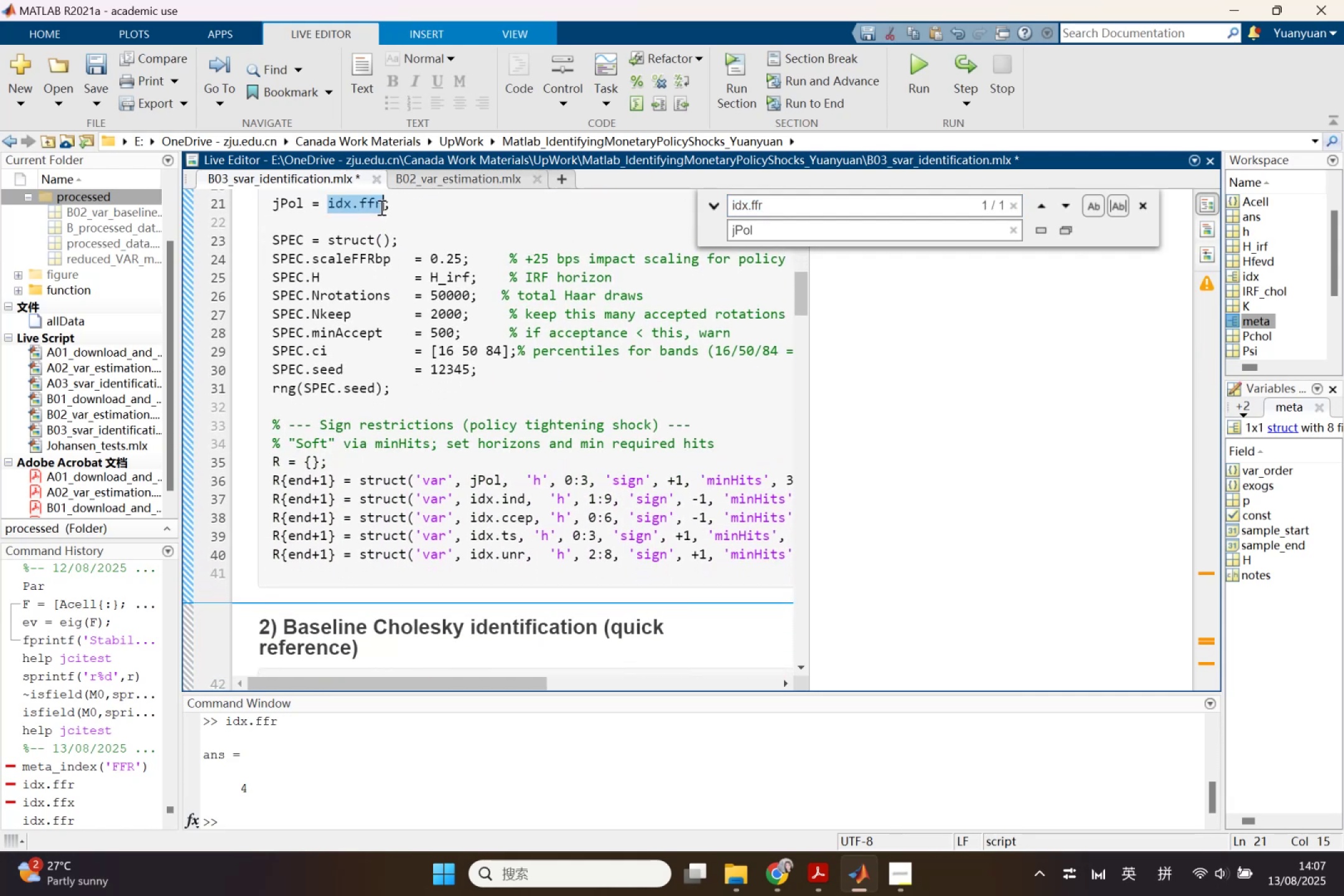 
key(Control+C)
 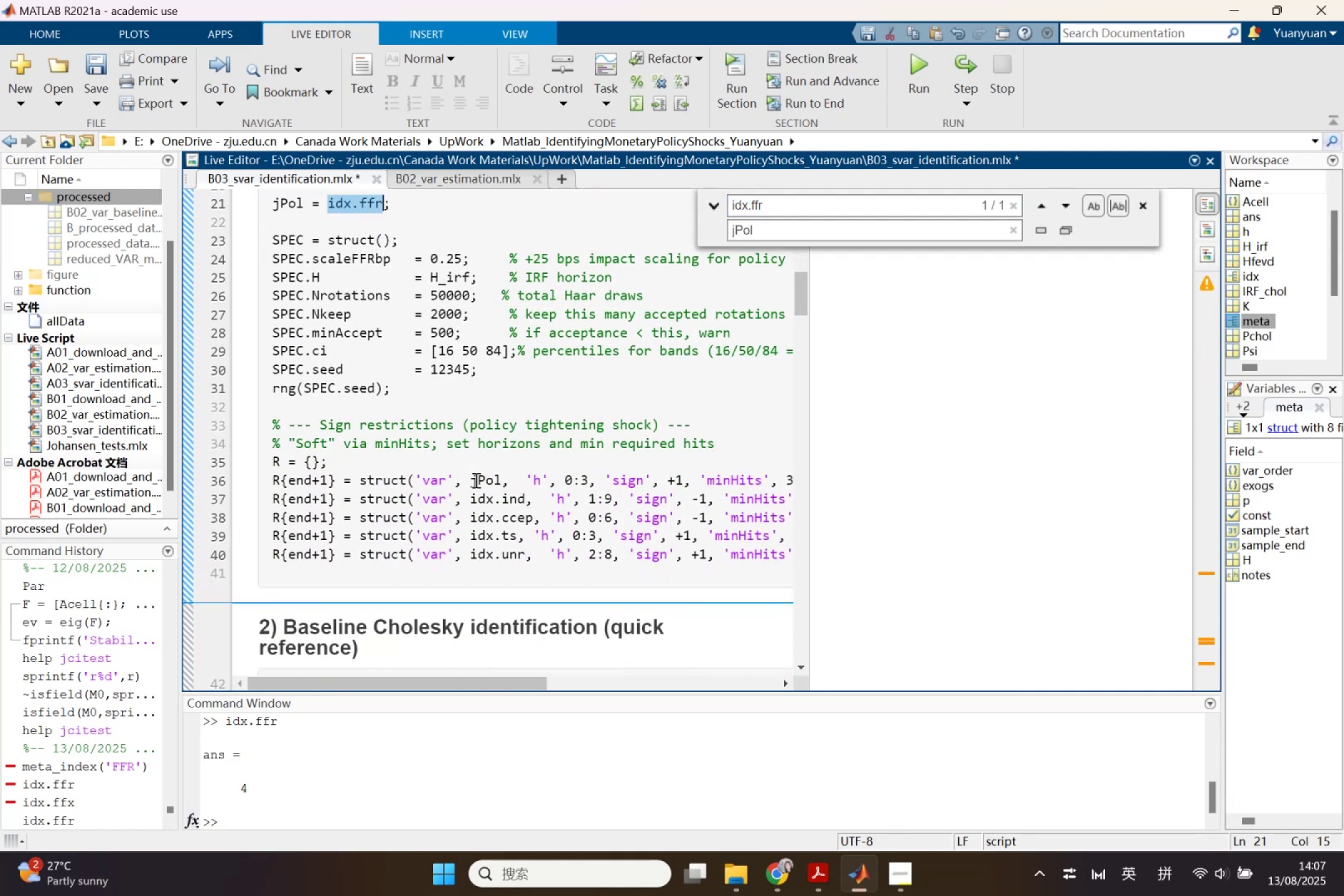 
left_click_drag(start_coordinate=[472, 479], to_coordinate=[502, 482])
 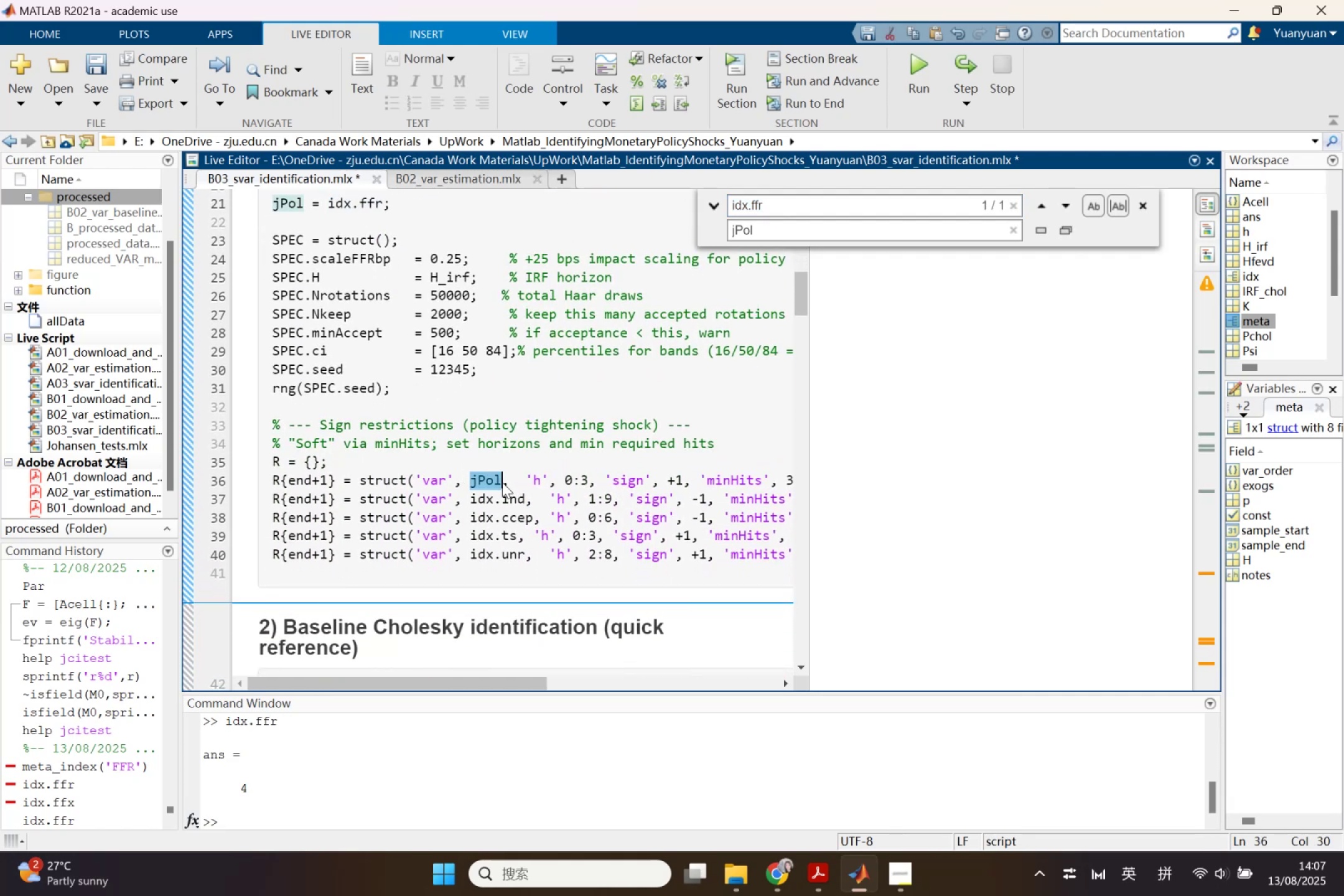 
key(Control+V)
 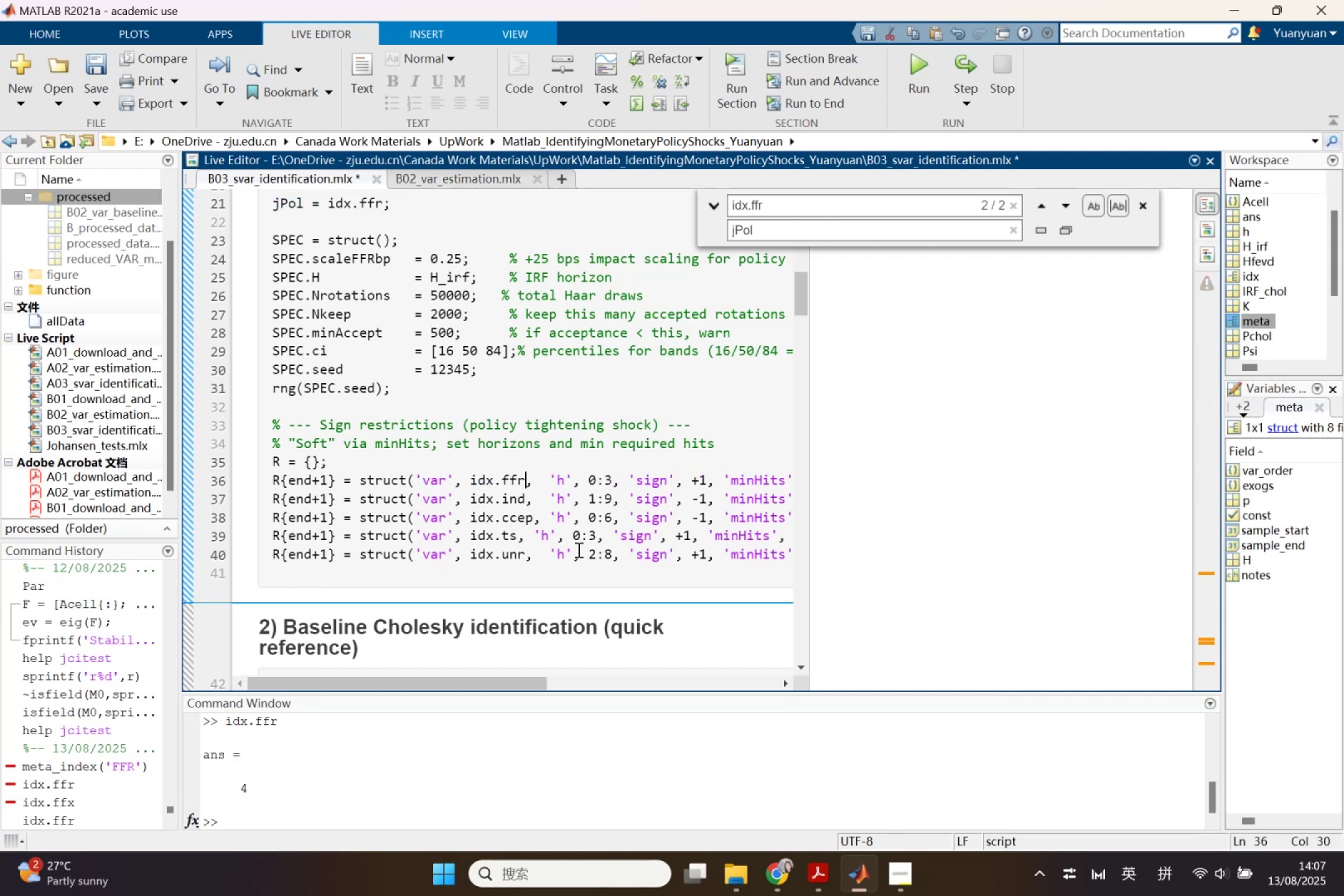 
scroll: coordinate [581, 572], scroll_direction: down, amount: 12.0
 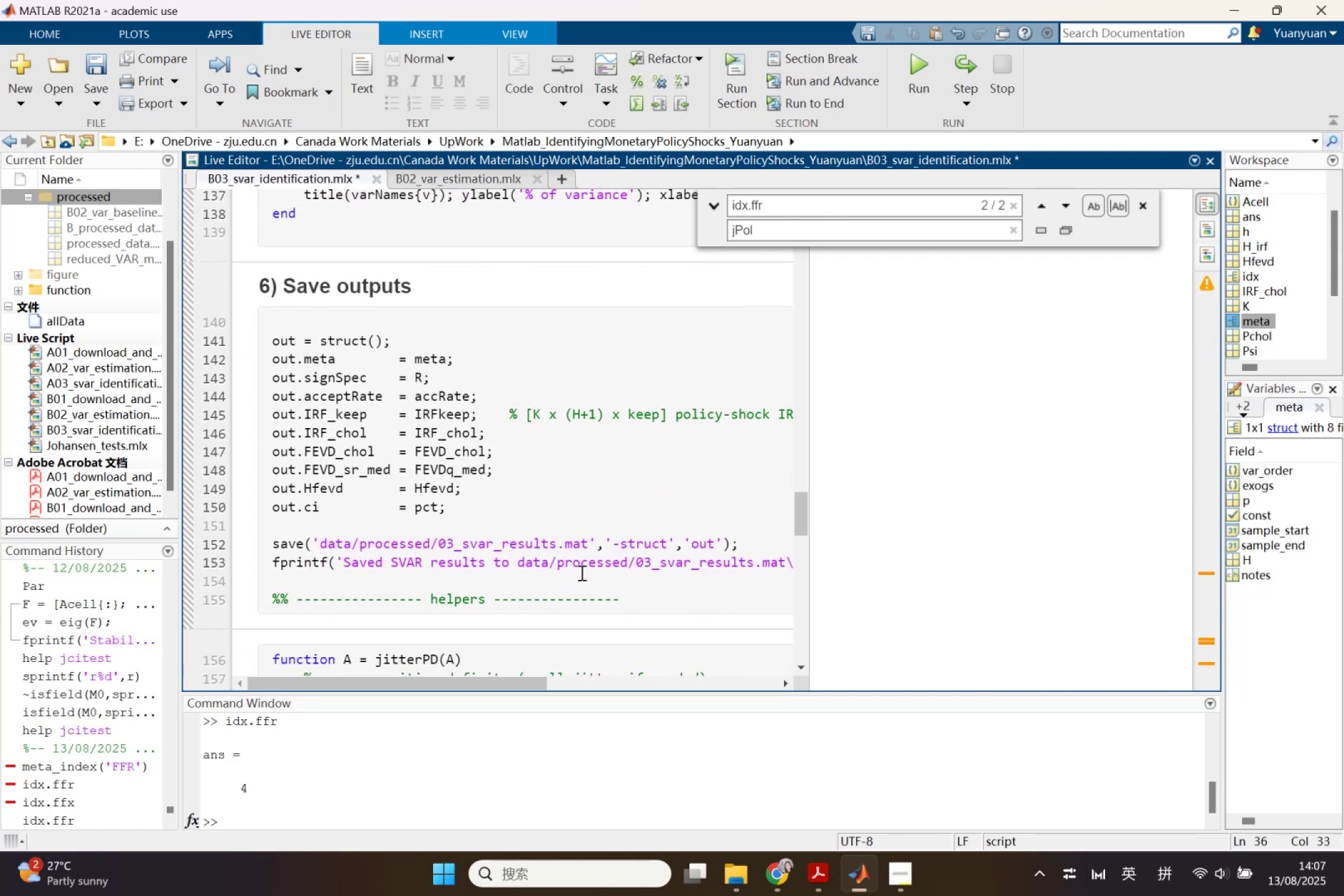 
scroll: coordinate [581, 572], scroll_direction: none, amount: 0.0
 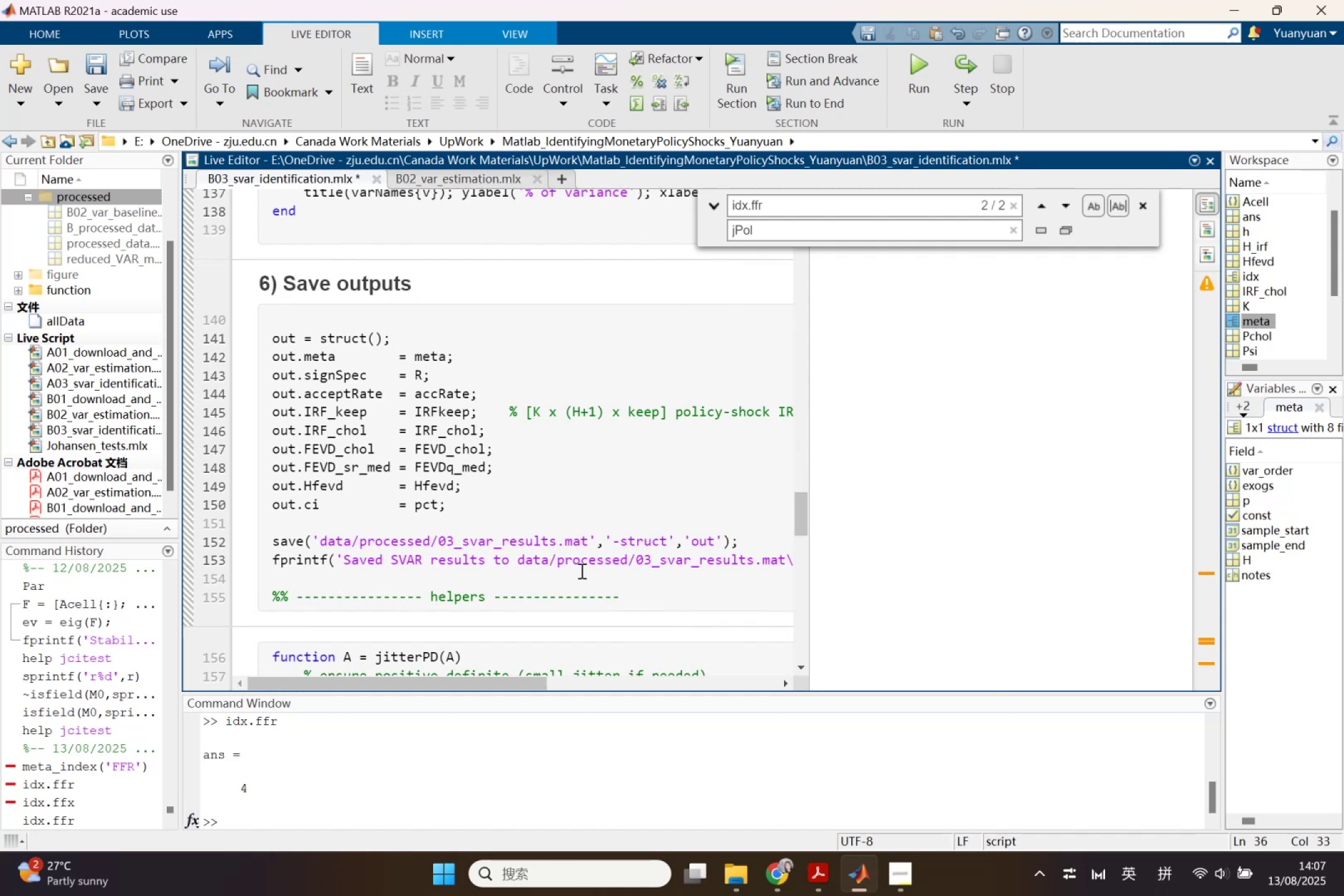 
scroll: coordinate [581, 569], scroll_direction: up, amount: 8.0
 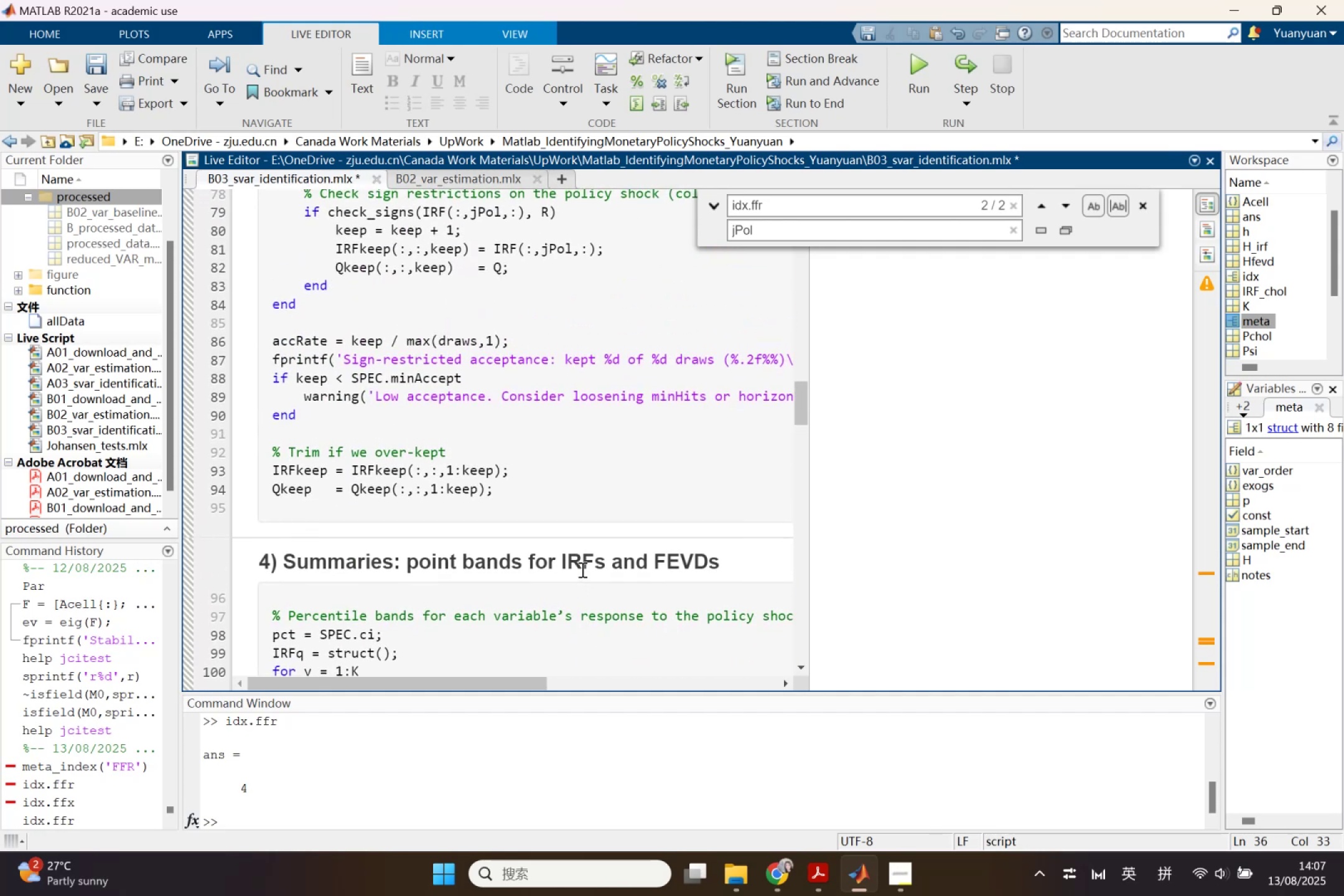 
scroll: coordinate [581, 569], scroll_direction: up, amount: 4.0
 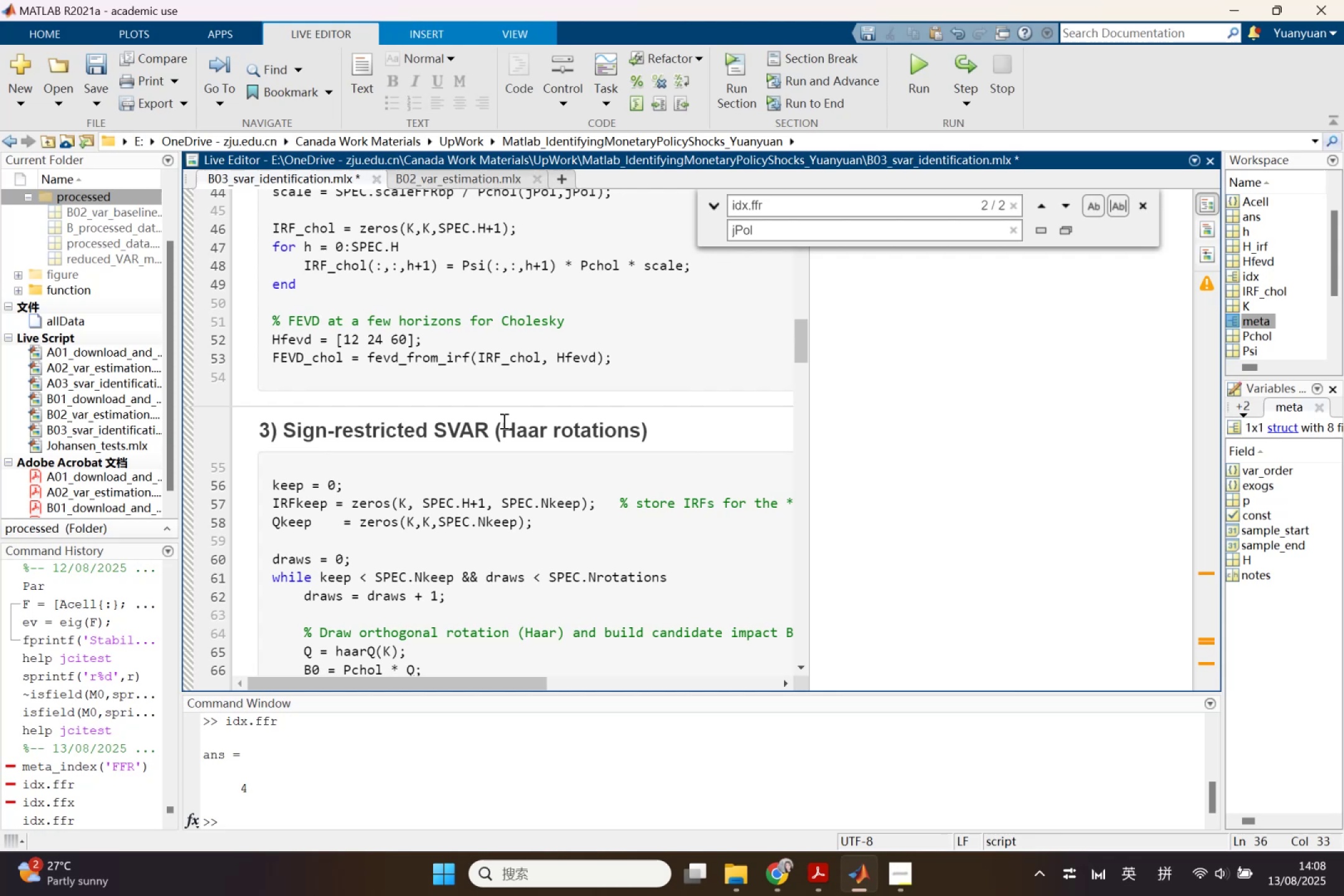 
left_click([429, 357])
 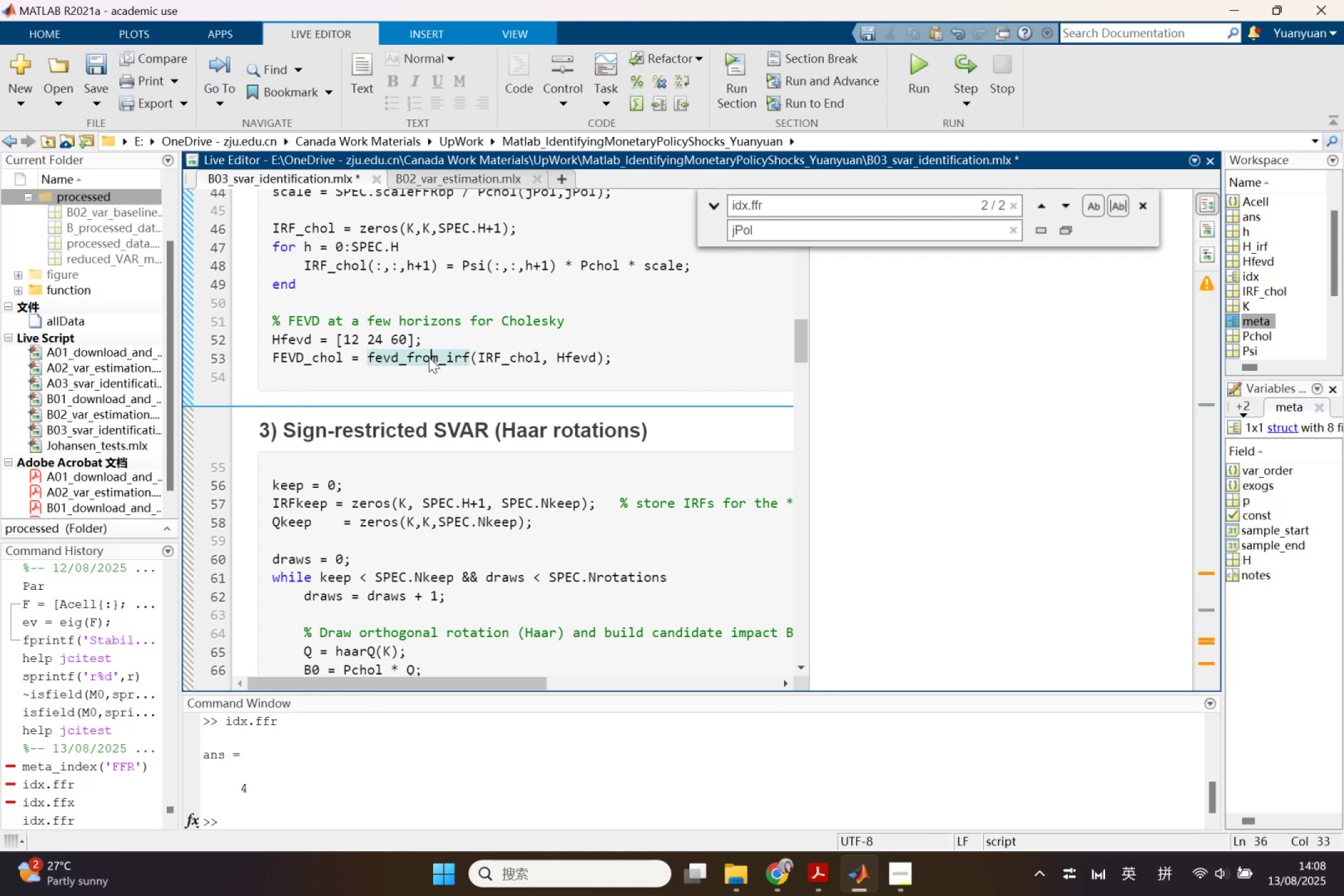 
right_click([429, 357])
 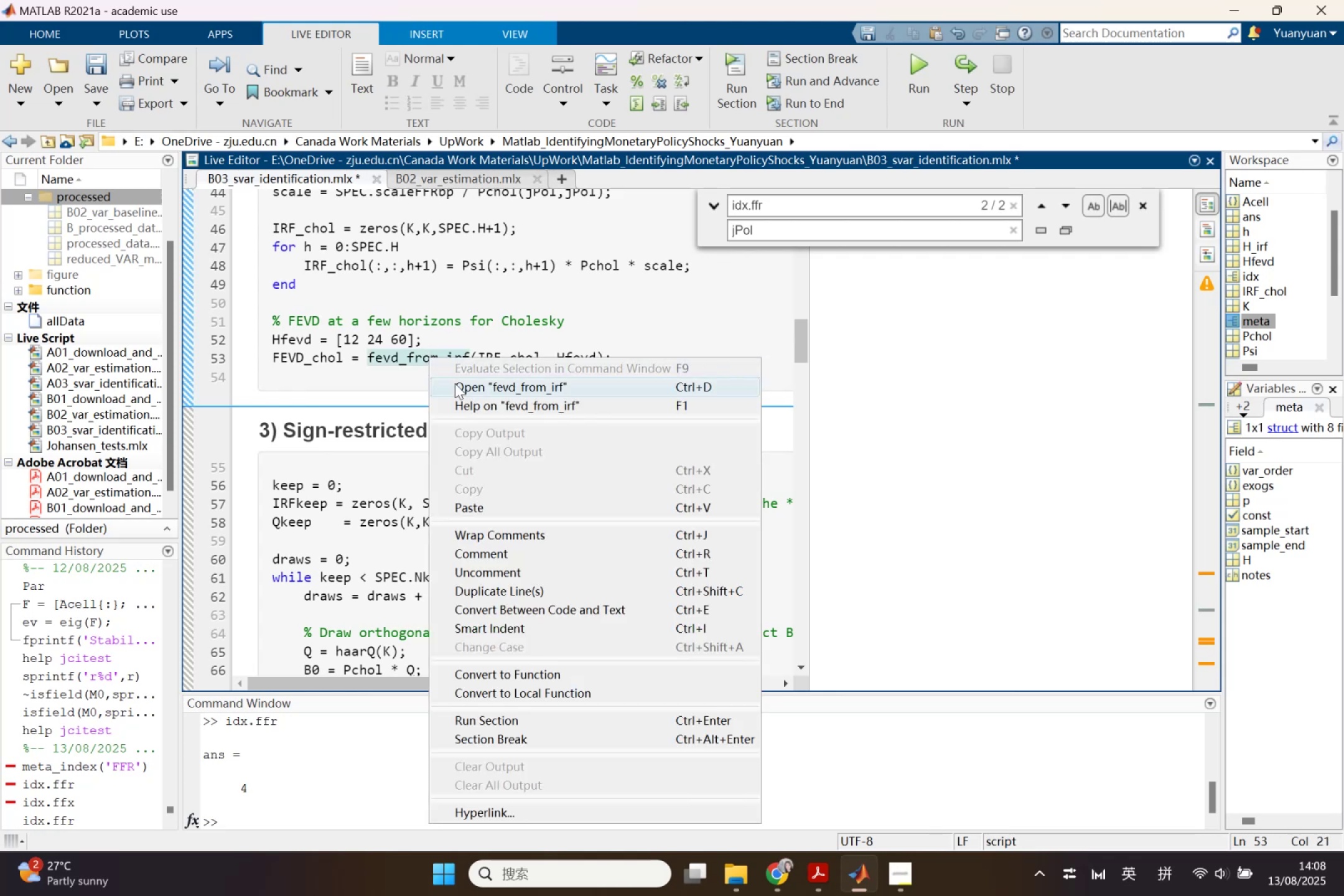 
left_click([455, 383])
 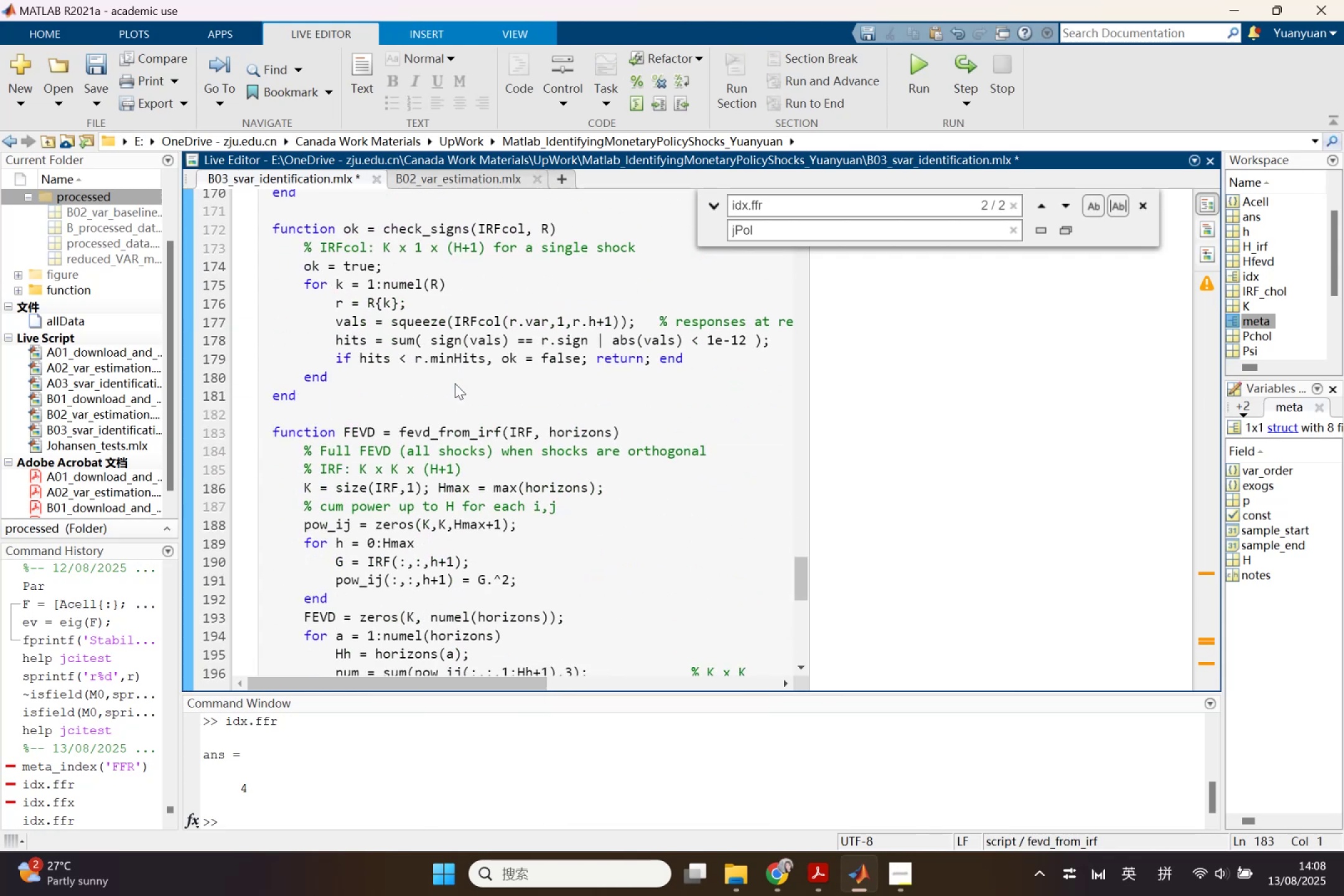 
scroll: coordinate [482, 503], scroll_direction: down, amount: 2.0
 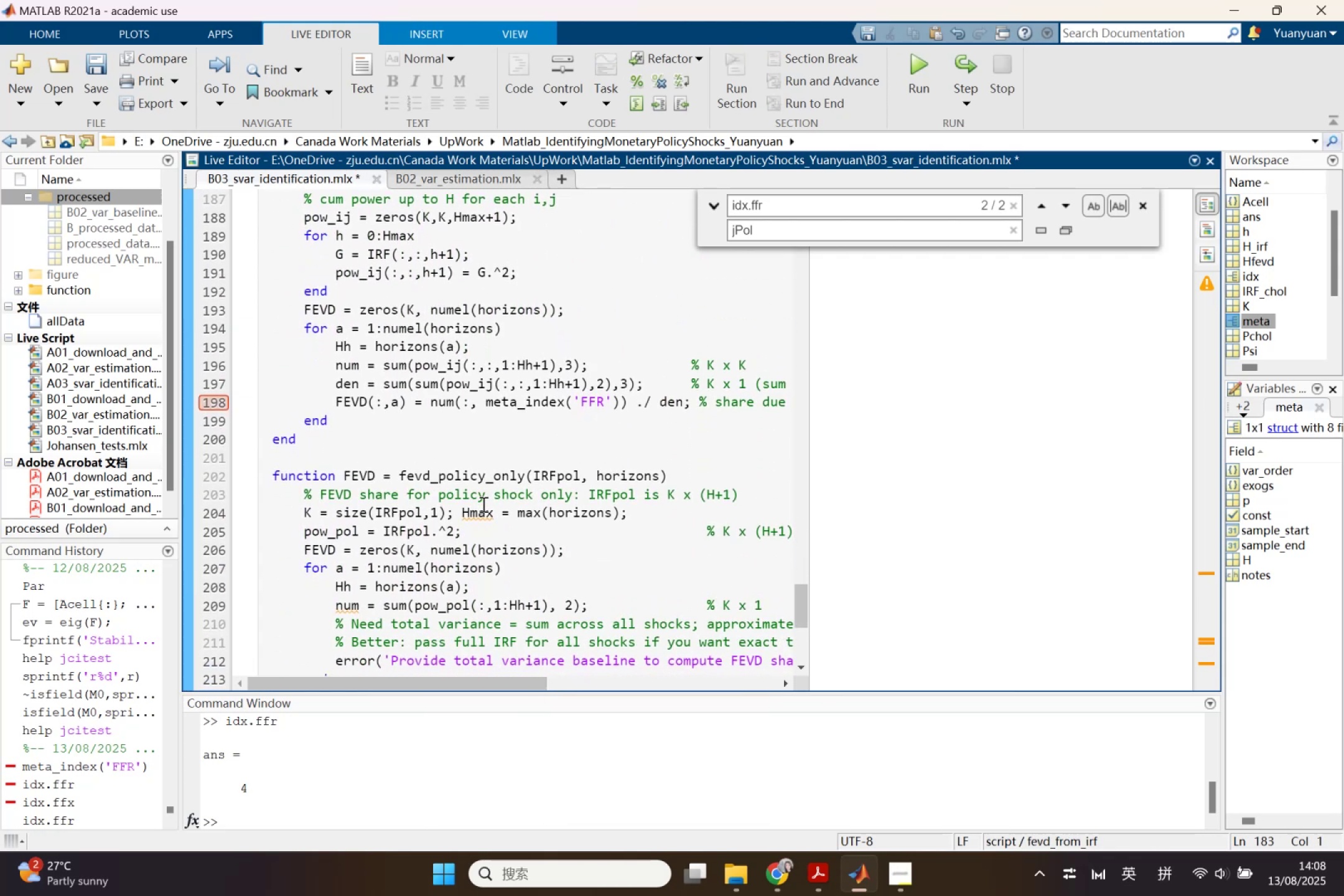 
scroll: coordinate [488, 495], scroll_direction: up, amount: 1.0
 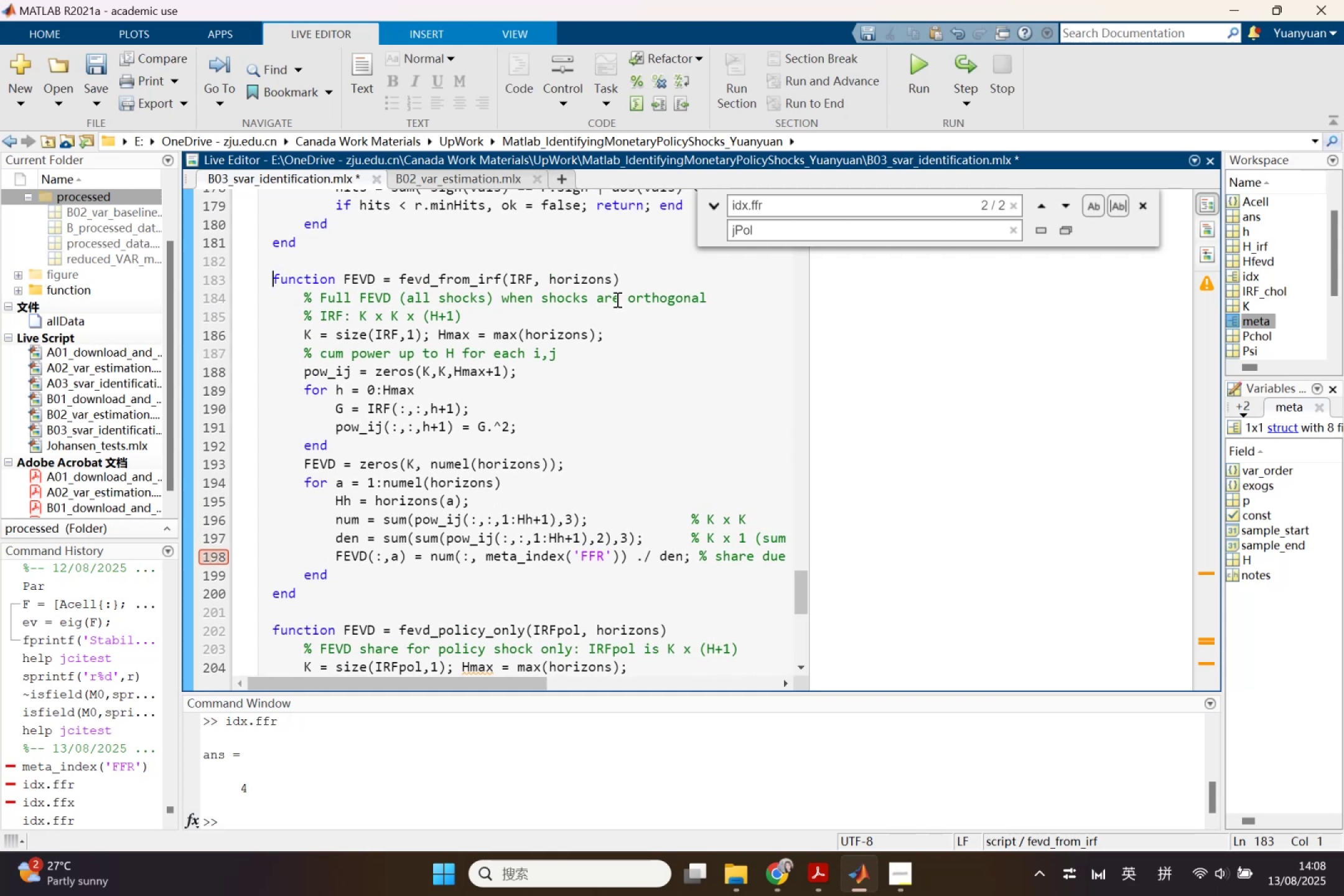 
left_click([612, 291])
 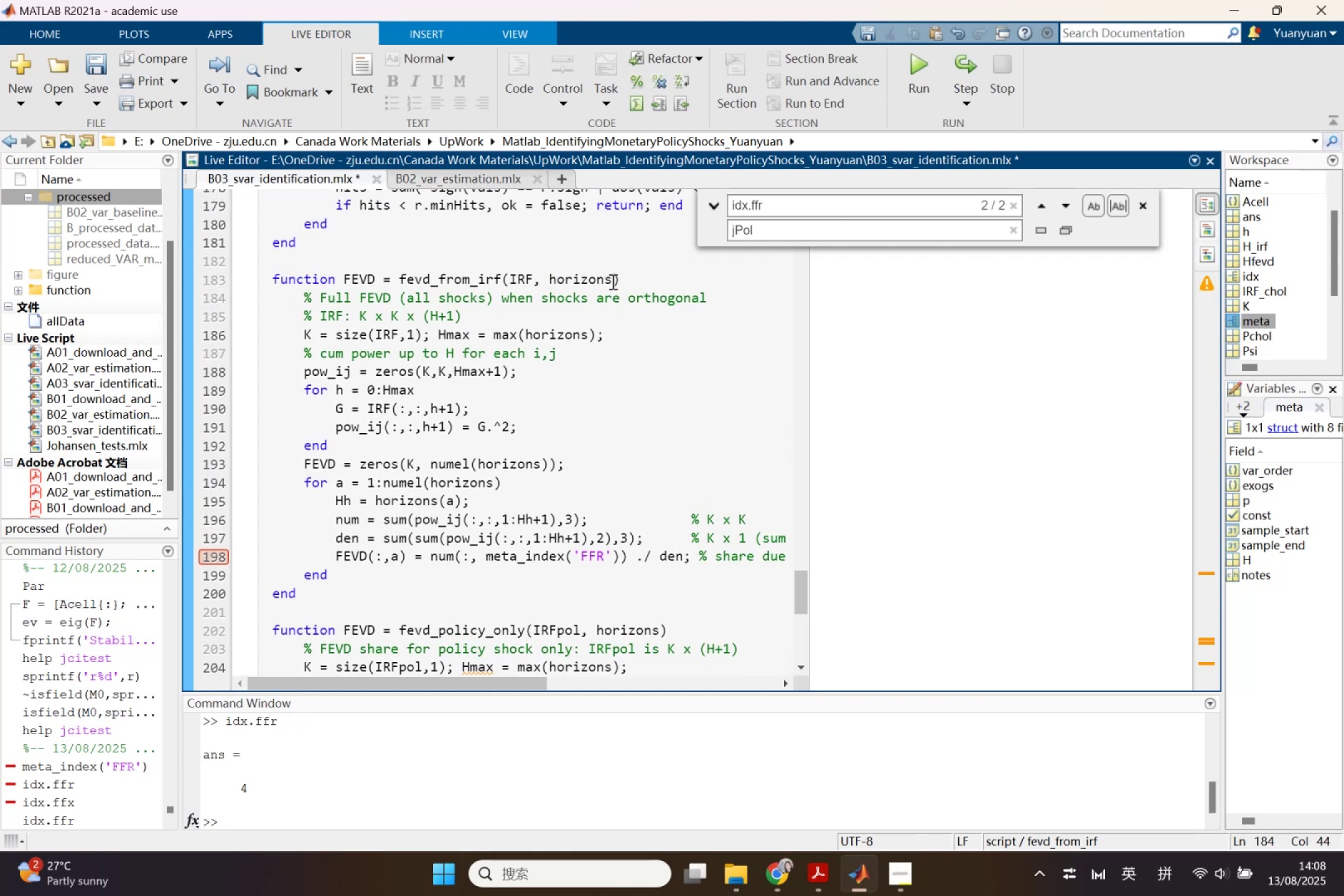 
left_click([616, 281])
 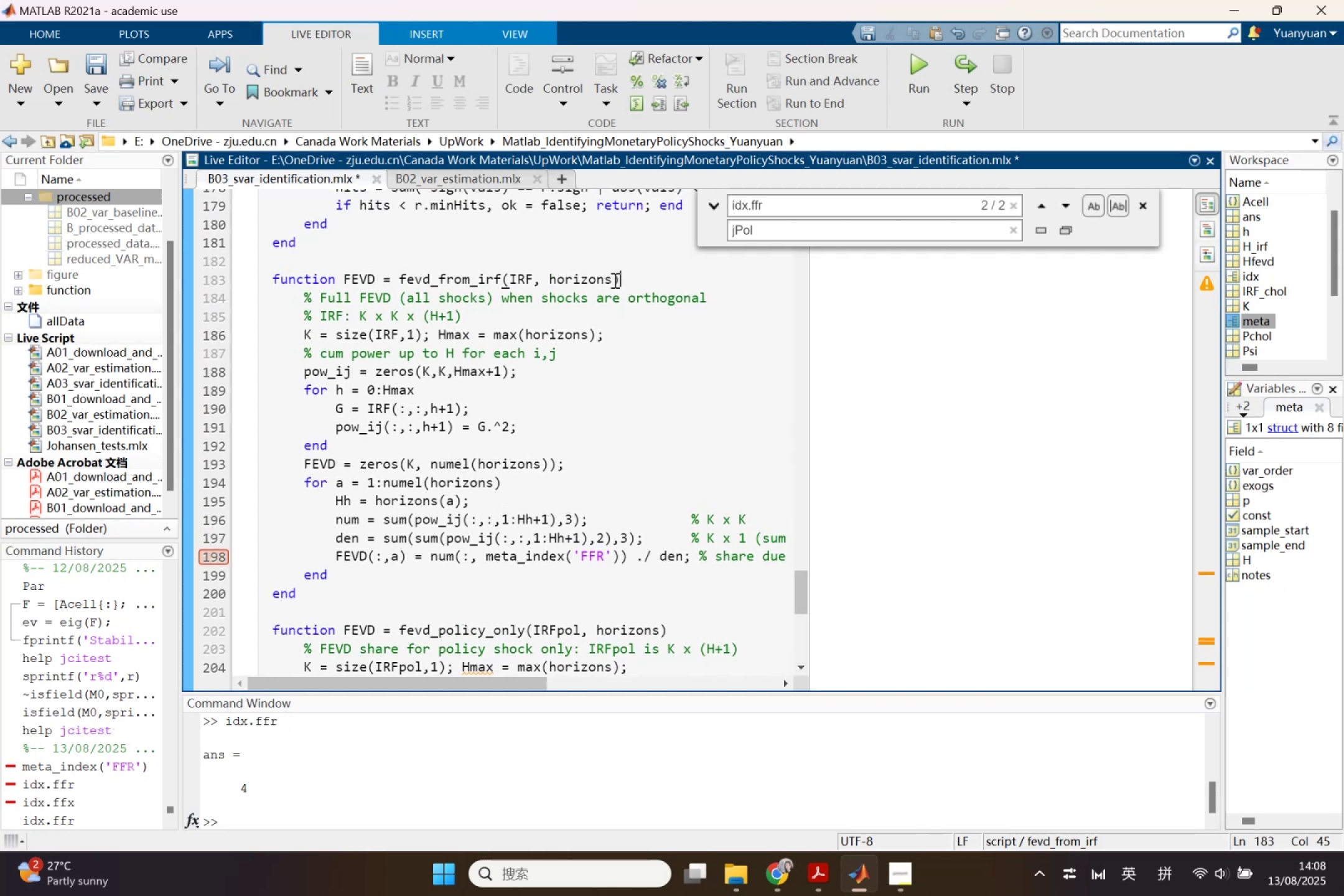 
left_click([614, 280])
 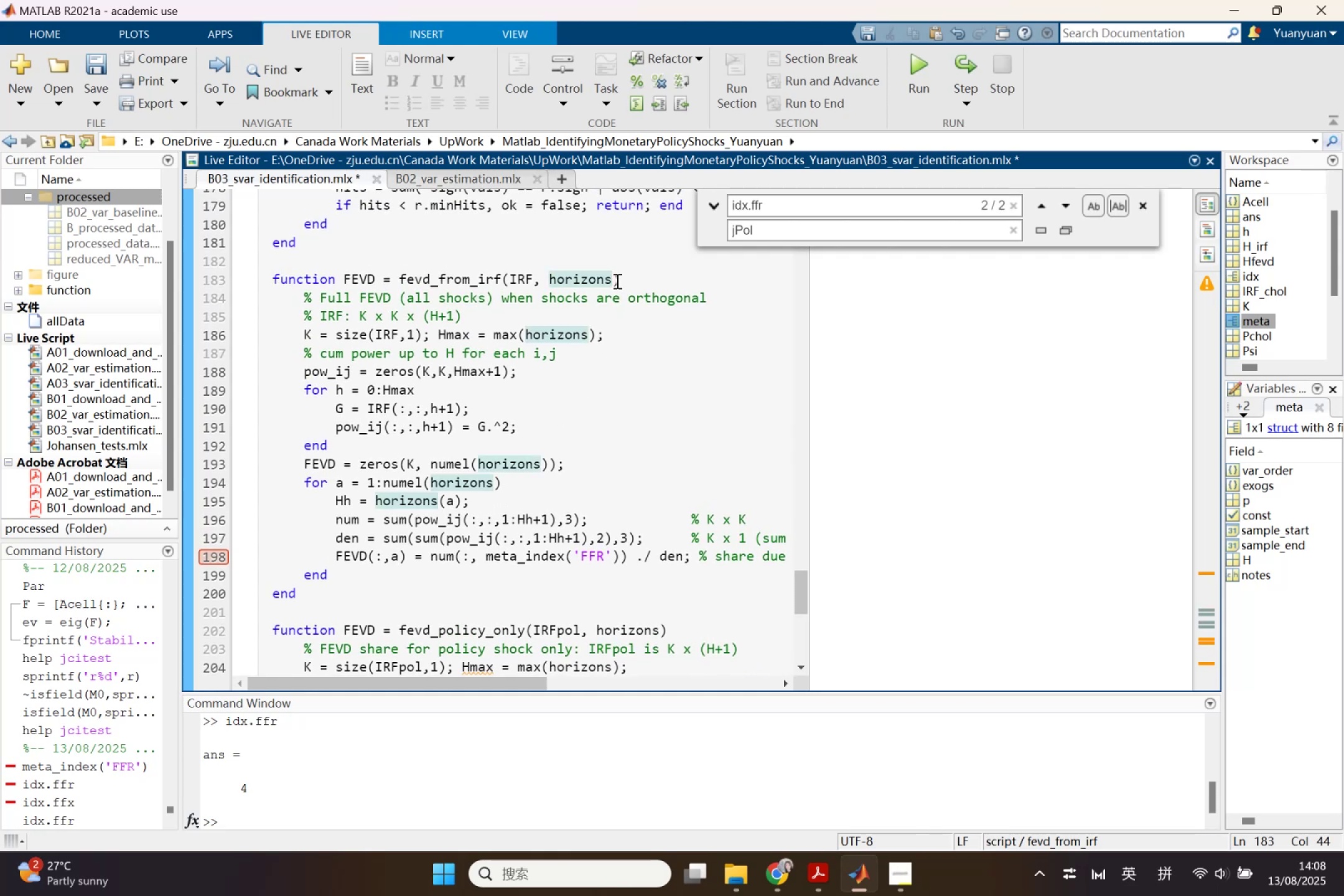 
key(Comma)
 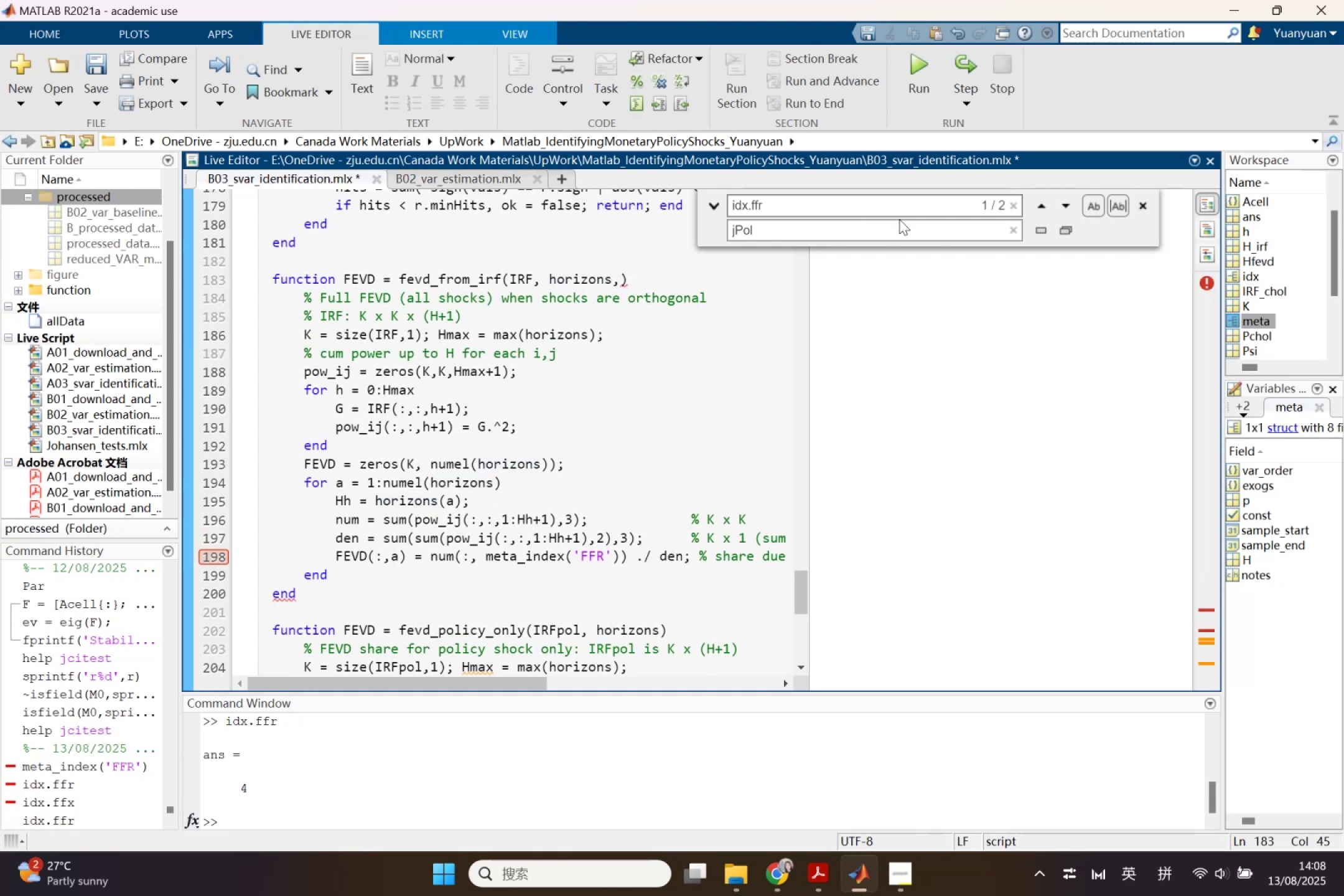 
left_click_drag(start_coordinate=[813, 225], to_coordinate=[703, 228])
 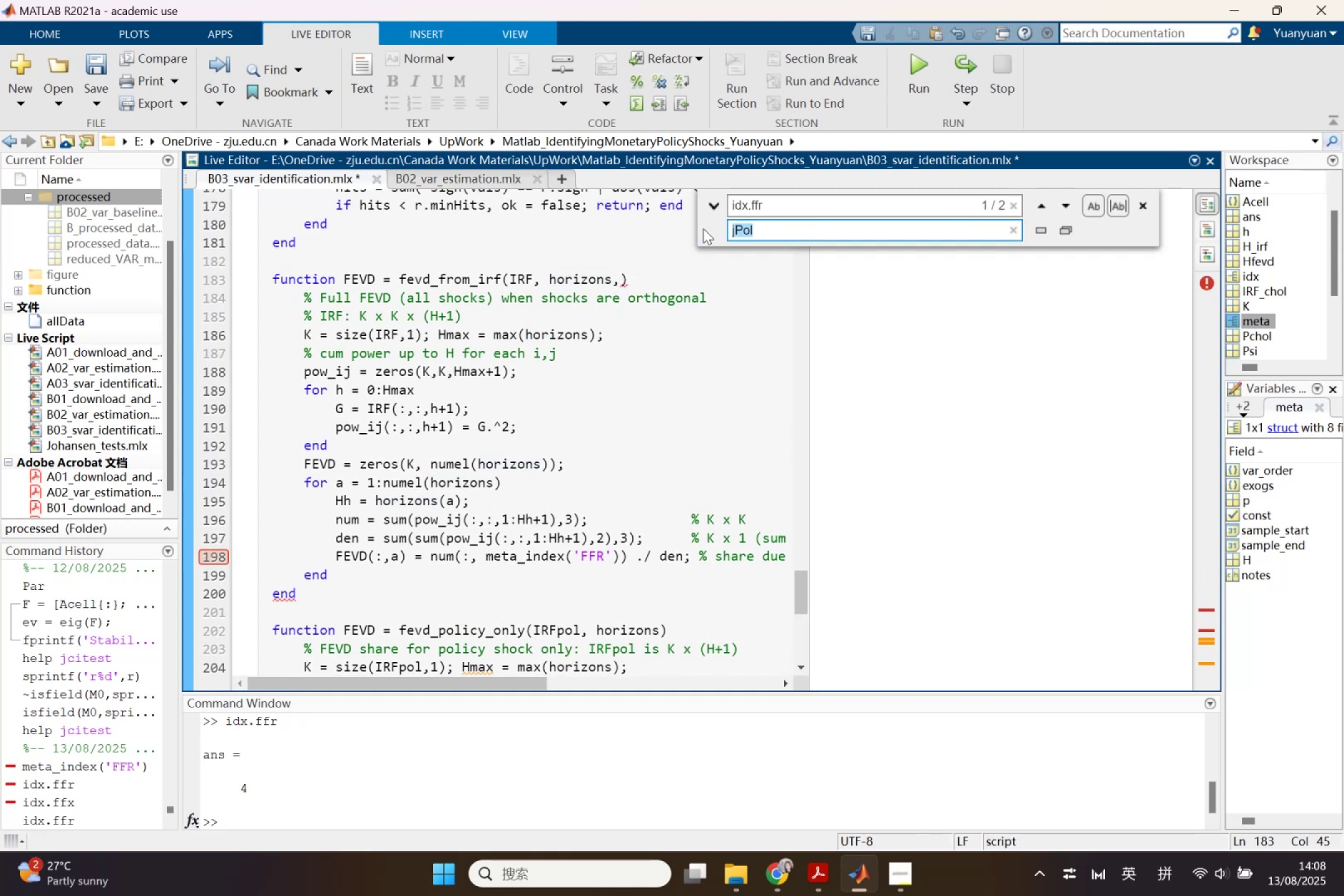 
key(Control+ControlLeft)
 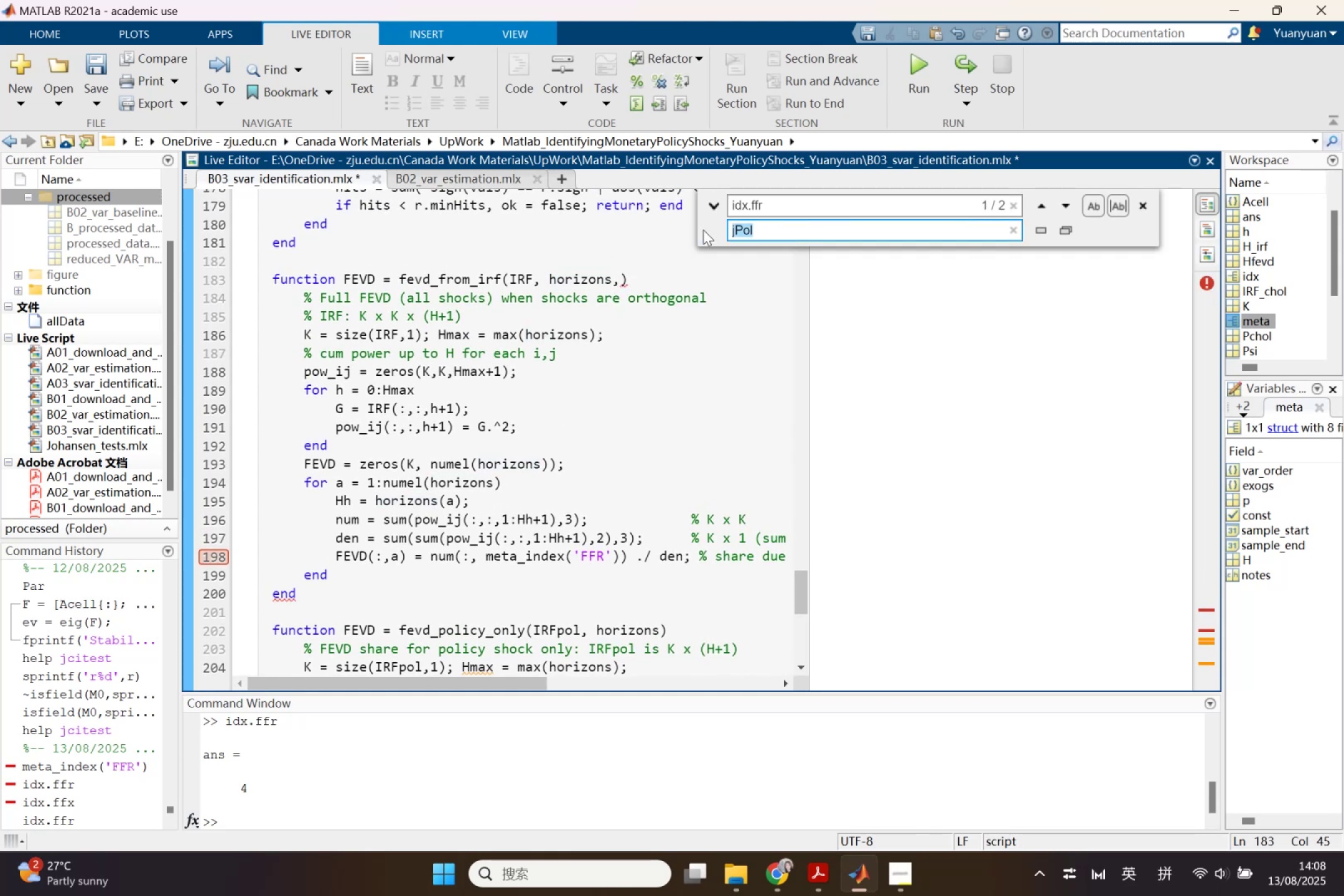 
key(Control+C)
 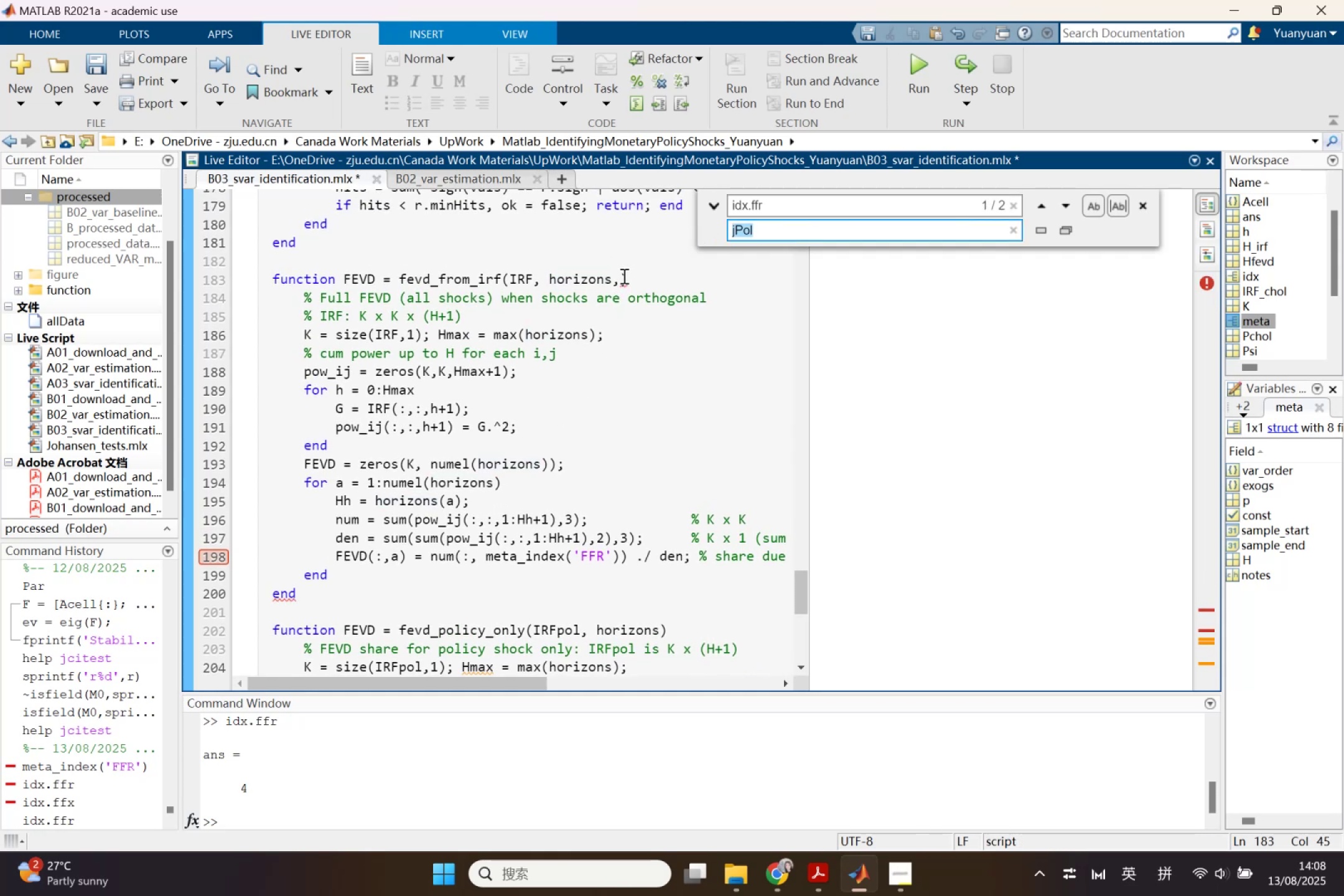 
key(Control+V)
 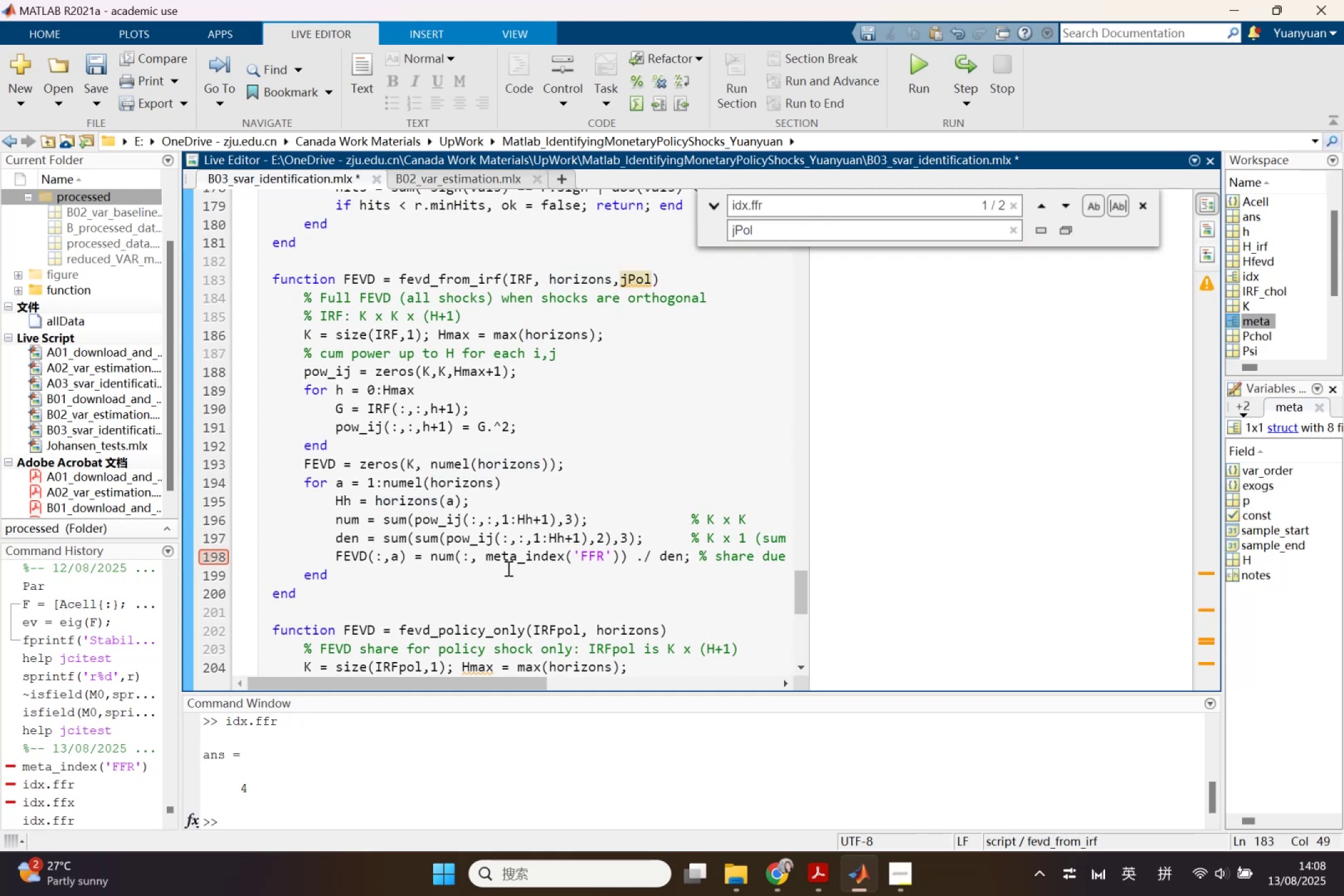 
left_click_drag(start_coordinate=[482, 560], to_coordinate=[615, 559])
 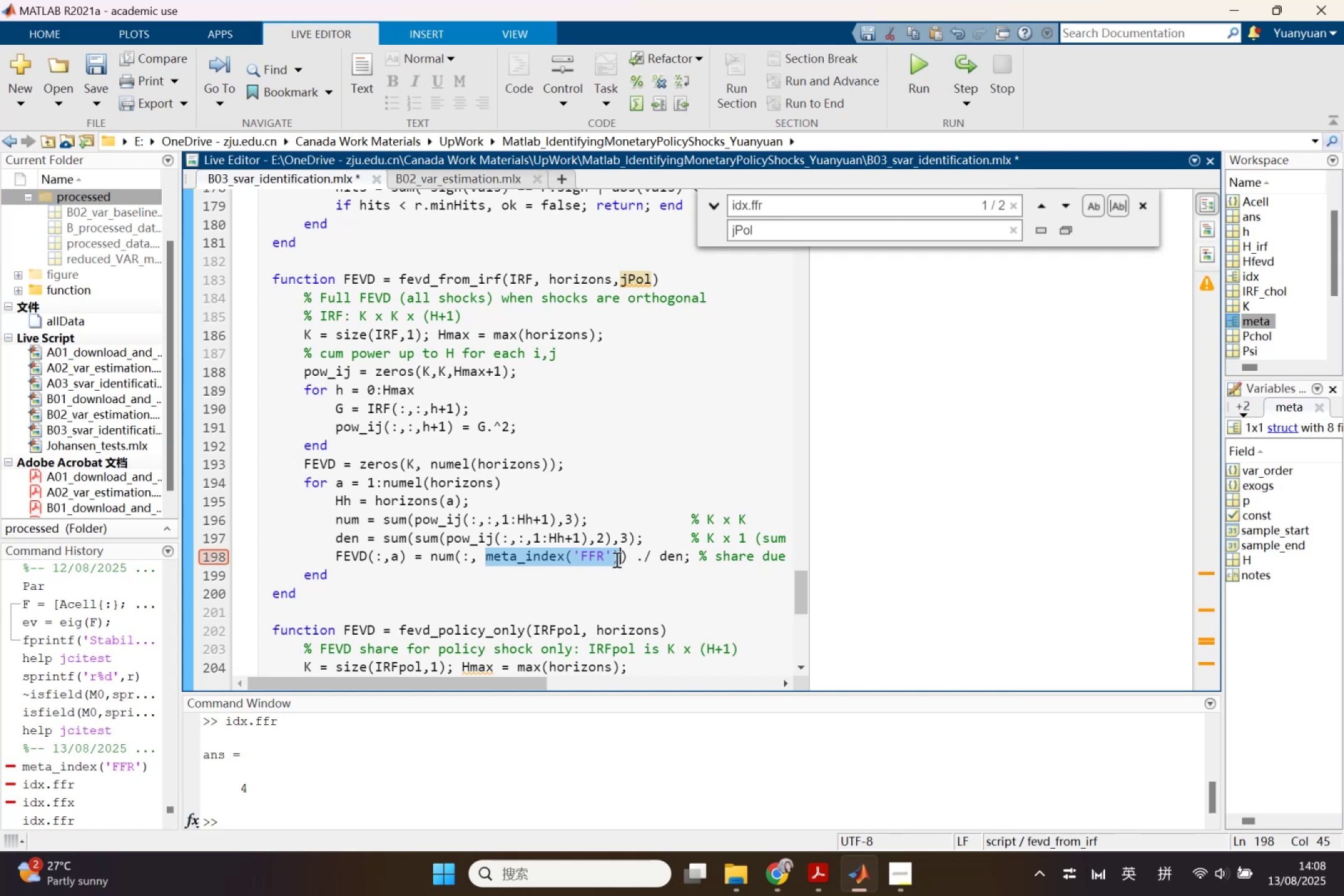 
key(Control+V)
 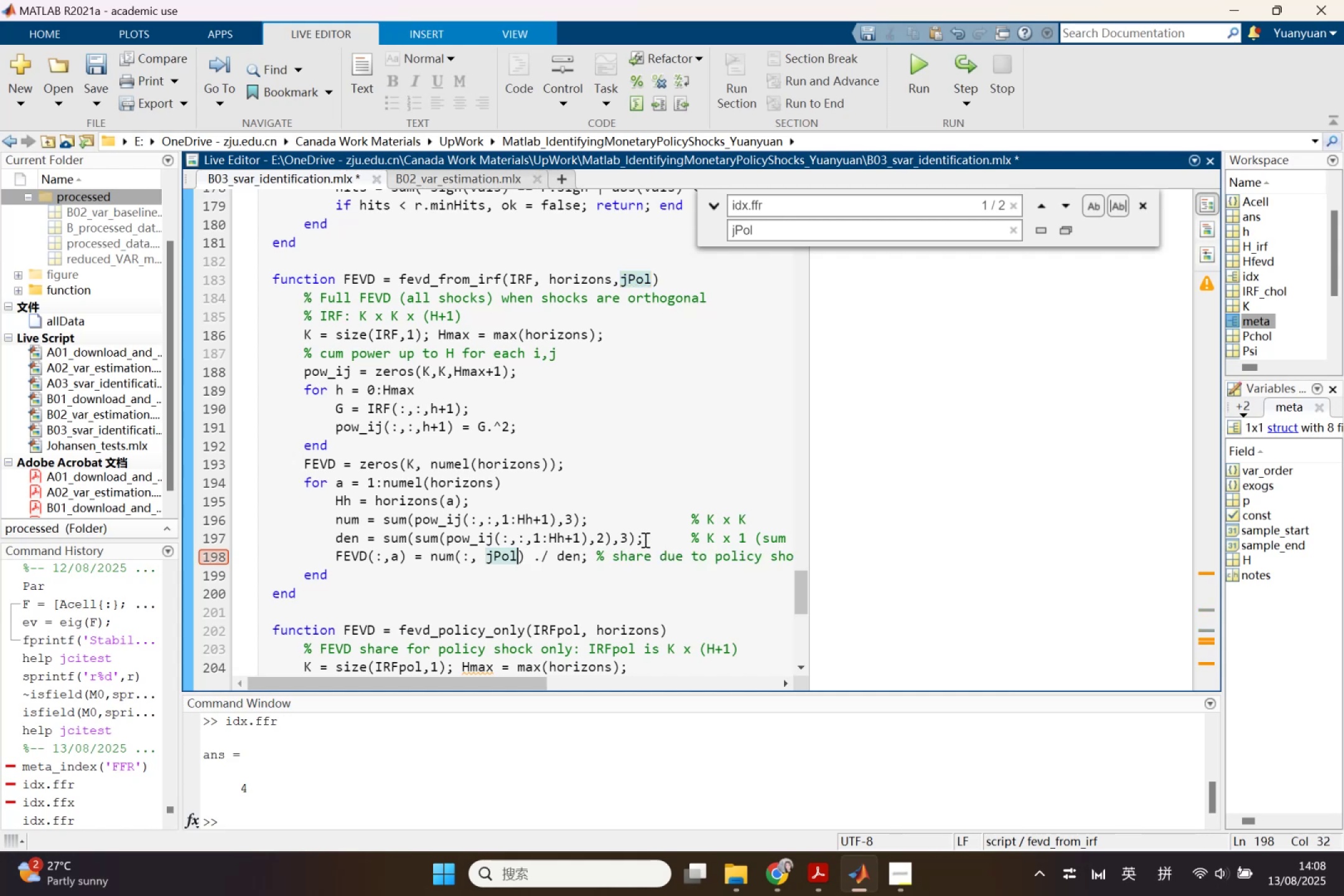 
scroll: coordinate [645, 539], scroll_direction: down, amount: 3.0
 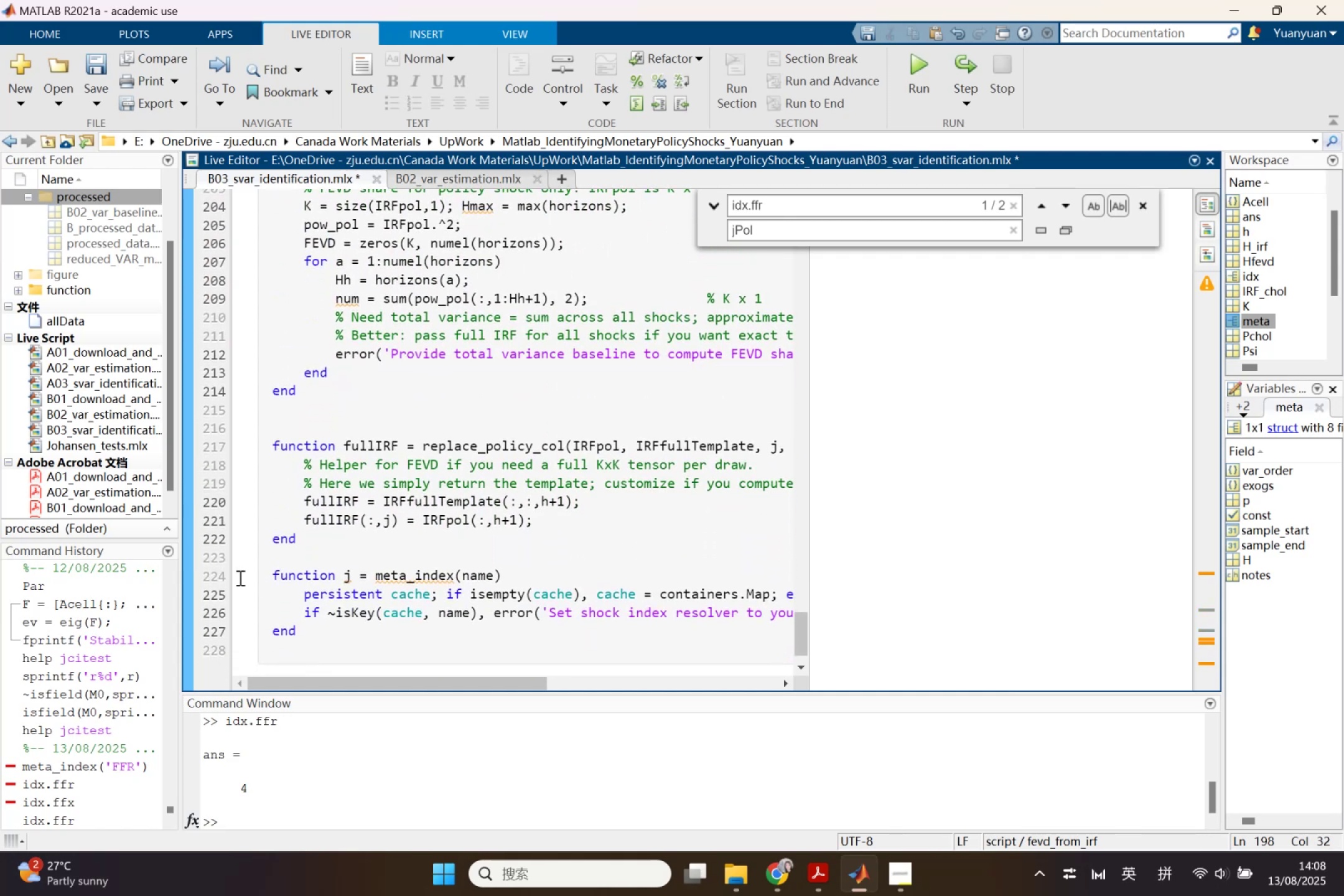 
scroll: coordinate [581, 630], scroll_direction: up, amount: 17.0
 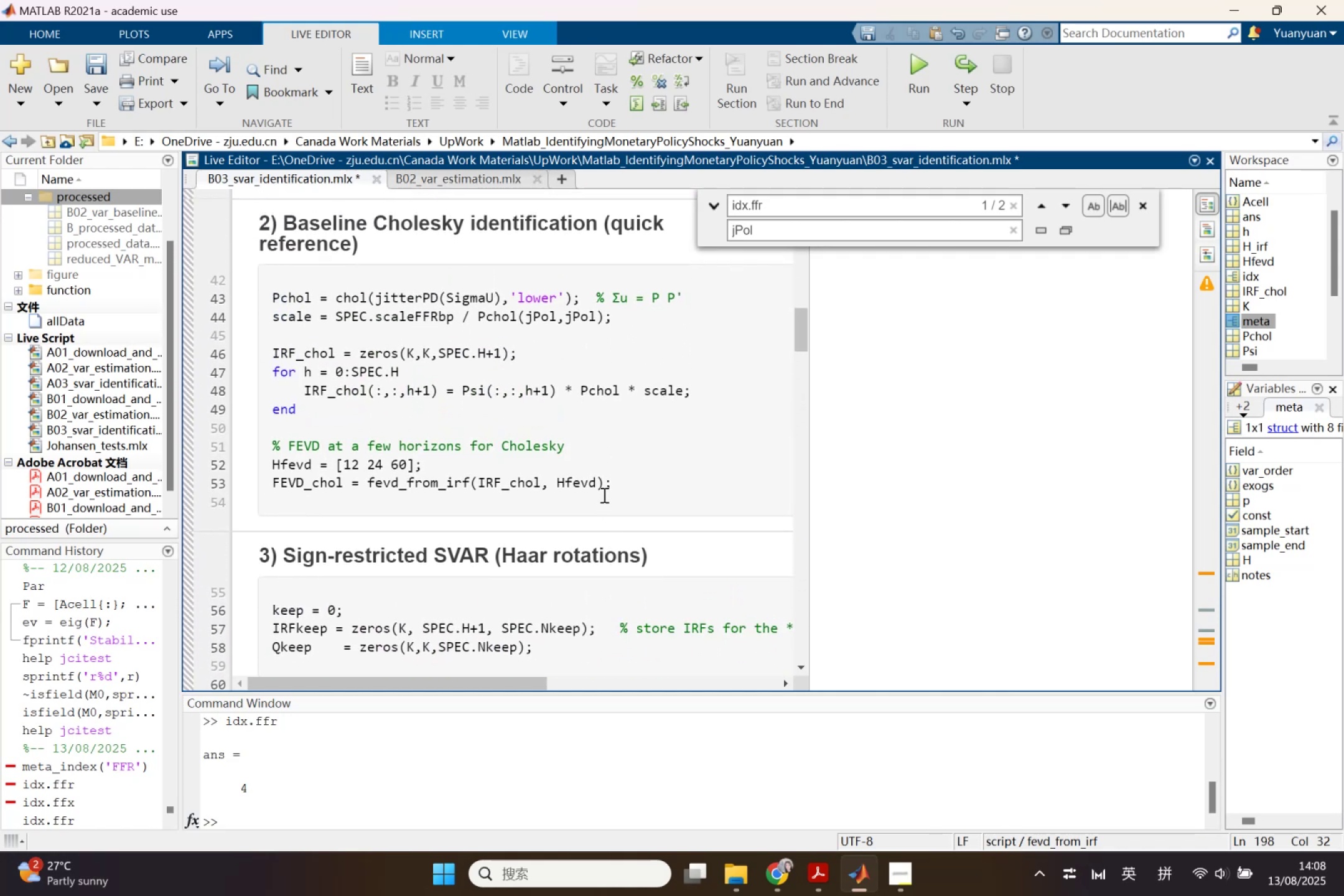 
left_click([602, 488])
 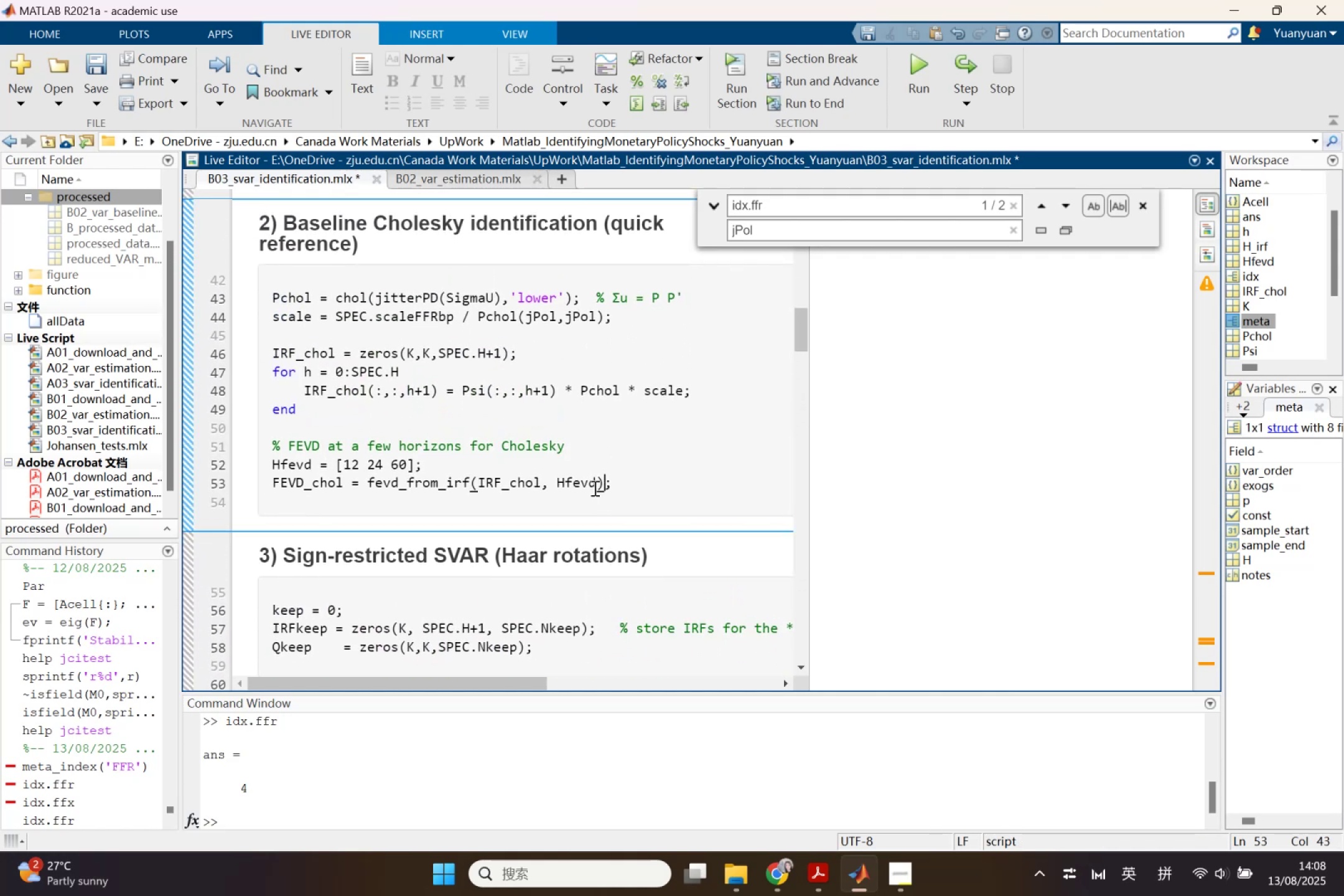 
left_click([594, 488])
 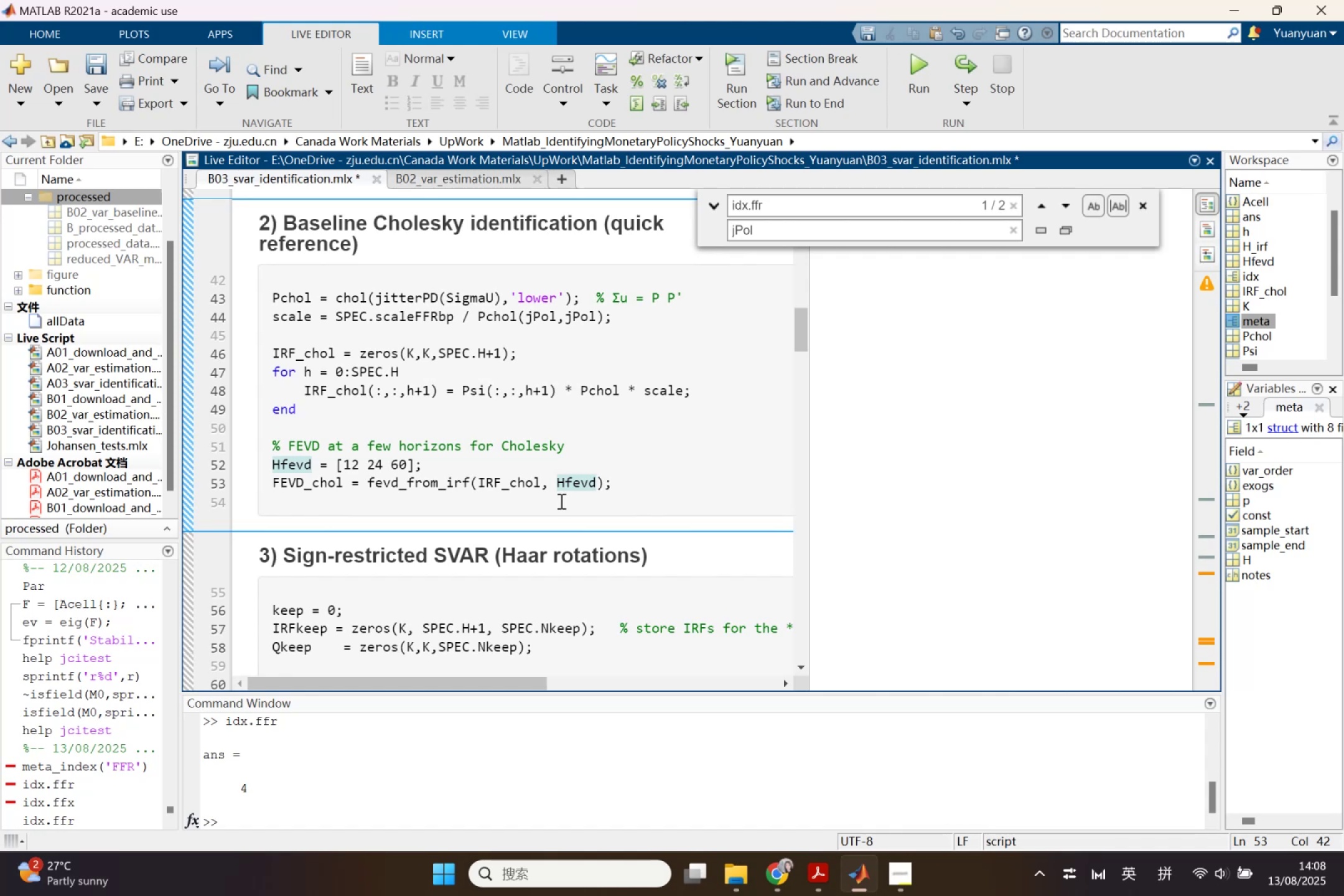 
key(Comma)
 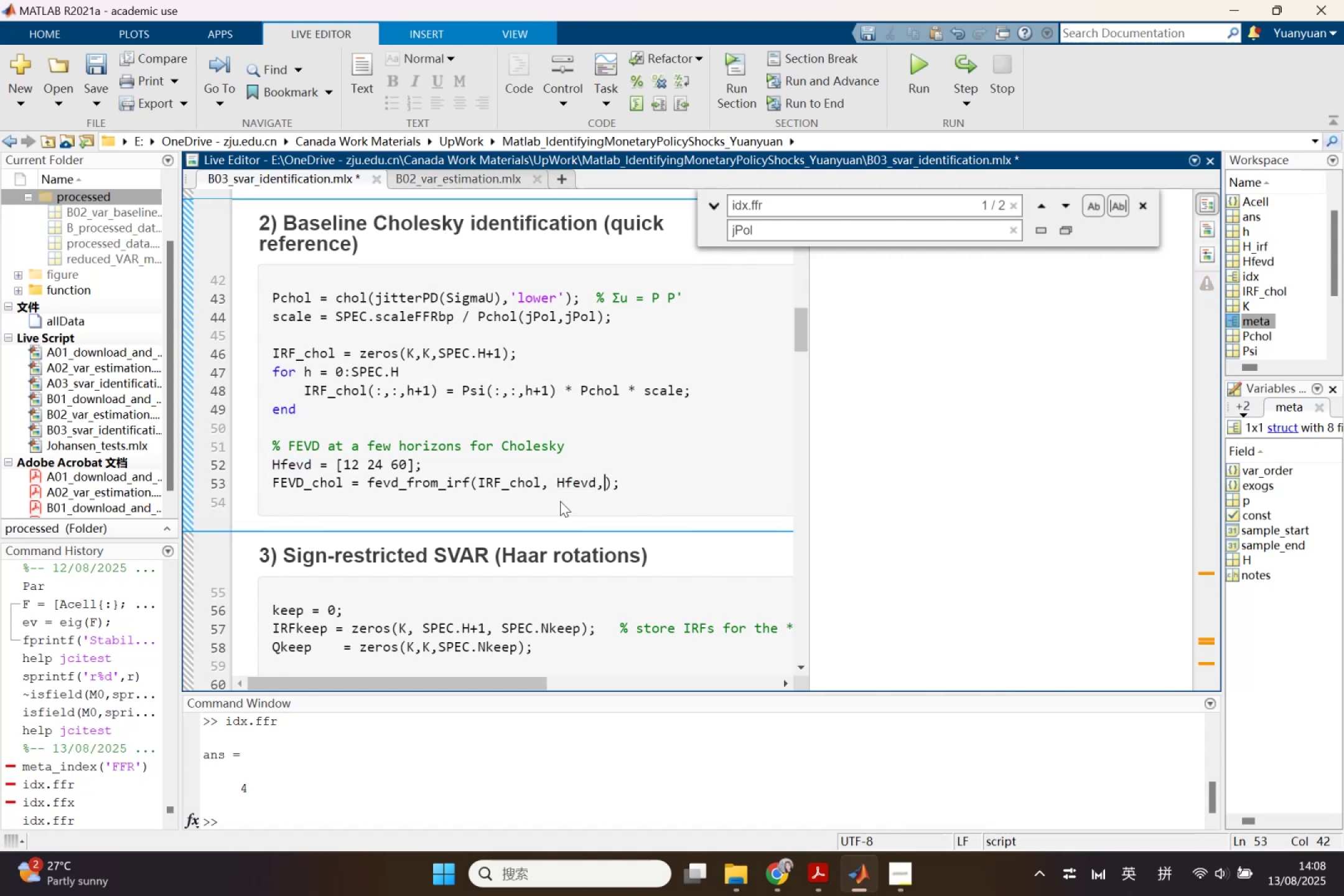 
key(Control+V)
 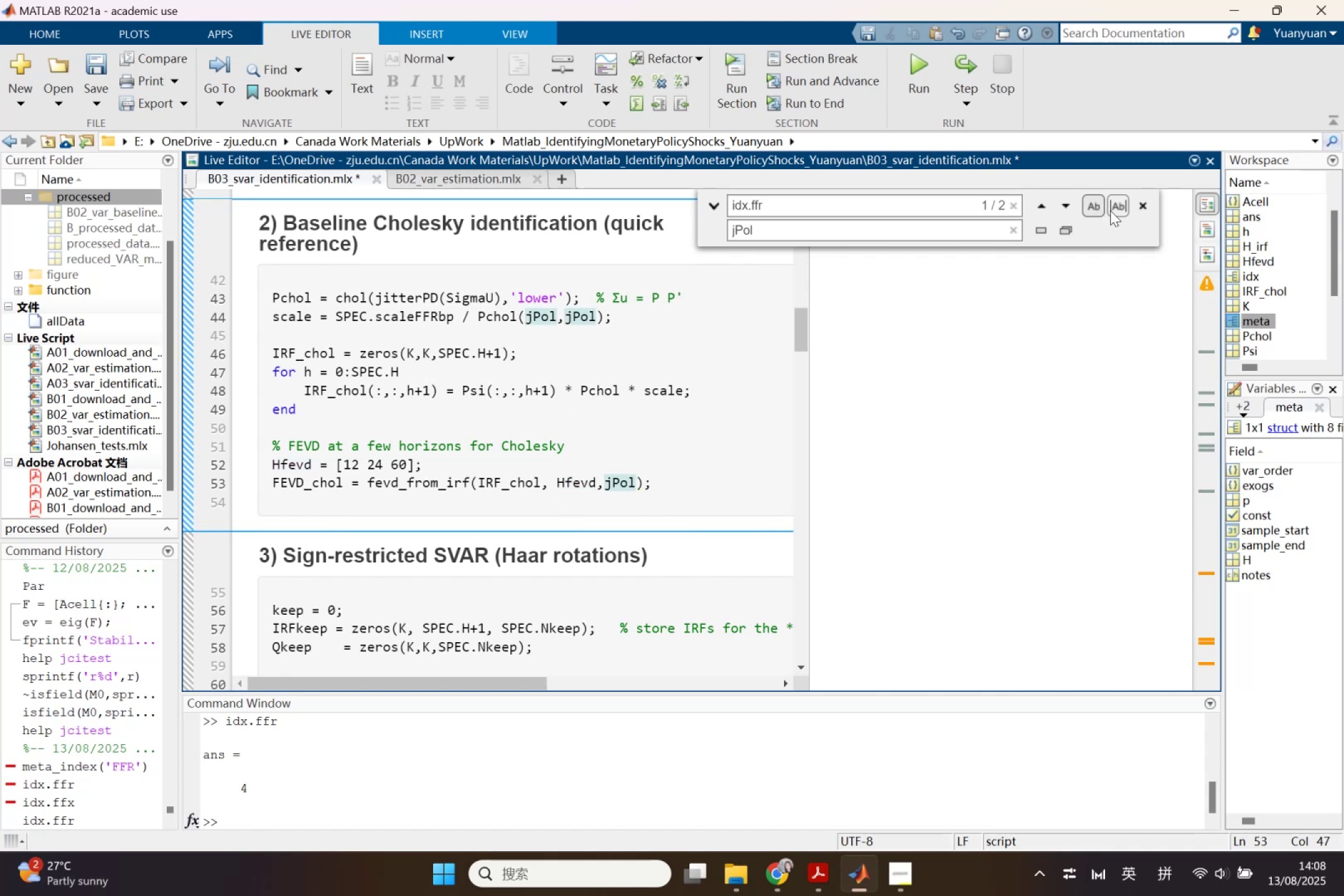 
left_click([1143, 210])
 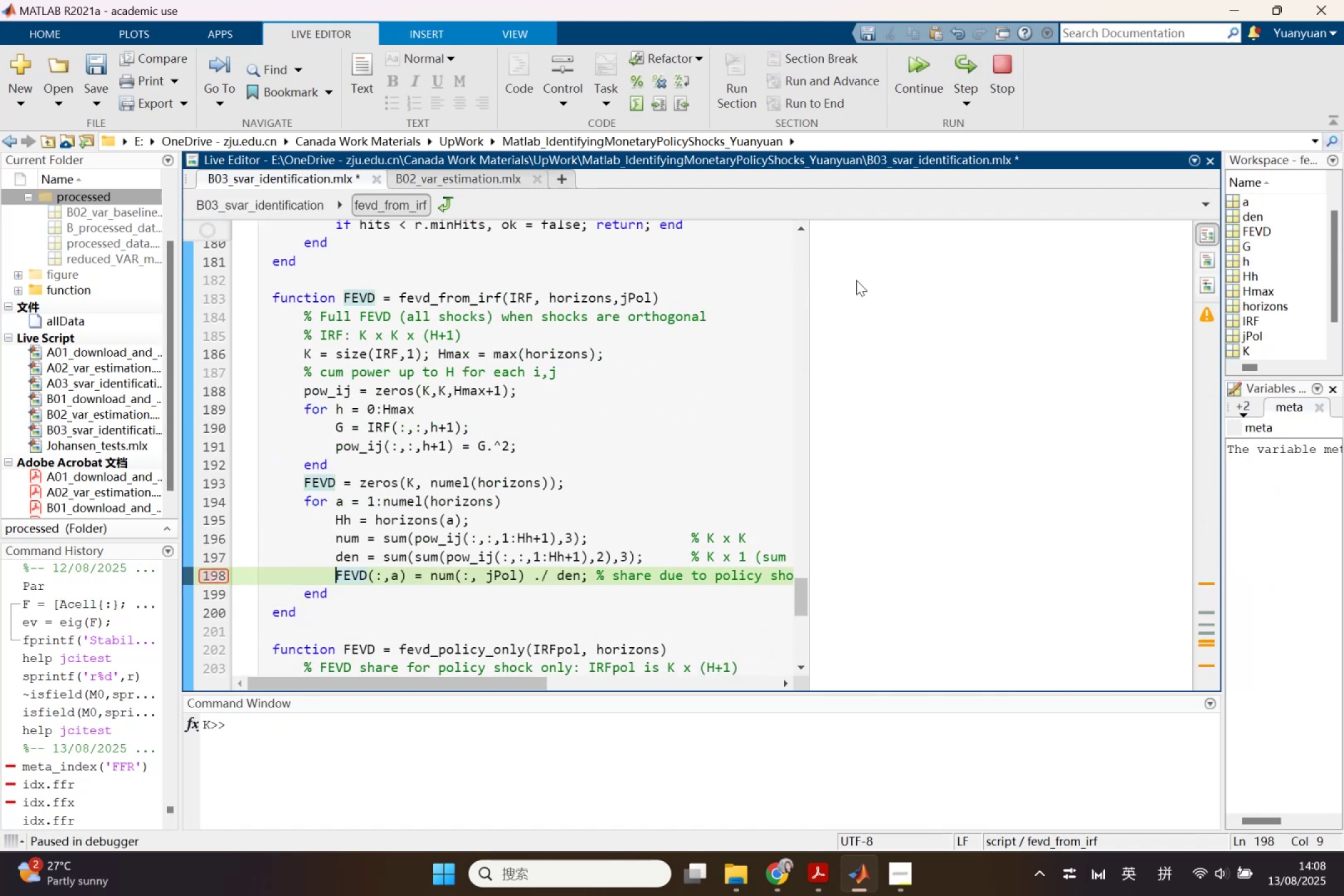 
wait(5.72)
 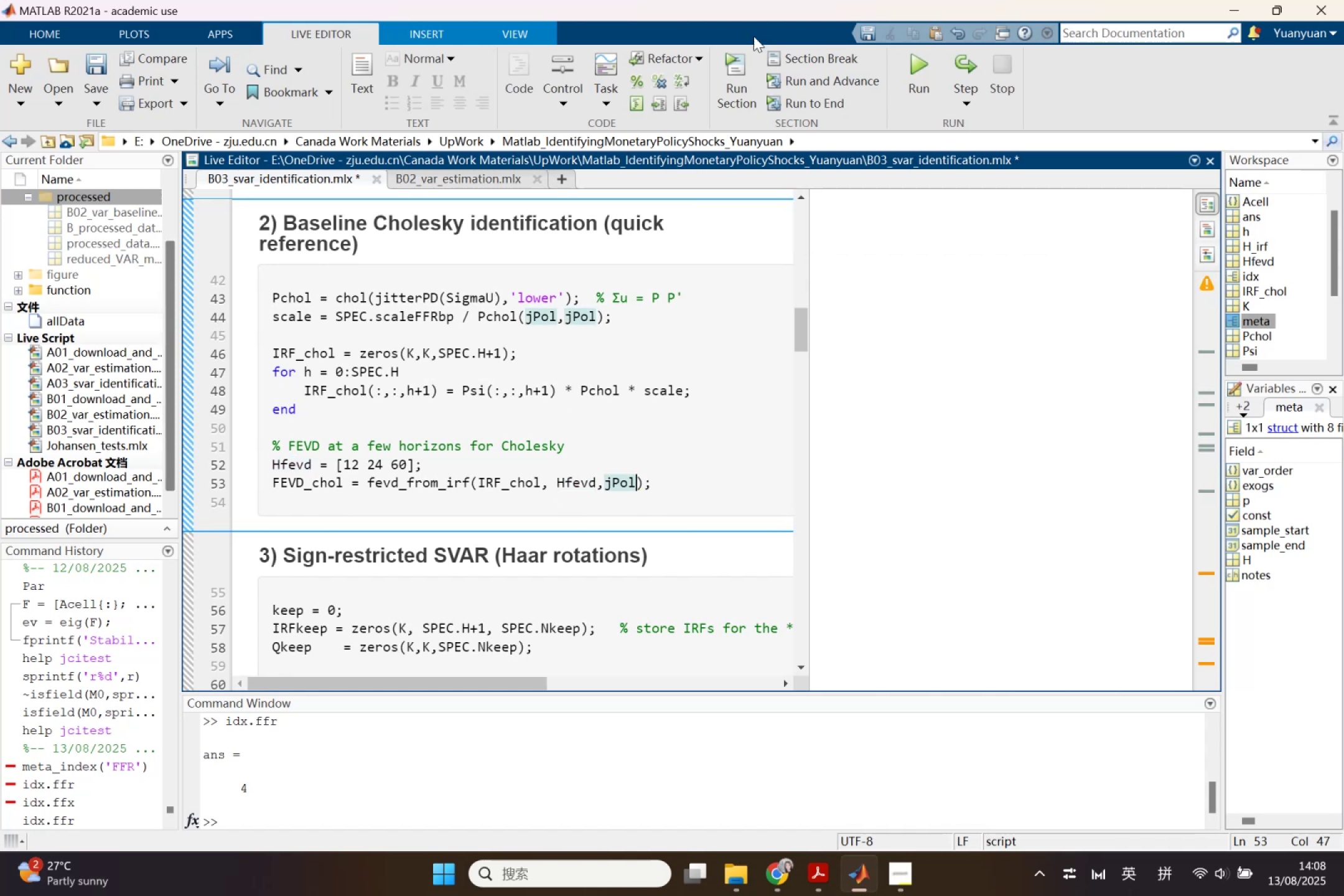 
left_click([226, 571])
 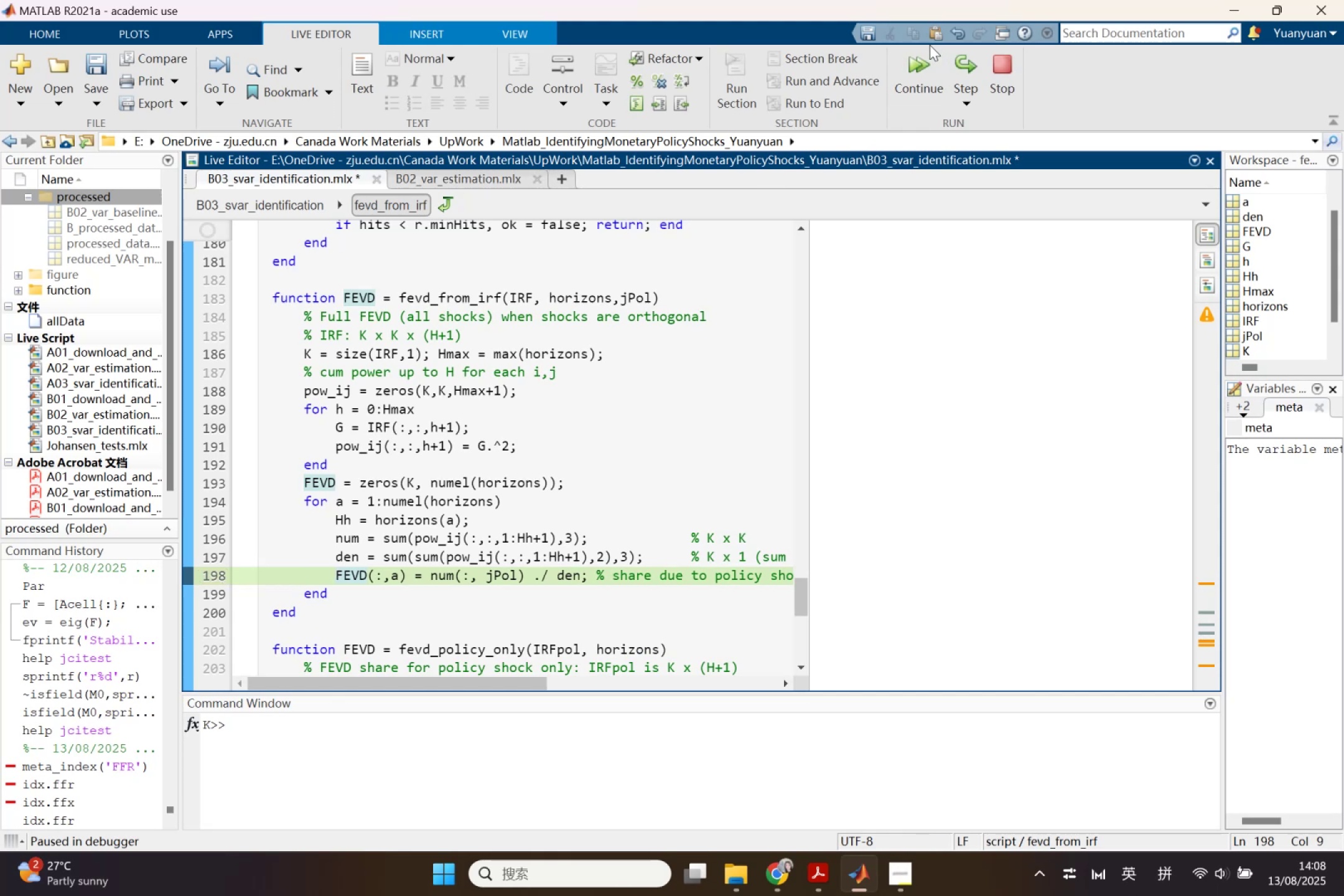 
left_click([926, 54])
 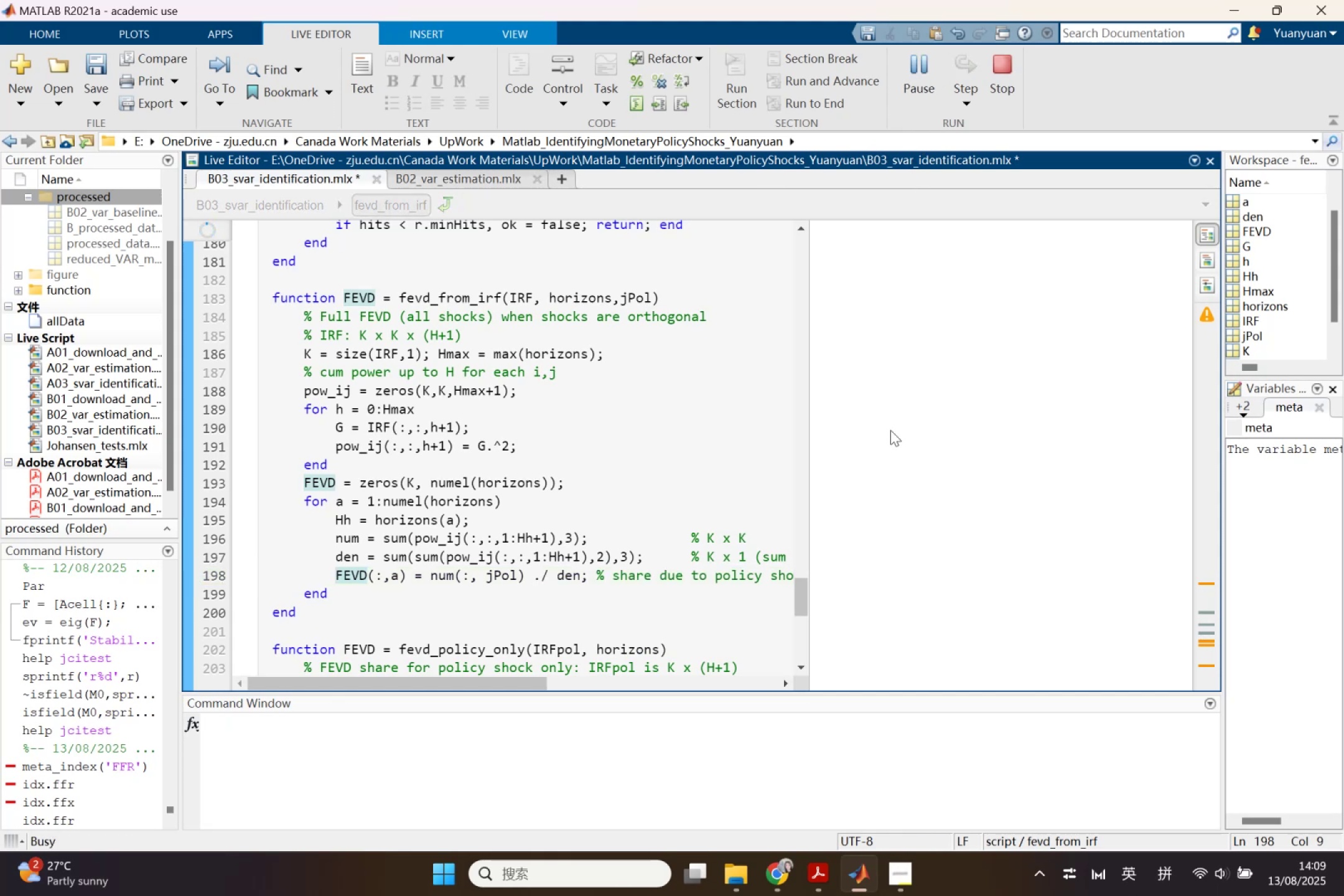 
scroll: coordinate [482, 502], scroll_direction: down, amount: 8.0
 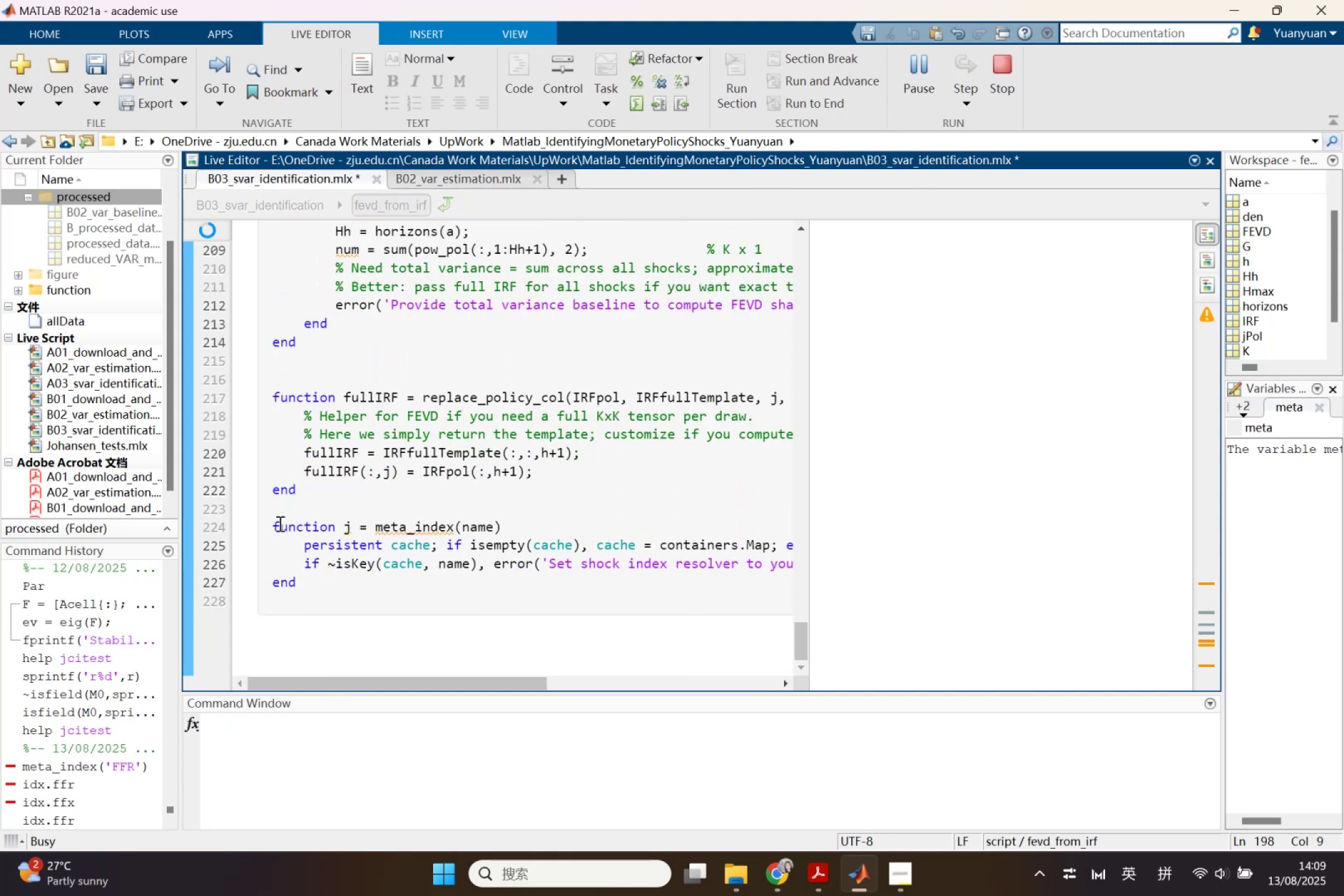 
left_click_drag(start_coordinate=[274, 526], to_coordinate=[301, 590])
 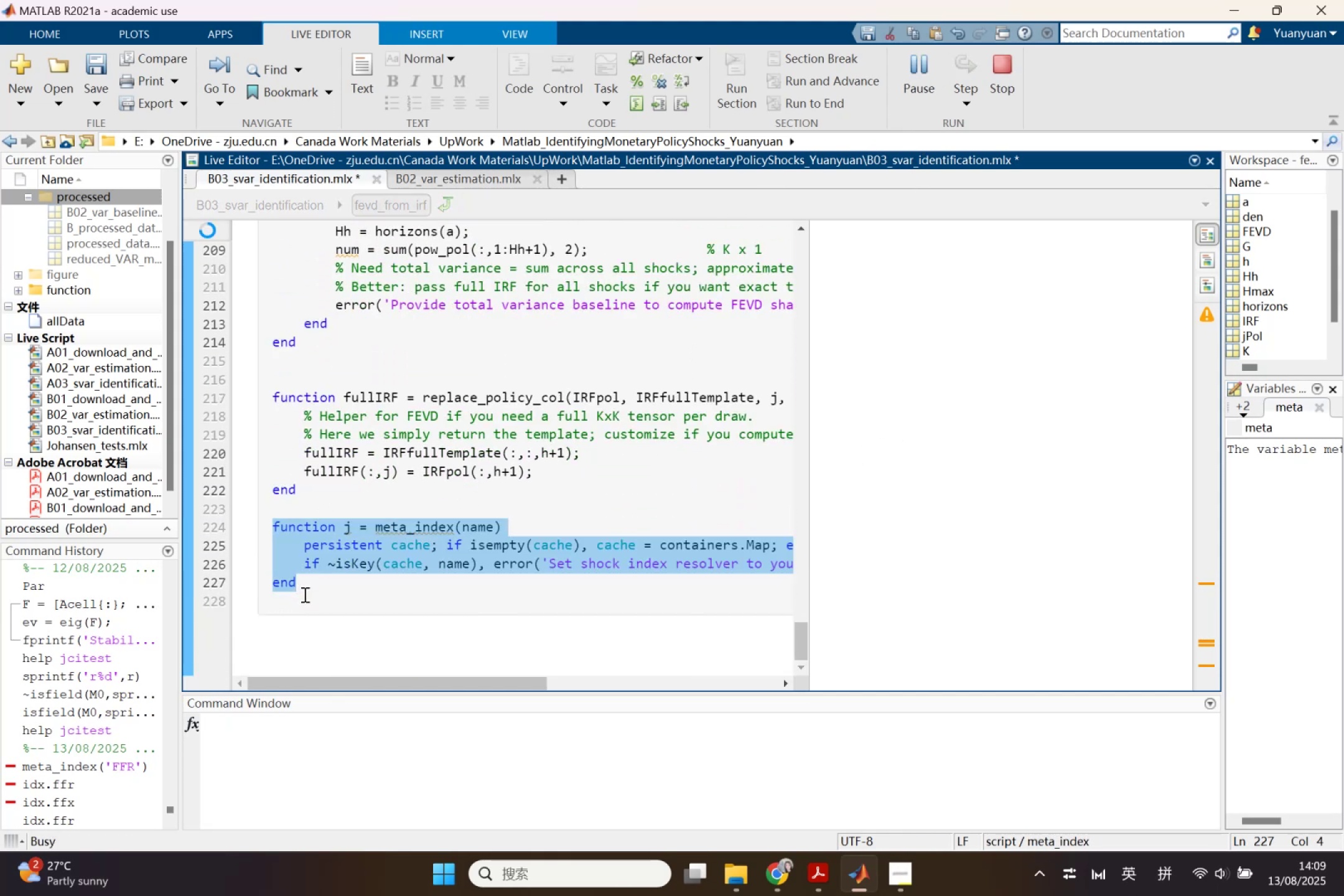 
key(Backspace)
 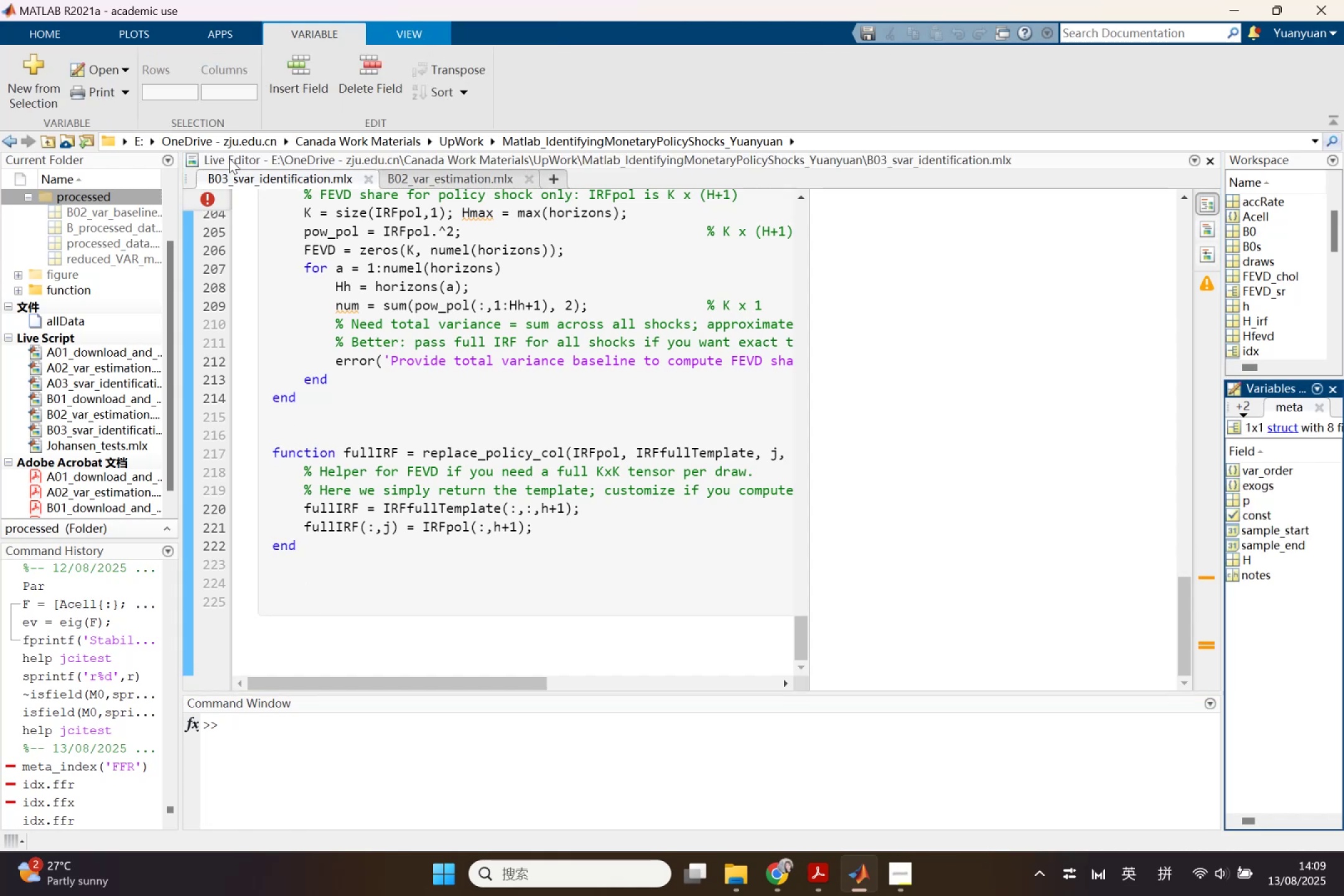 
left_click([207, 202])
 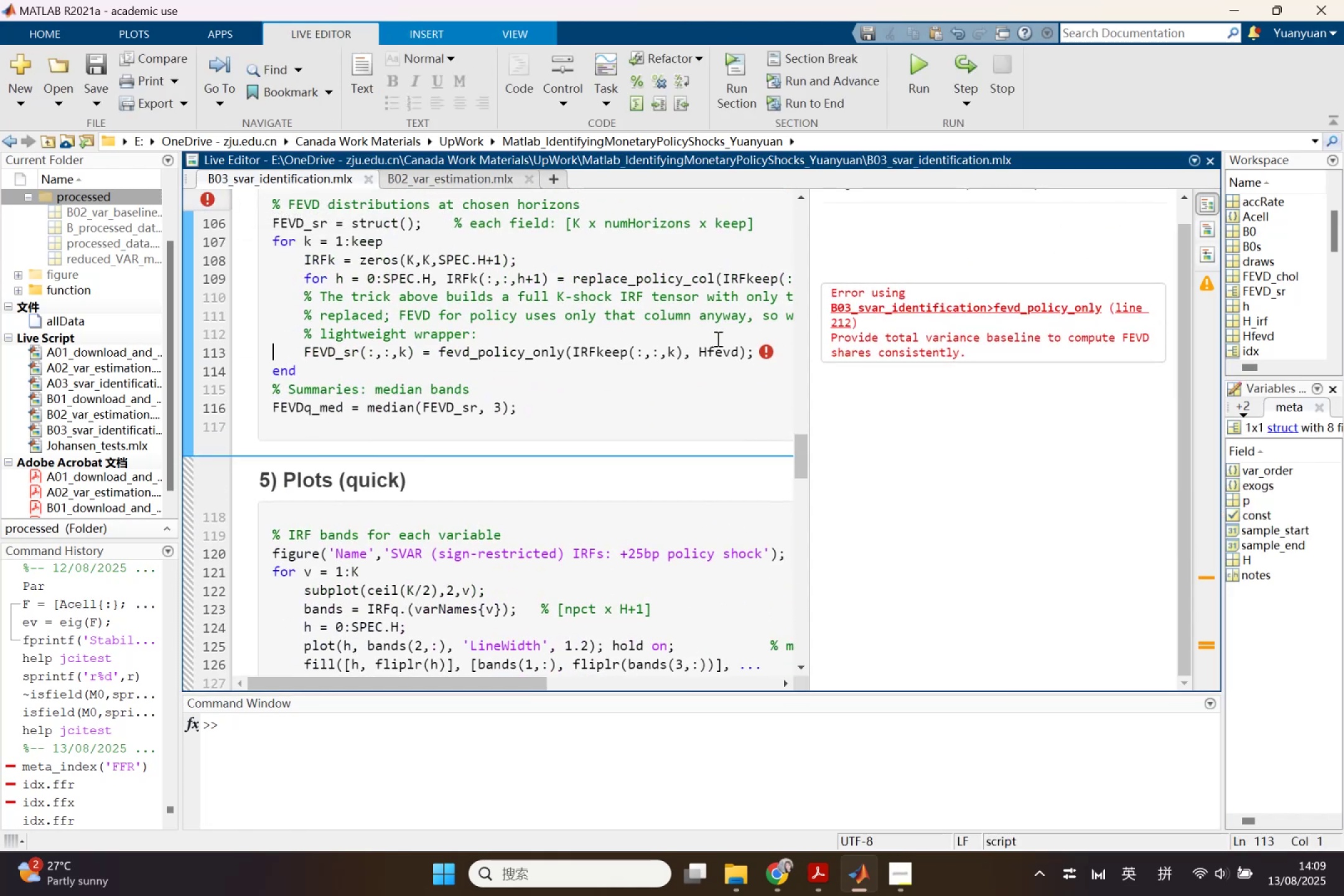 
left_click([519, 350])
 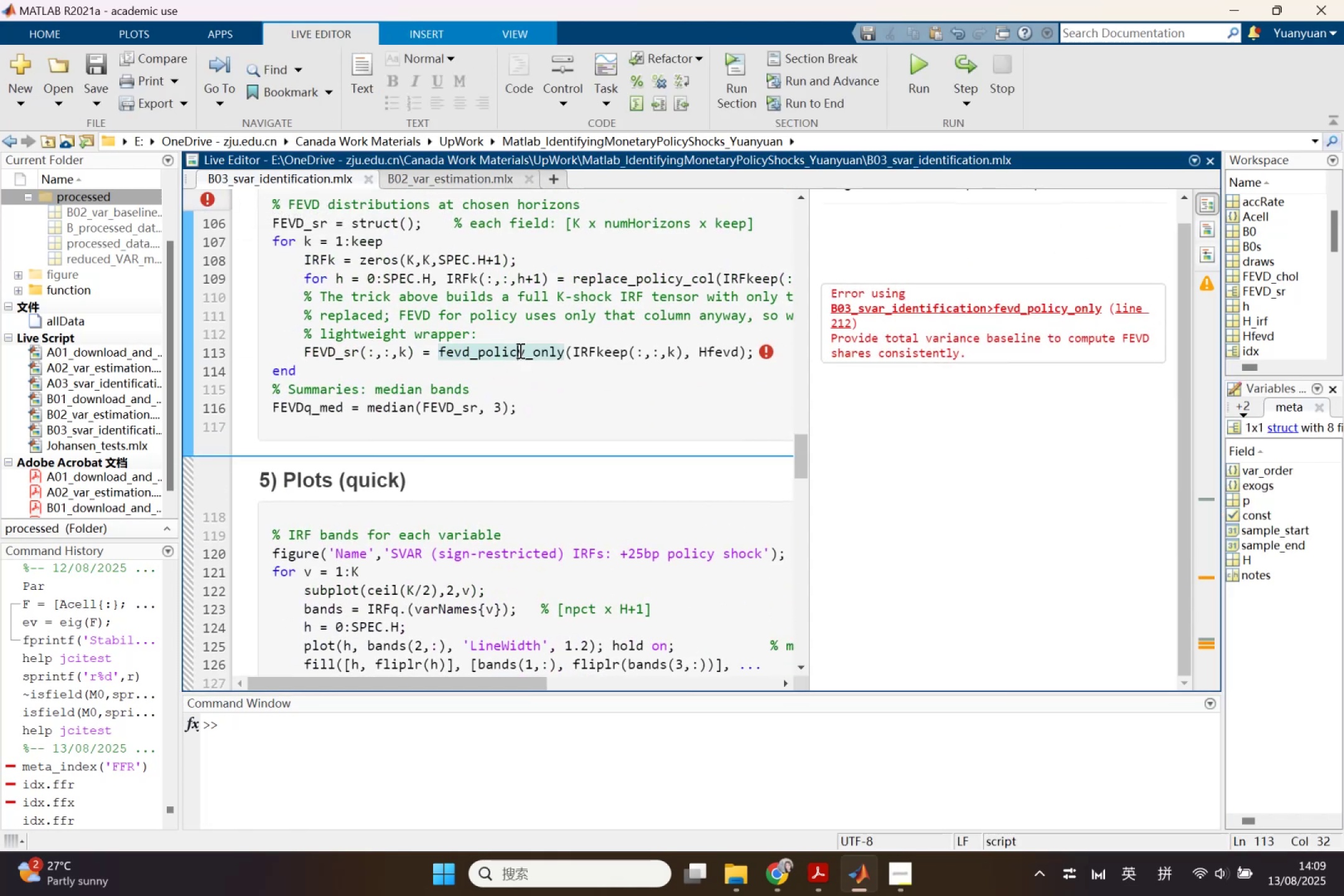 
right_click([519, 350])
 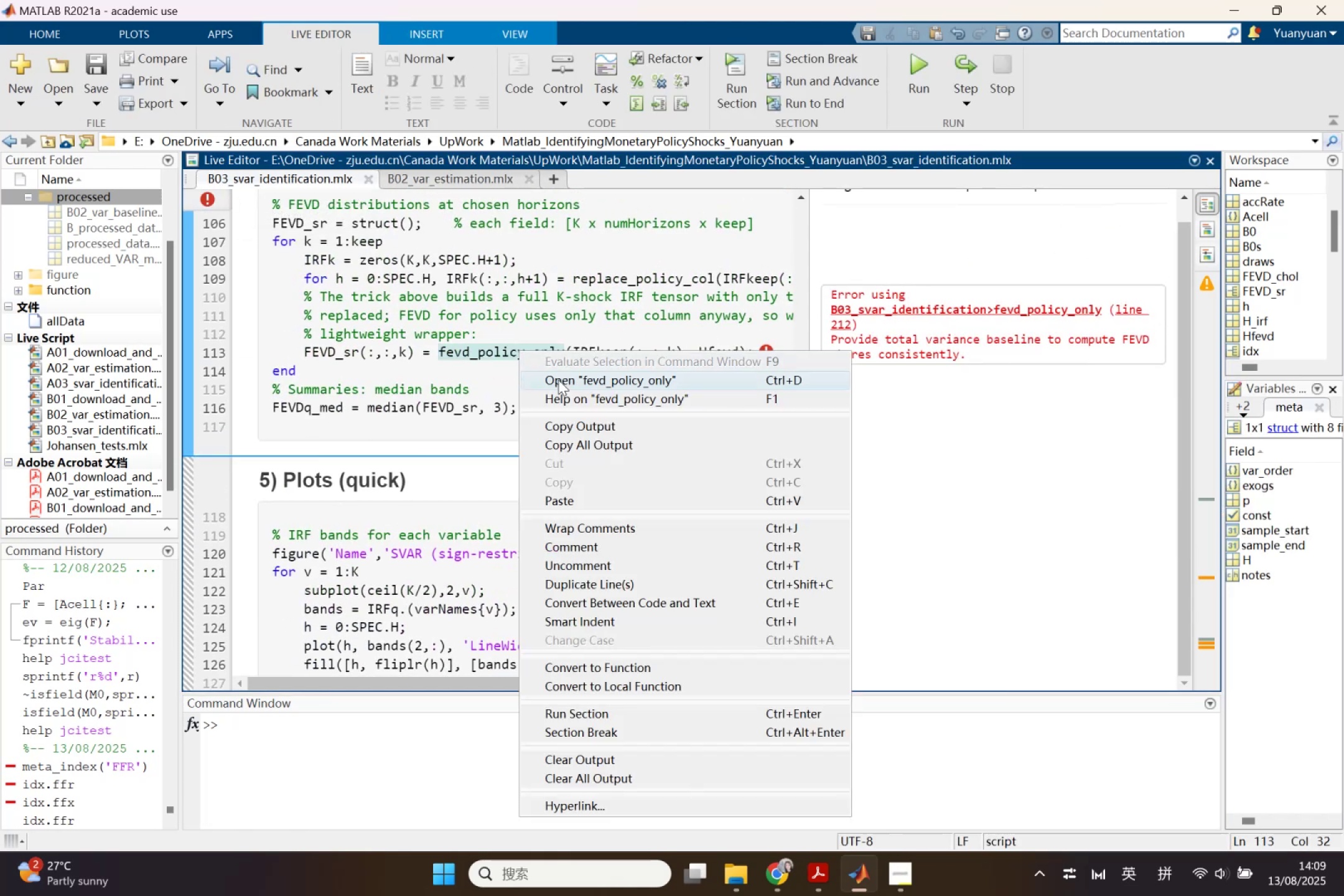 
left_click([558, 380])
 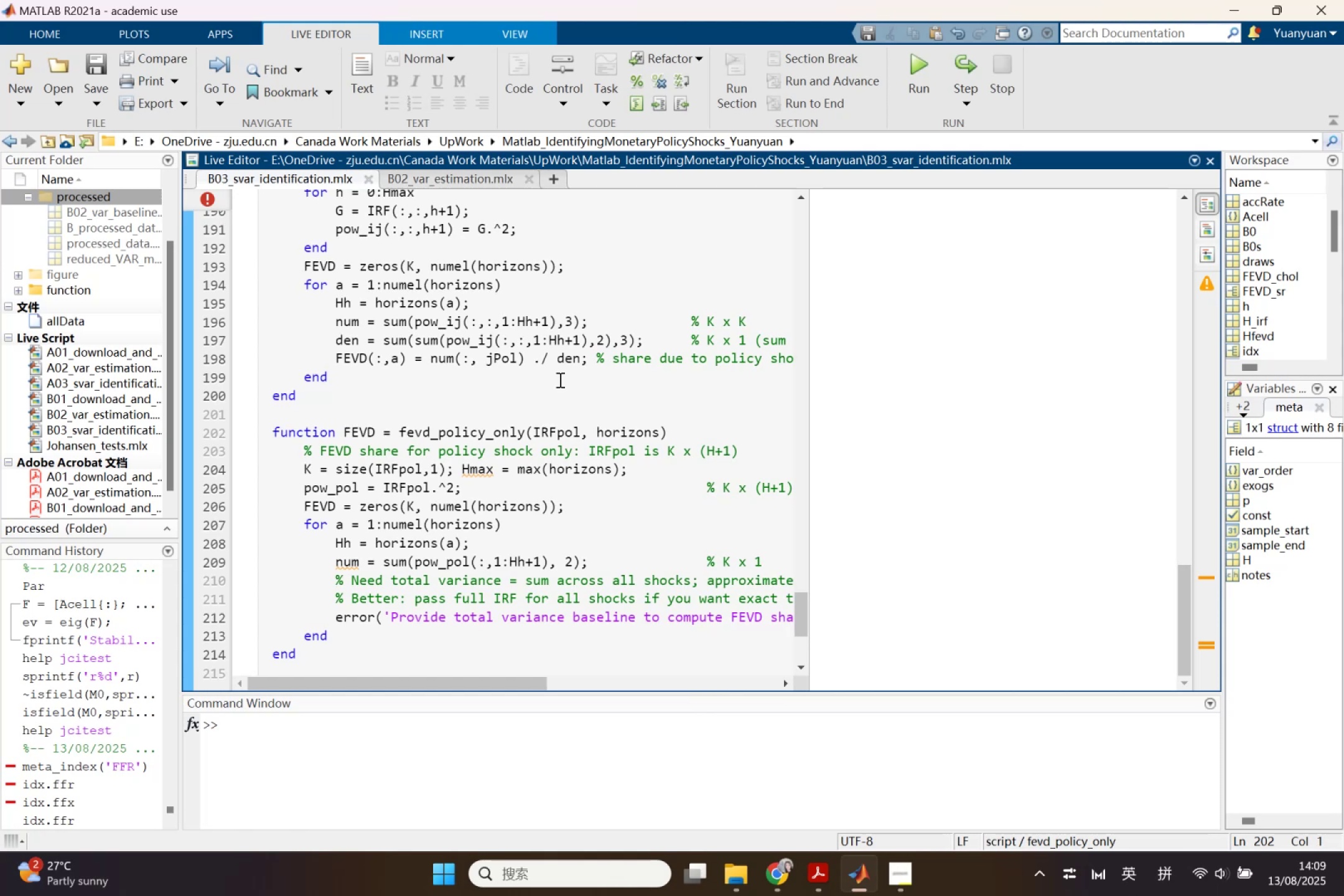 
wait(10.01)
 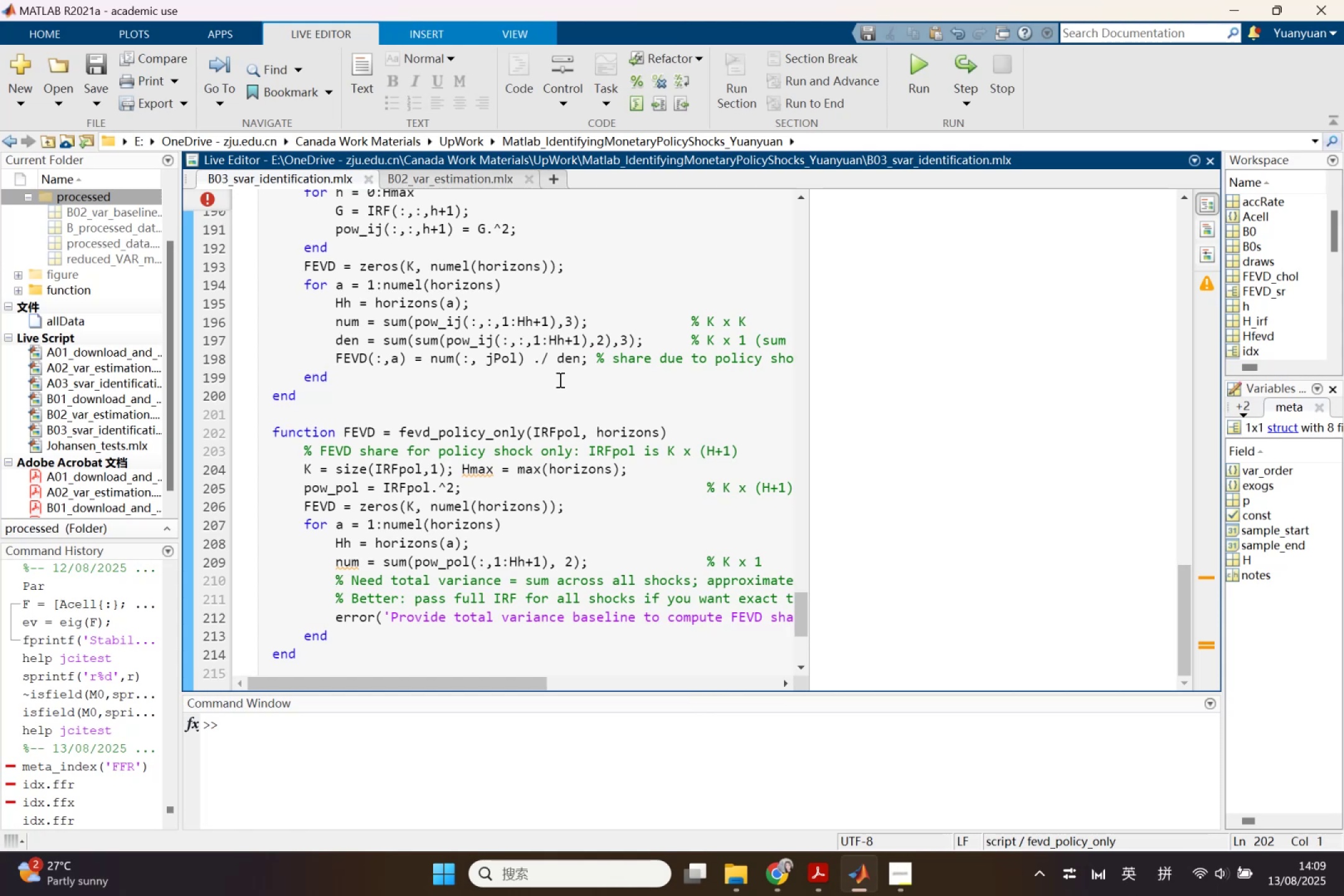 
left_click([211, 198])
 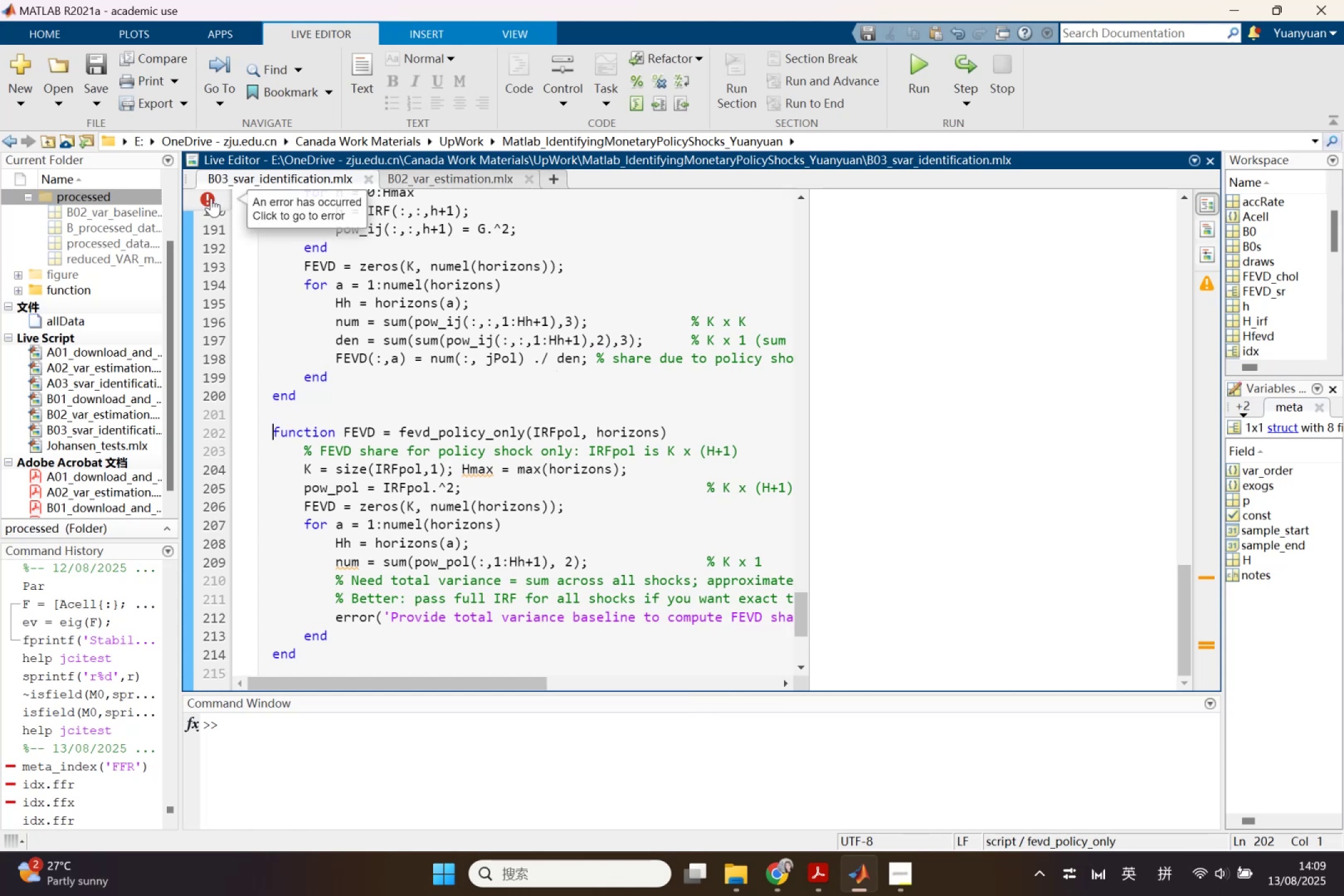 
left_click([211, 198])
 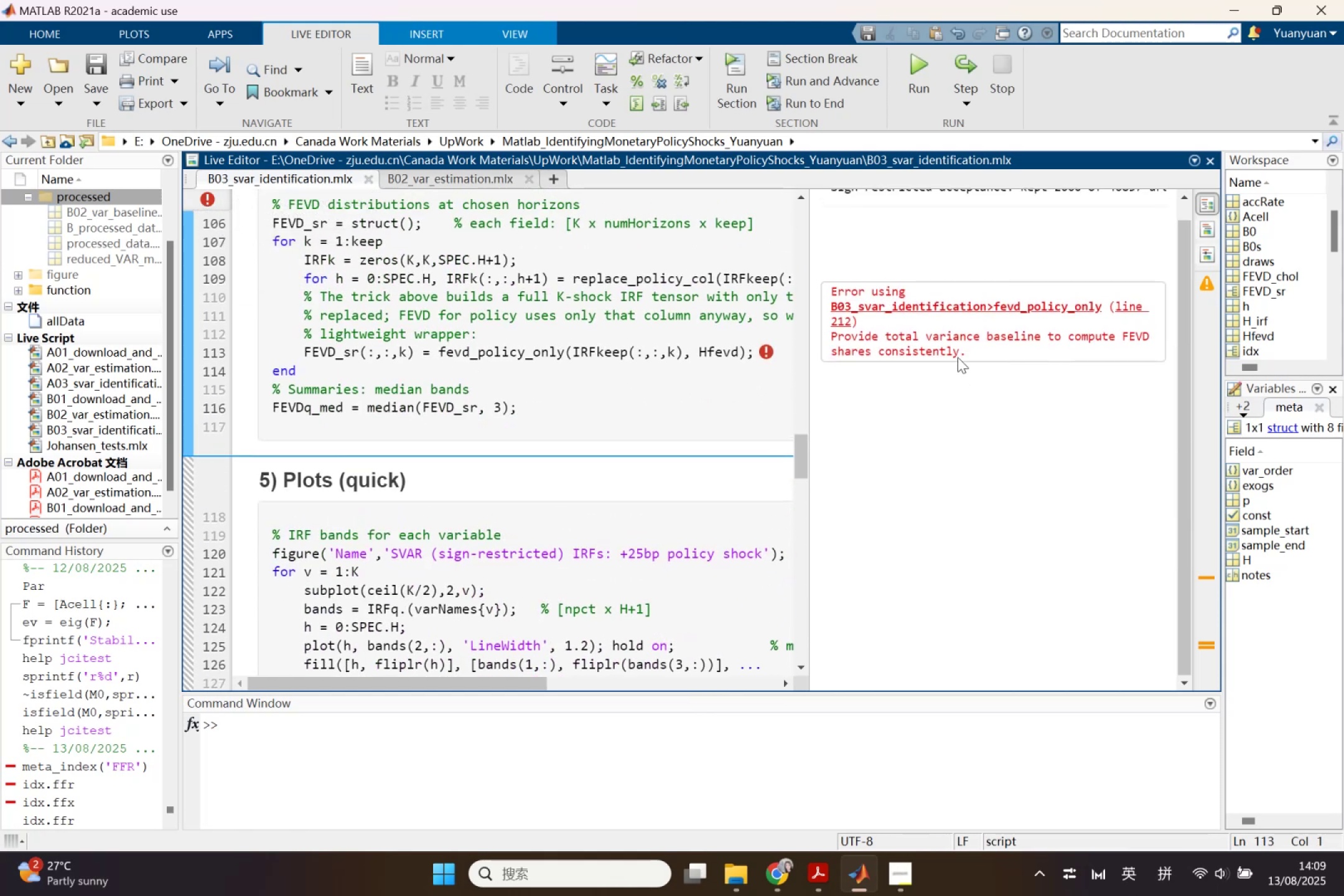 
left_click_drag(start_coordinate=[969, 356], to_coordinate=[834, 312])
 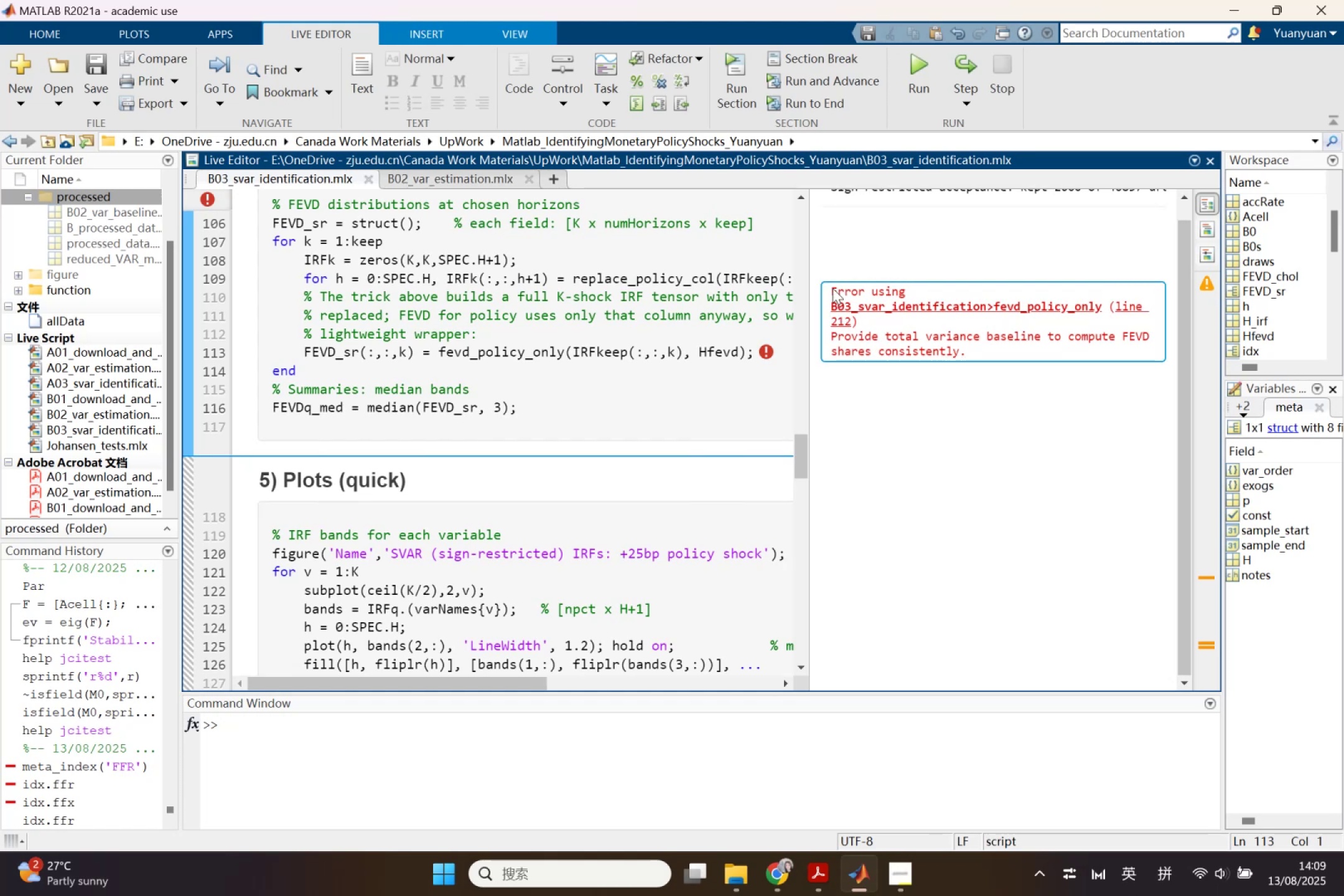 
left_click_drag(start_coordinate=[833, 287], to_coordinate=[935, 339])
 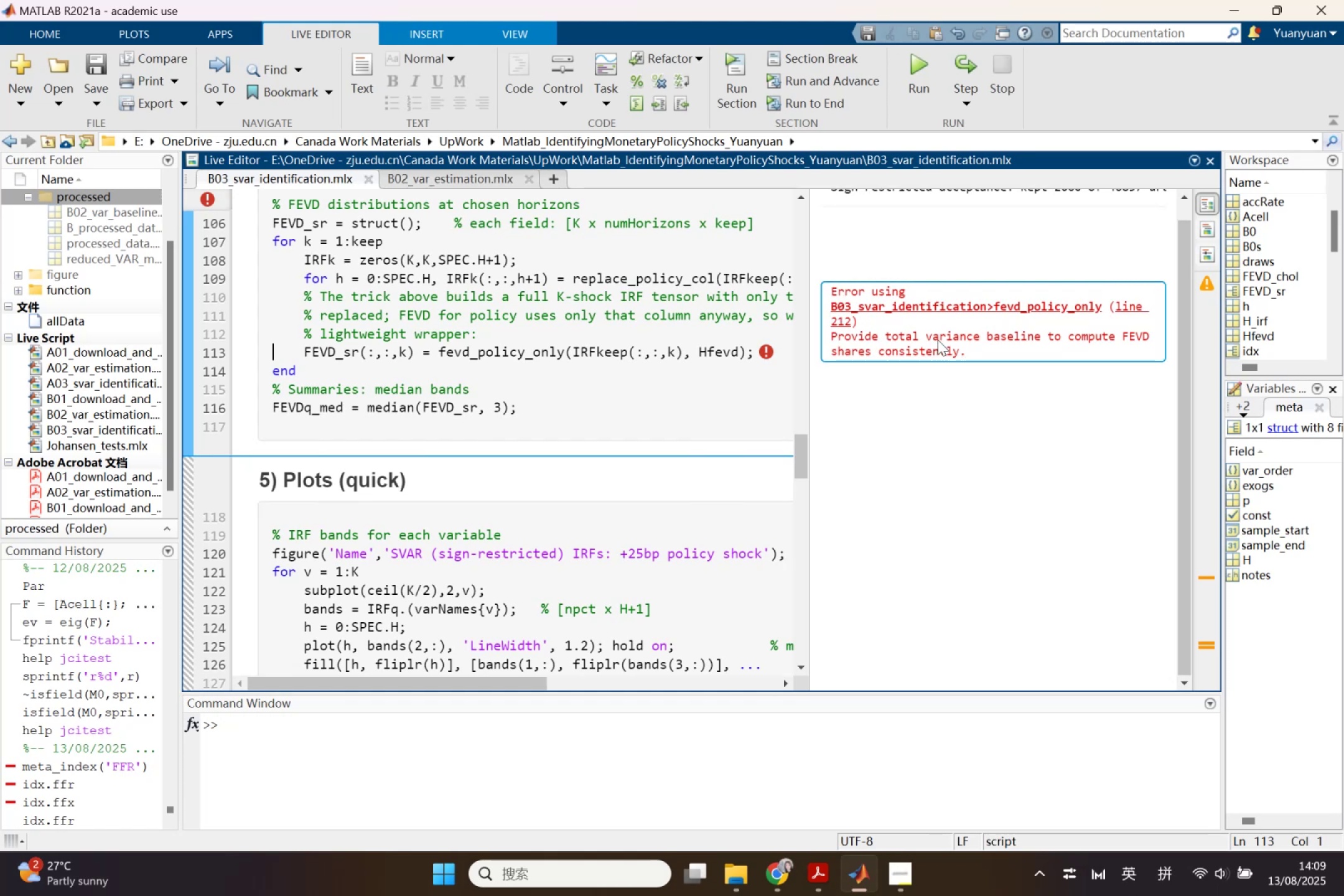 
right_click([938, 340])
 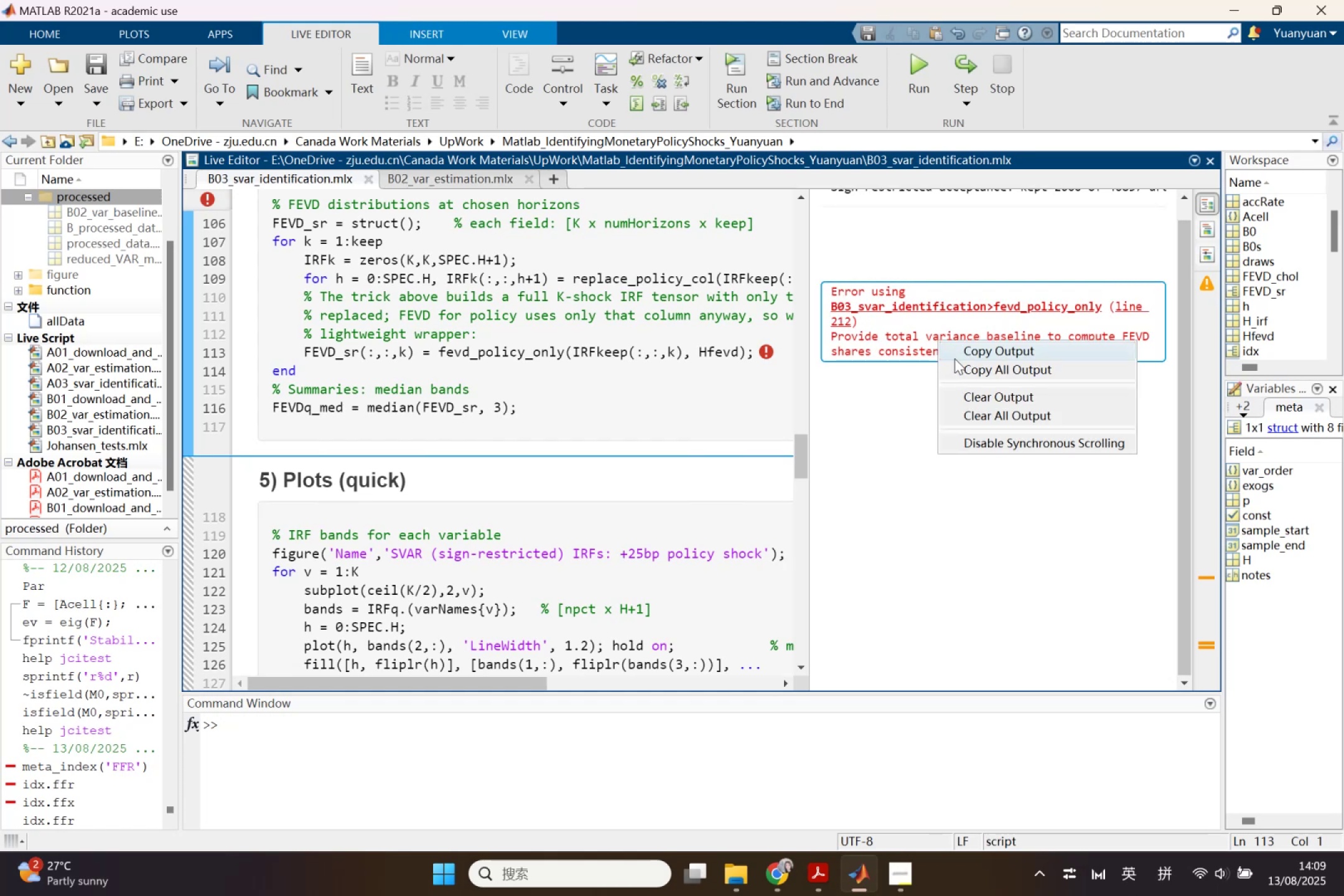 
left_click([954, 358])
 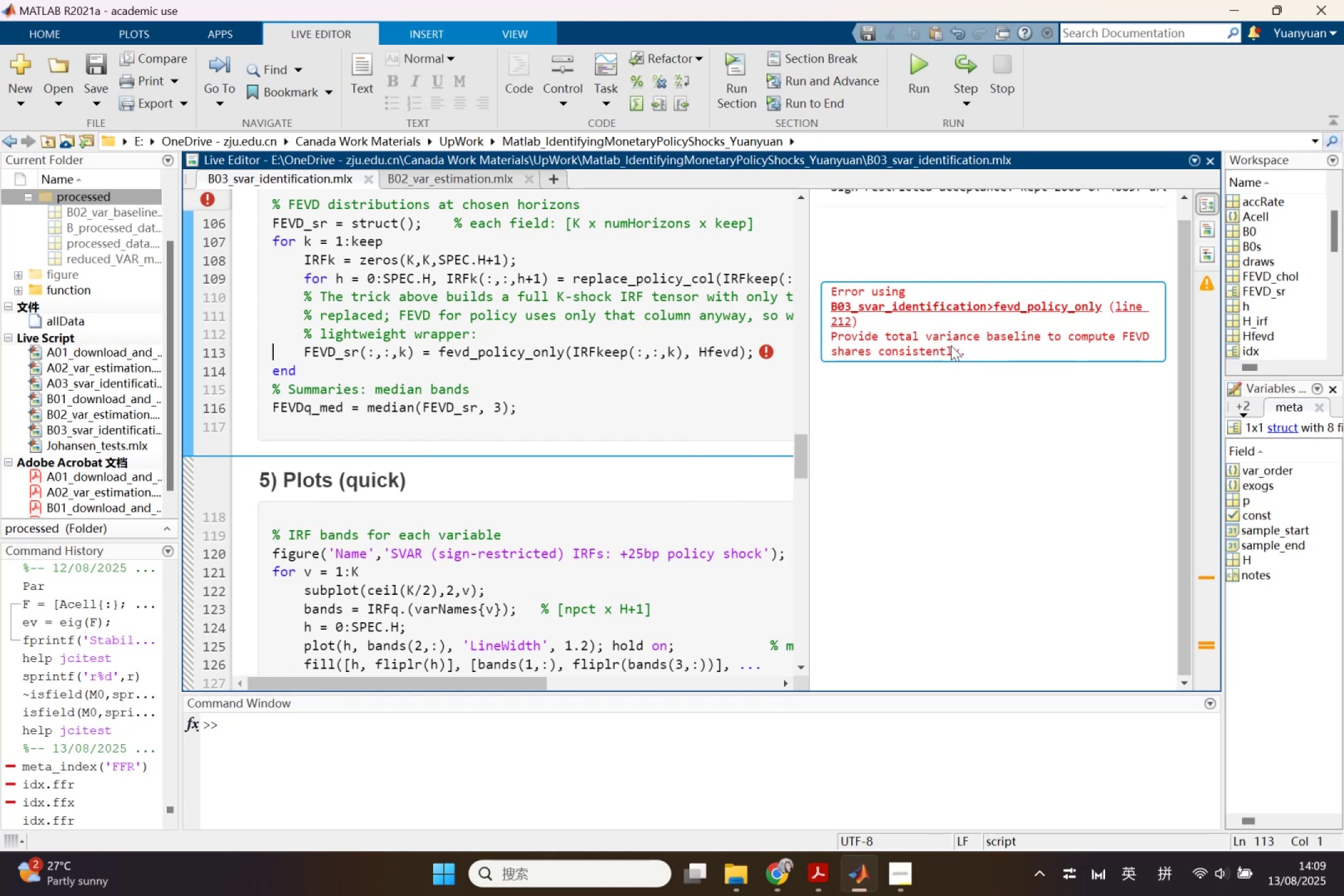 
wait(5.93)
 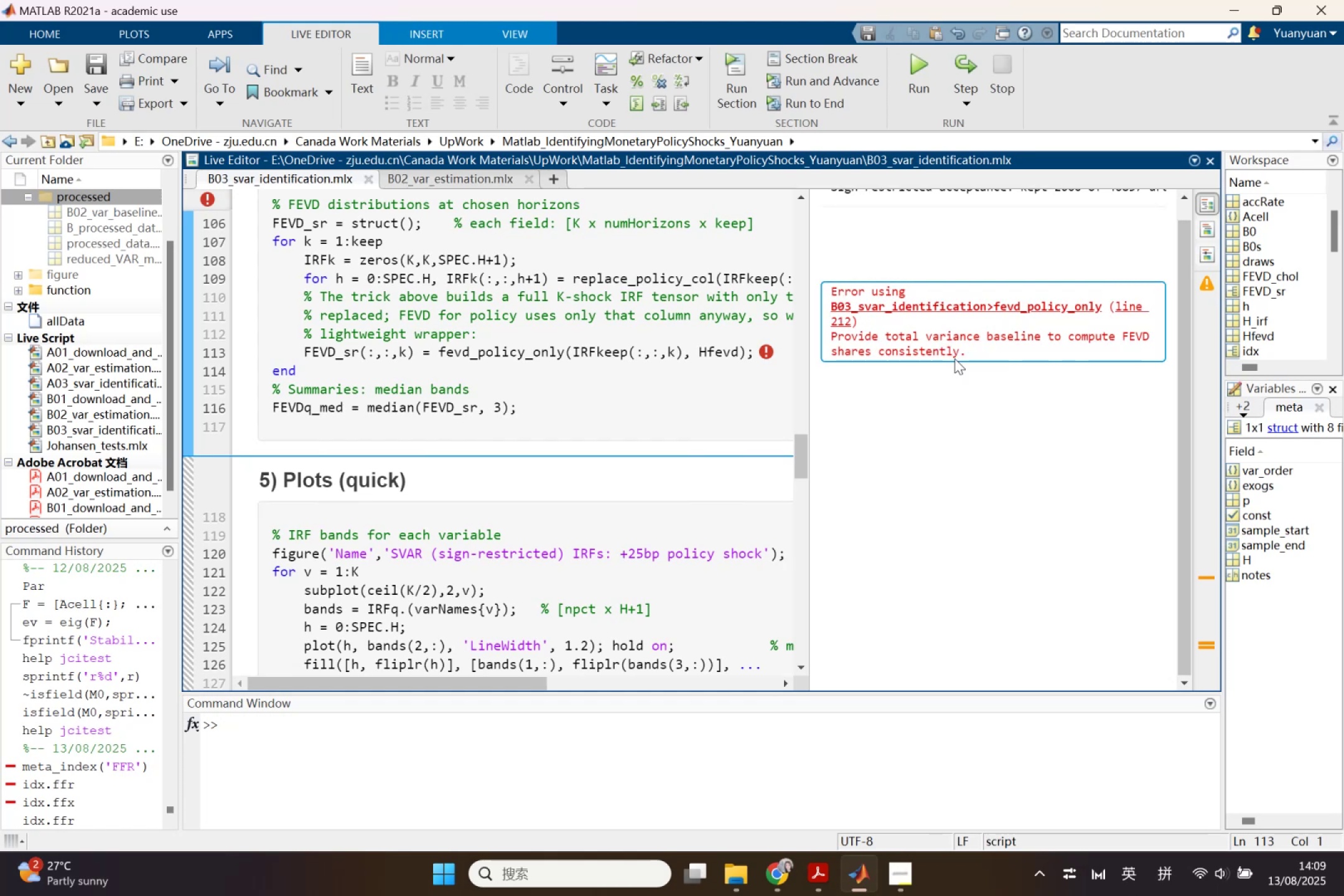 
left_click([1124, 301])
 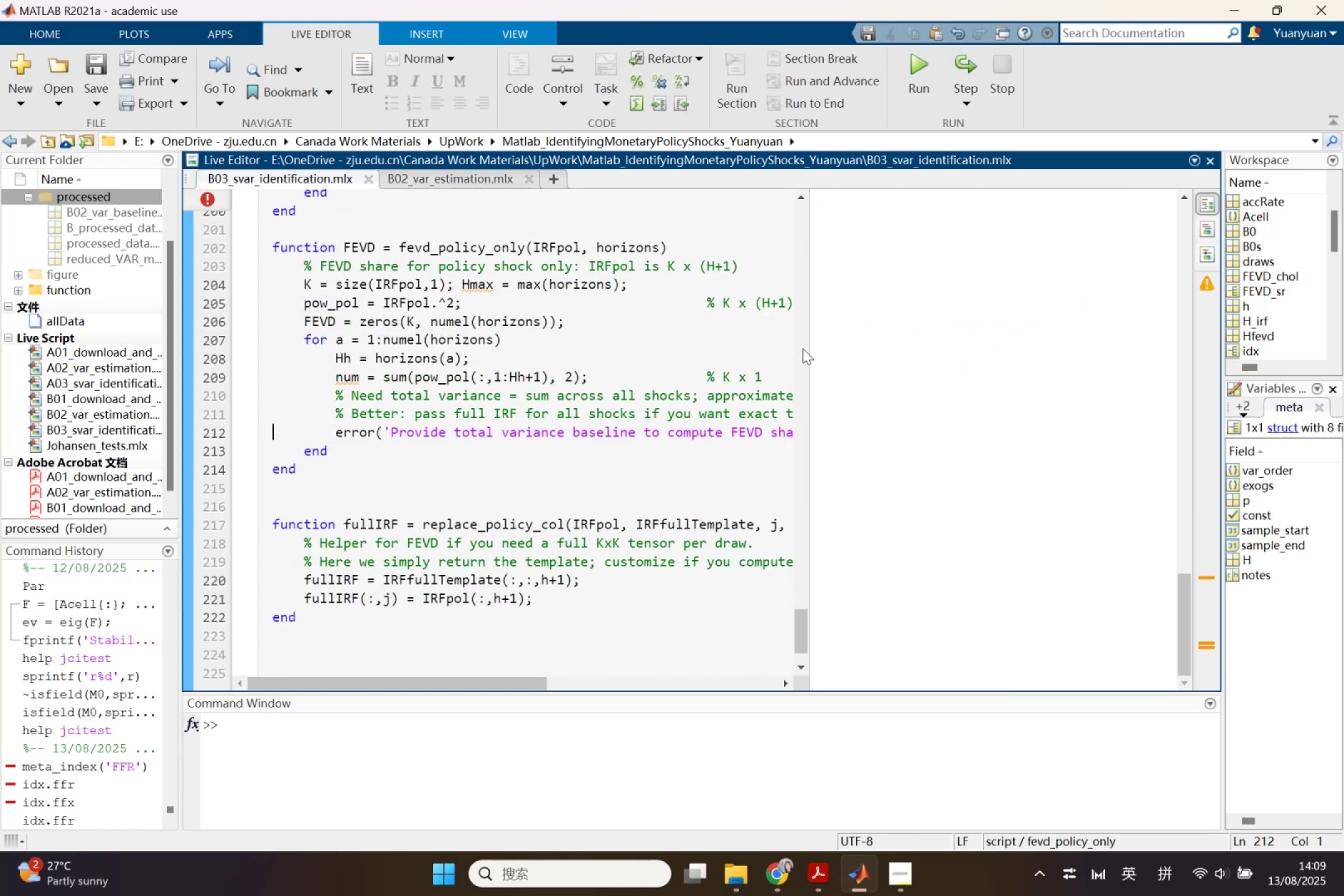 
wait(7.0)
 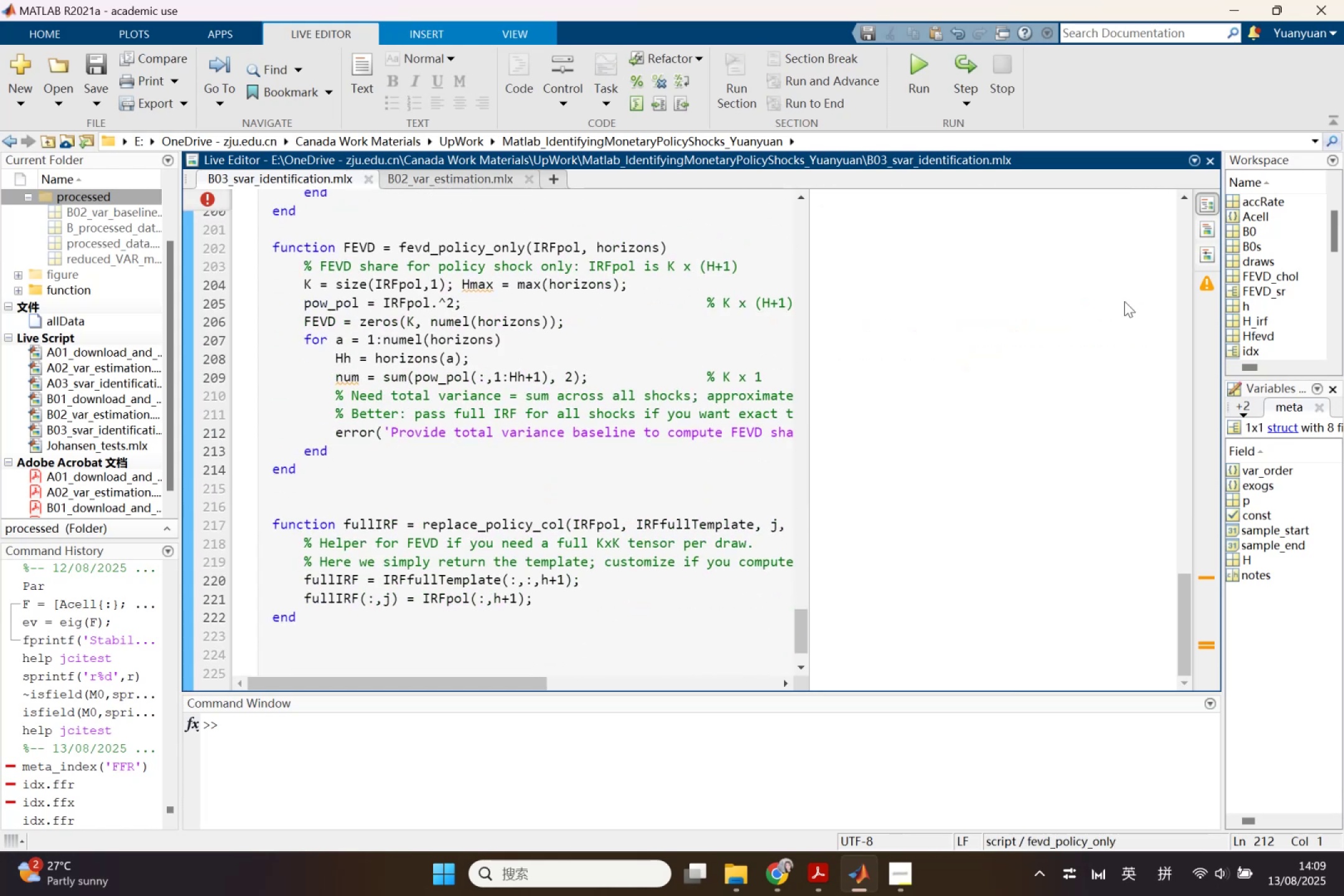 
left_click_drag(start_coordinate=[814, 350], to_coordinate=[910, 347])
 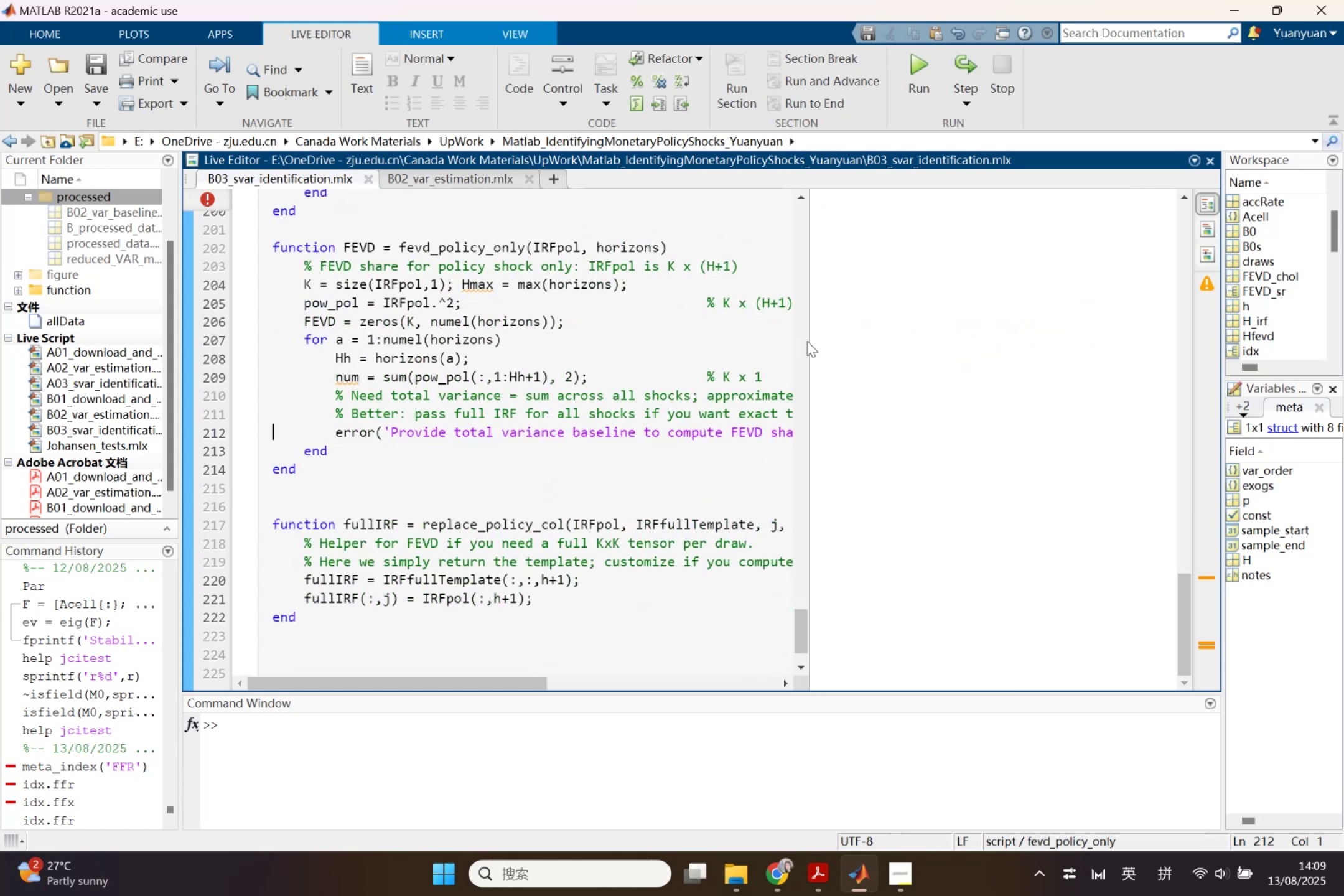 
left_click_drag(start_coordinate=[808, 341], to_coordinate=[994, 342])
 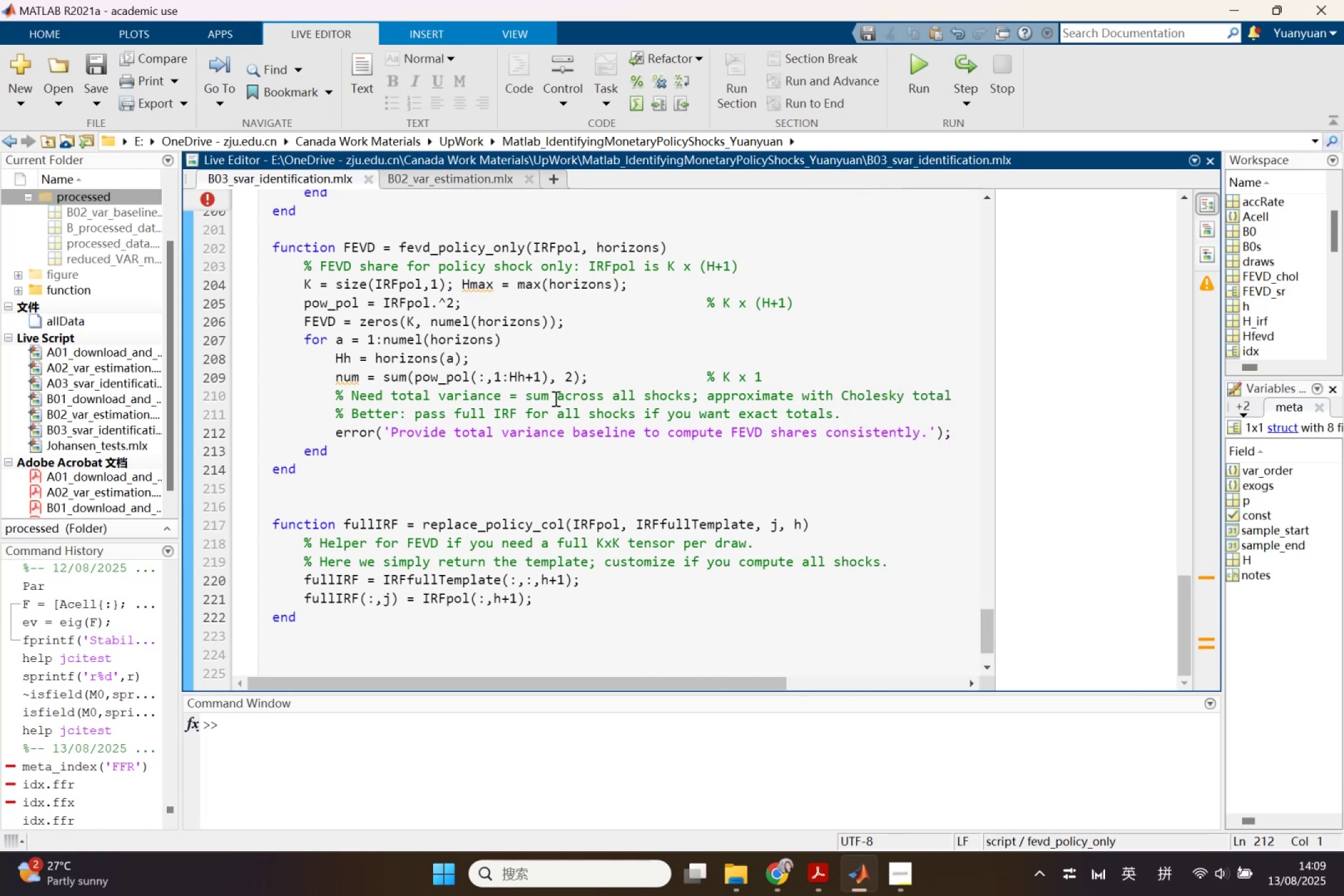 
wait(7.14)
 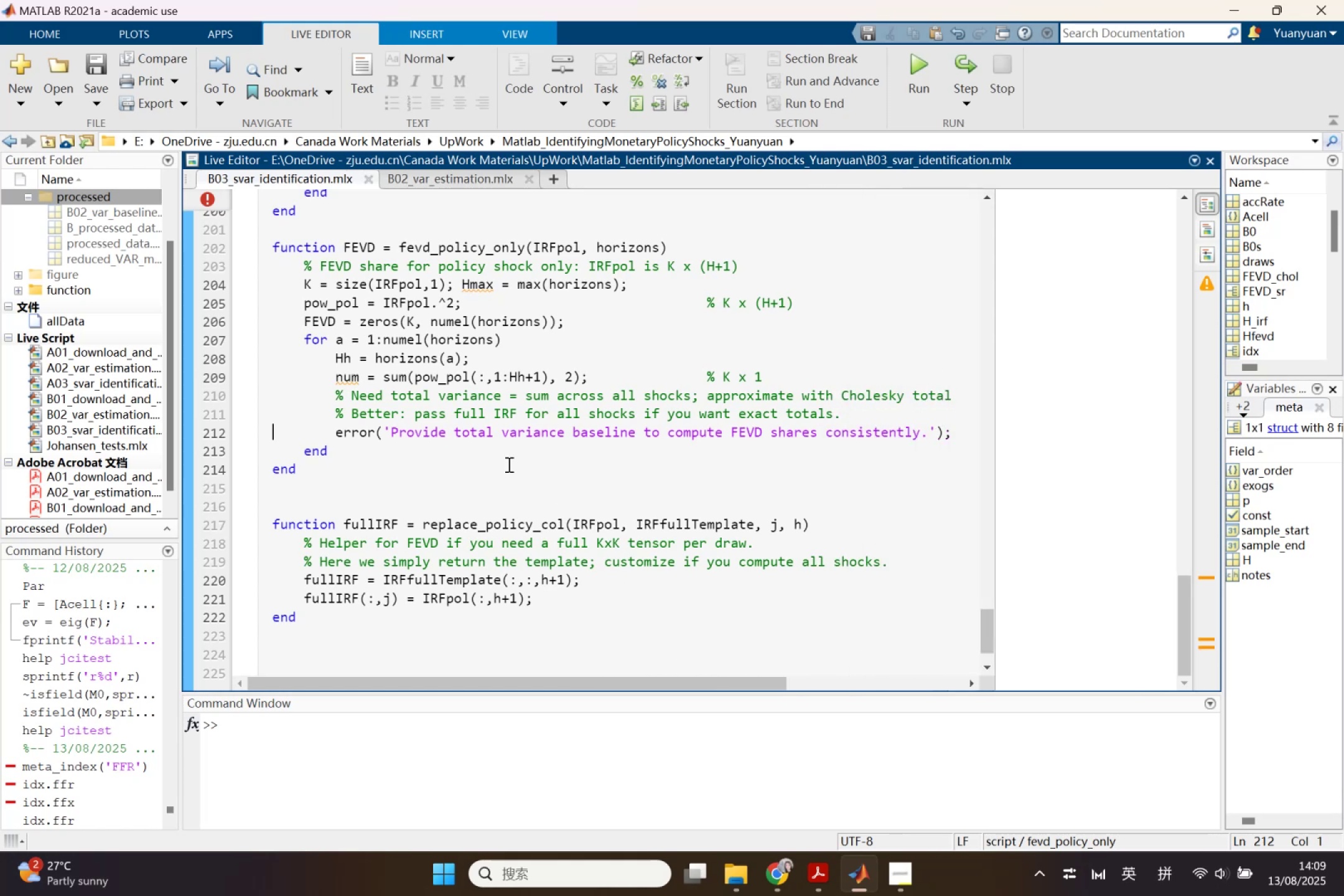 
left_click([794, 893])
 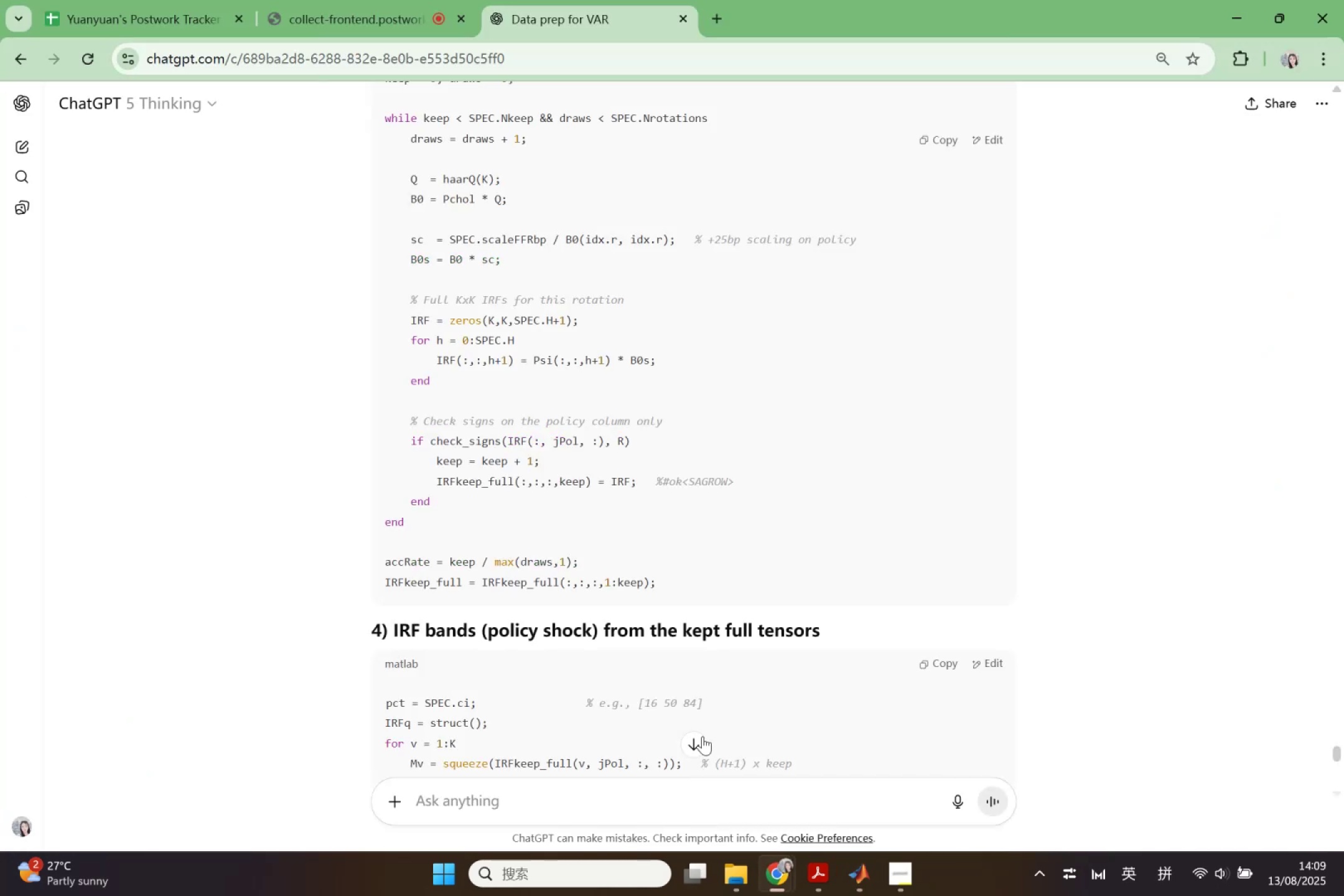 
left_click([672, 784])
 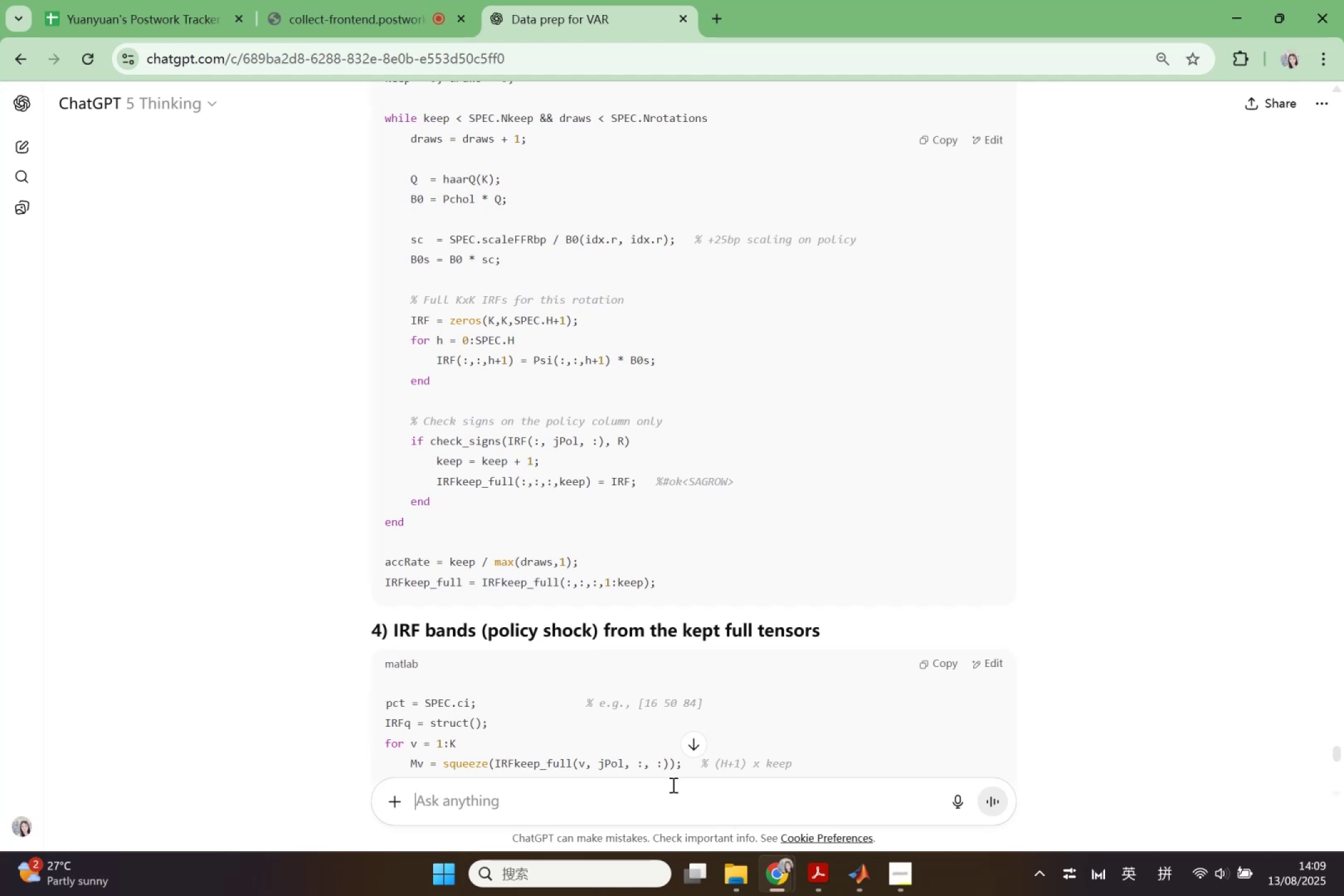 
right_click([672, 785])
 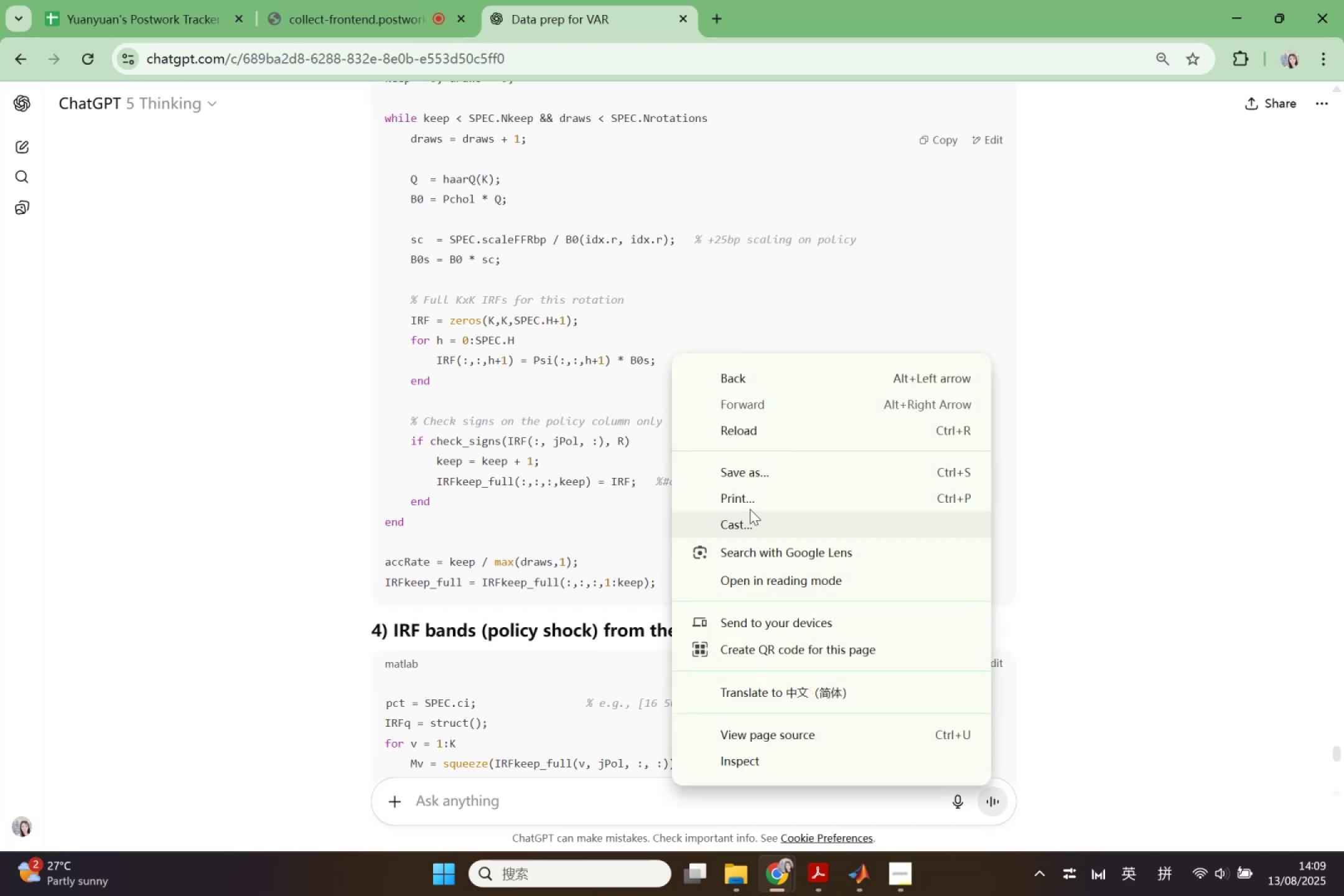 
scroll: coordinate [641, 614], scroll_direction: up, amount: 2.0
 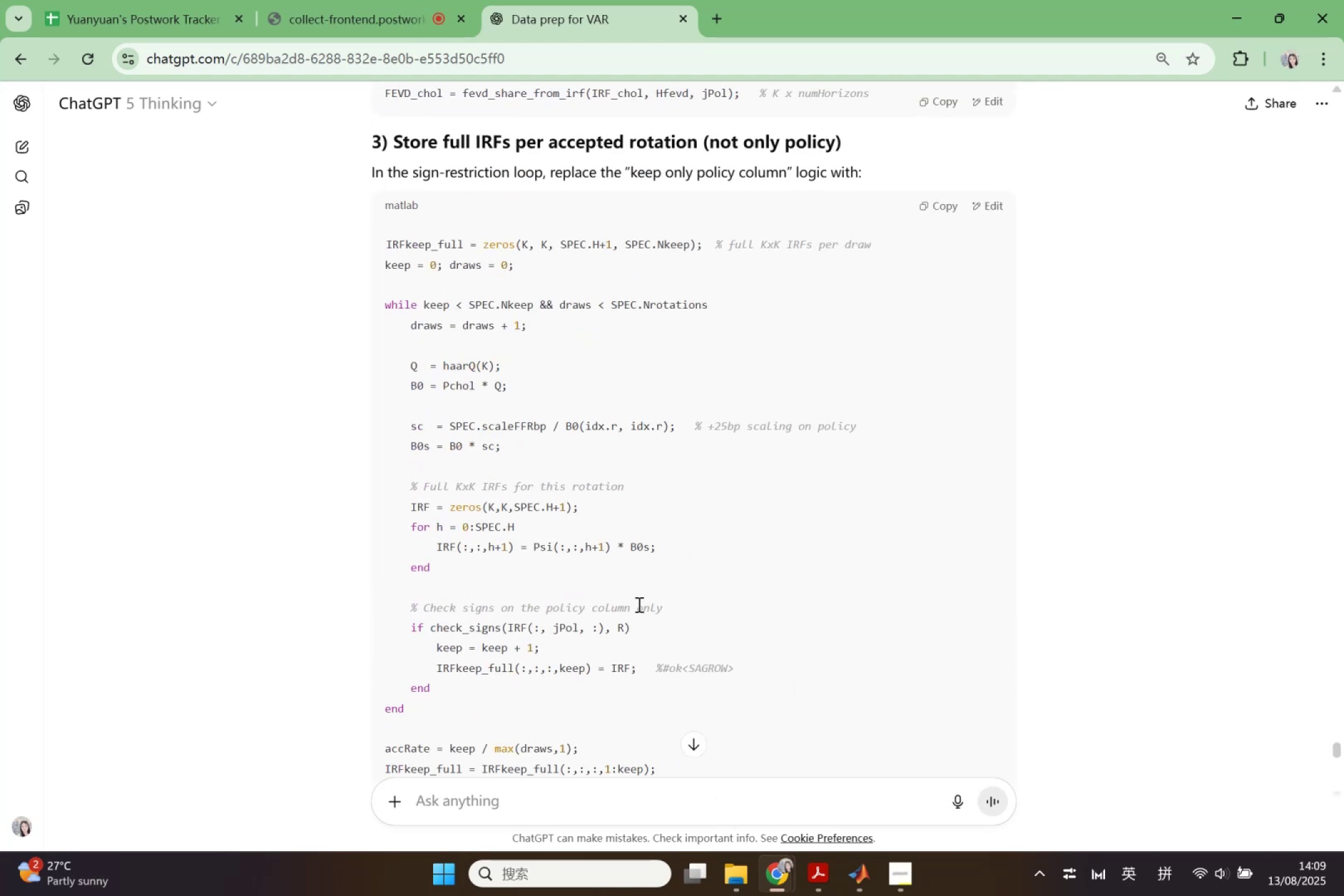 
left_click([638, 604])
 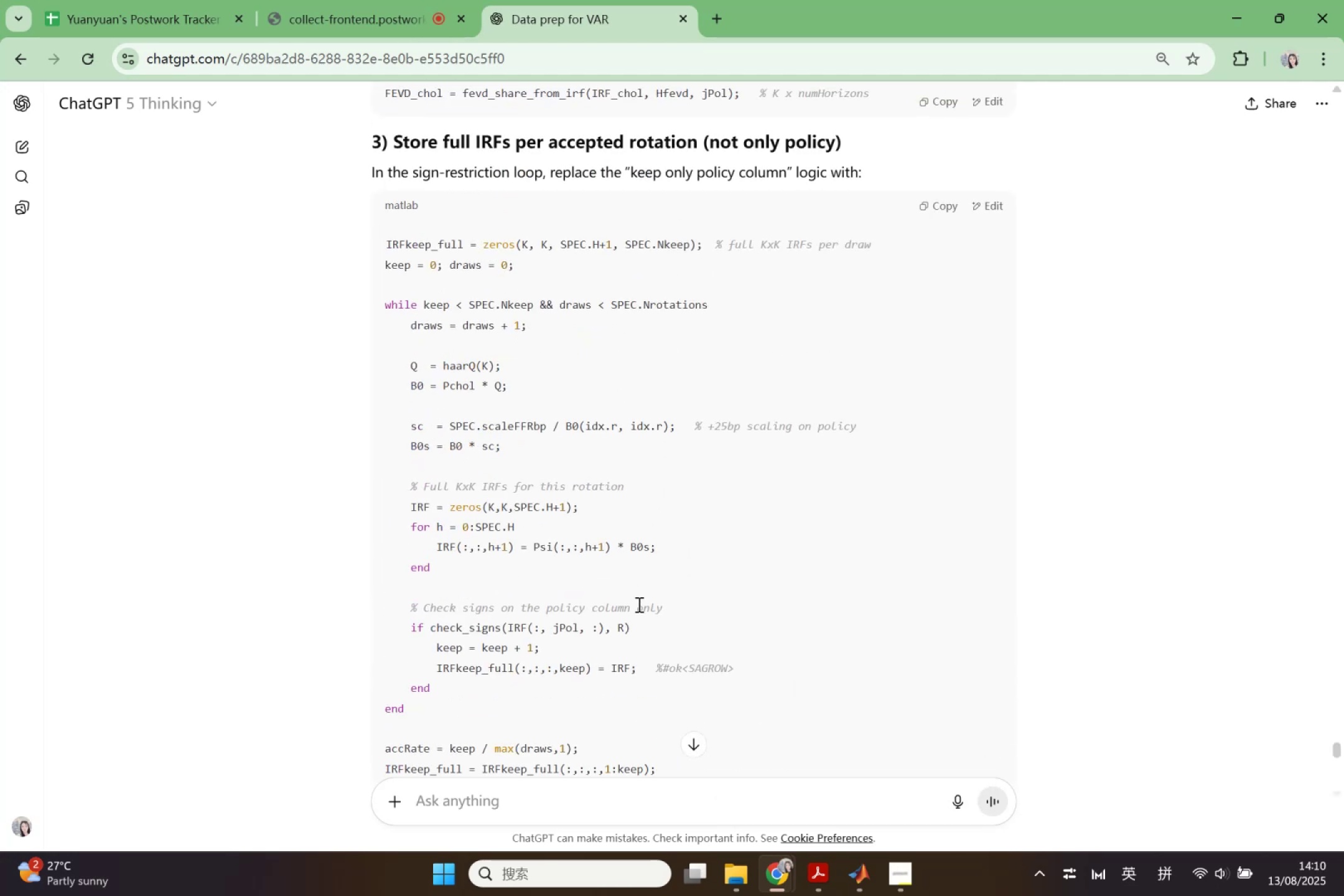 
scroll: coordinate [638, 604], scroll_direction: up, amount: 1.0
 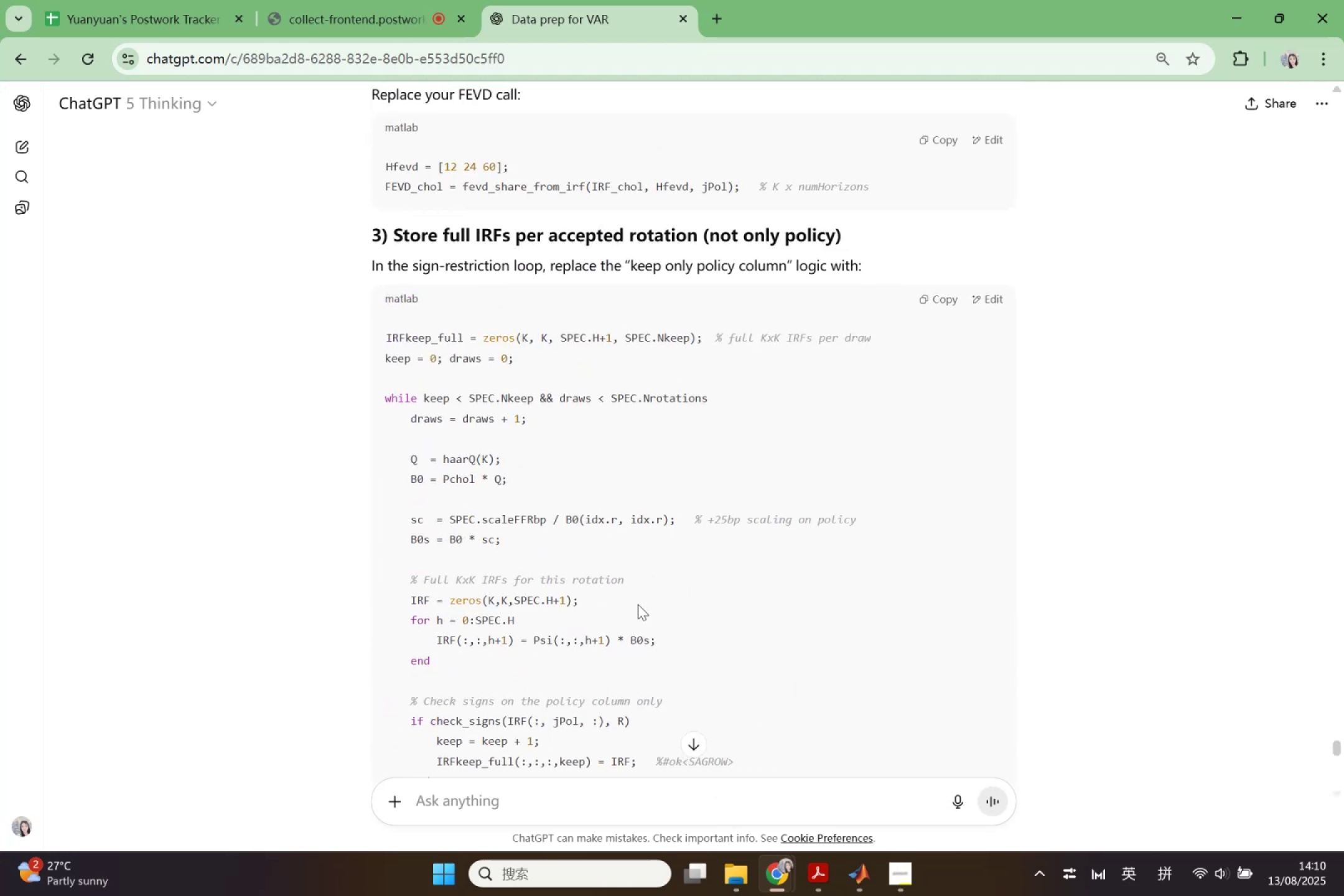 
wait(6.58)
 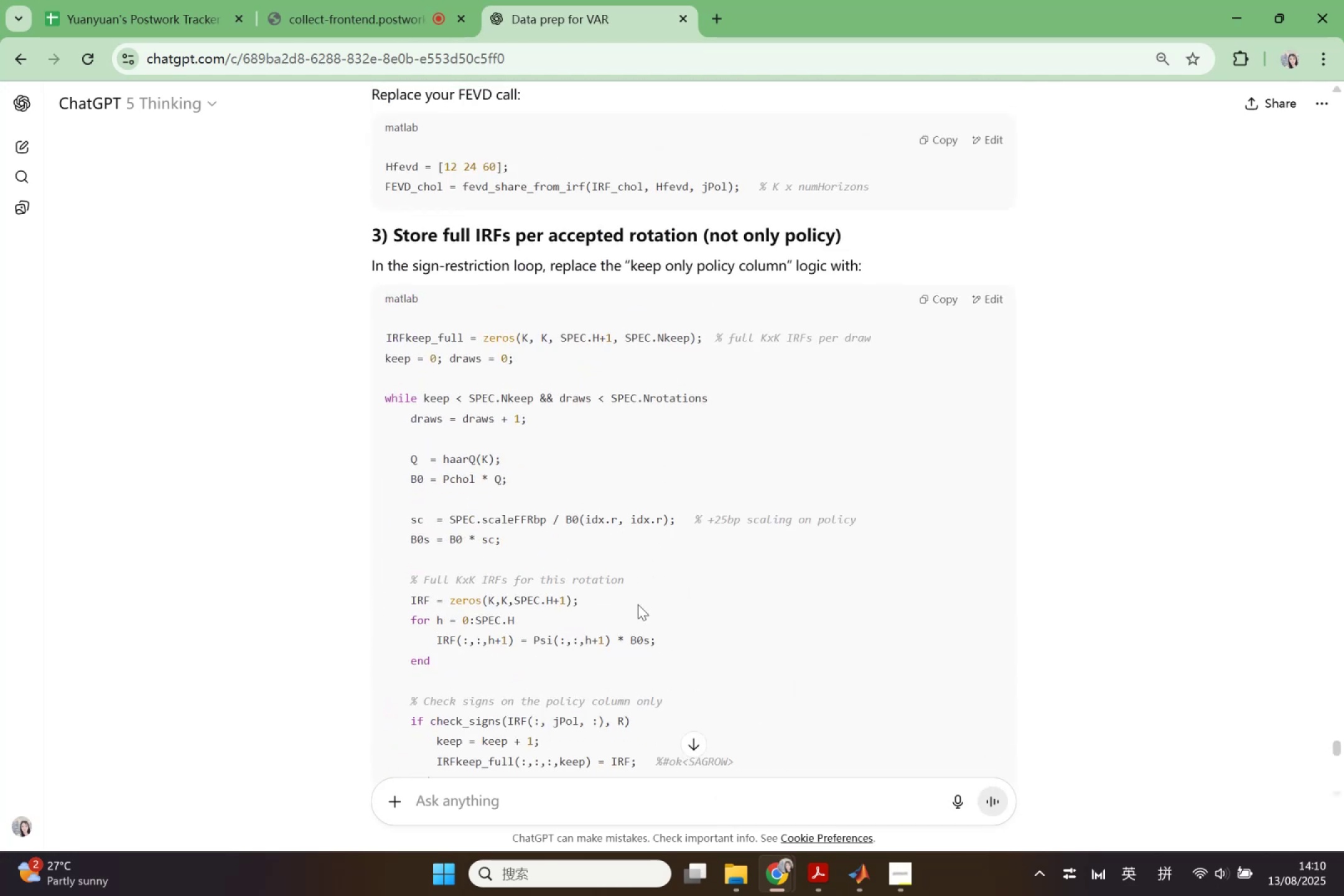 
scroll: coordinate [638, 604], scroll_direction: down, amount: 4.0
 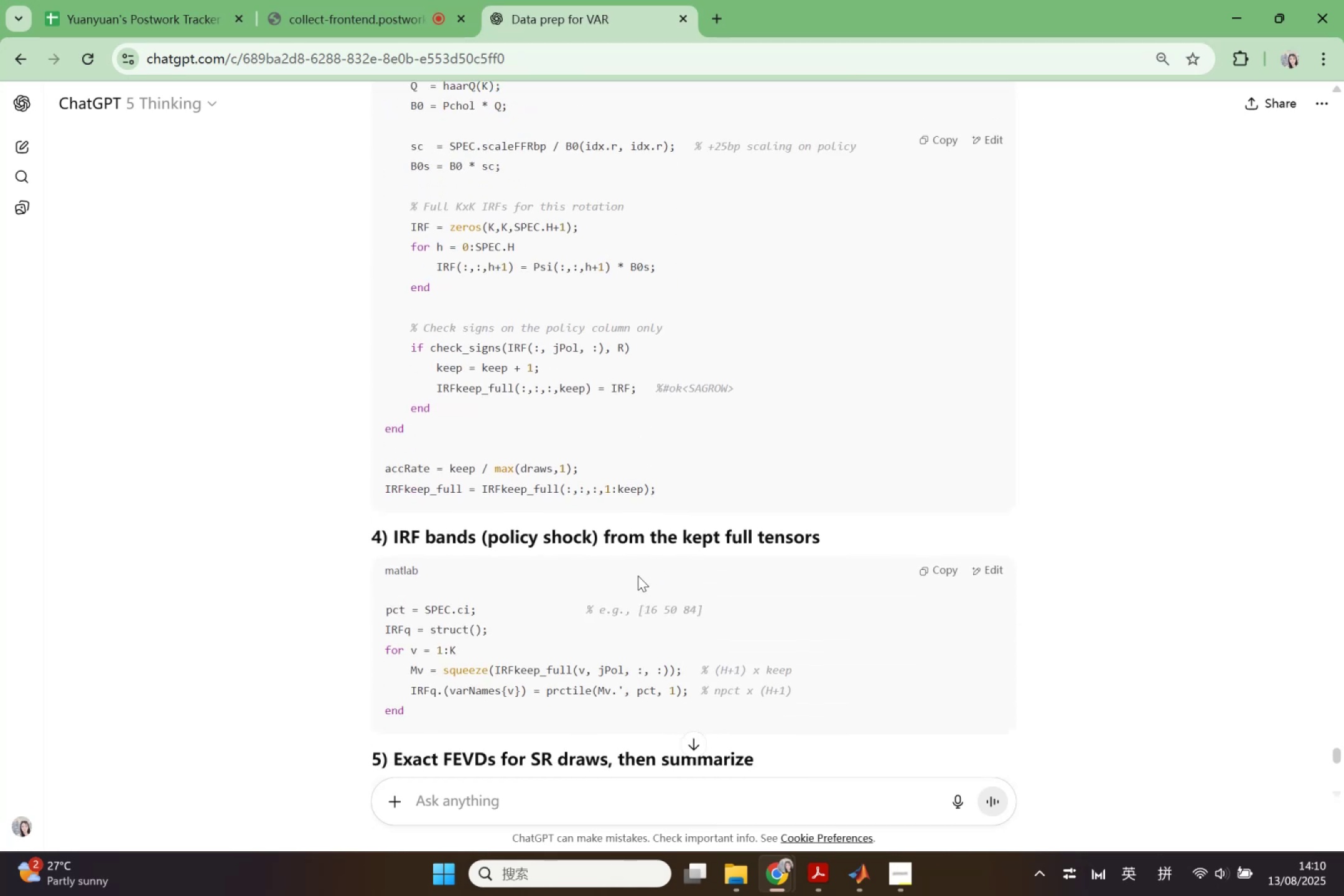 
wait(10.26)
 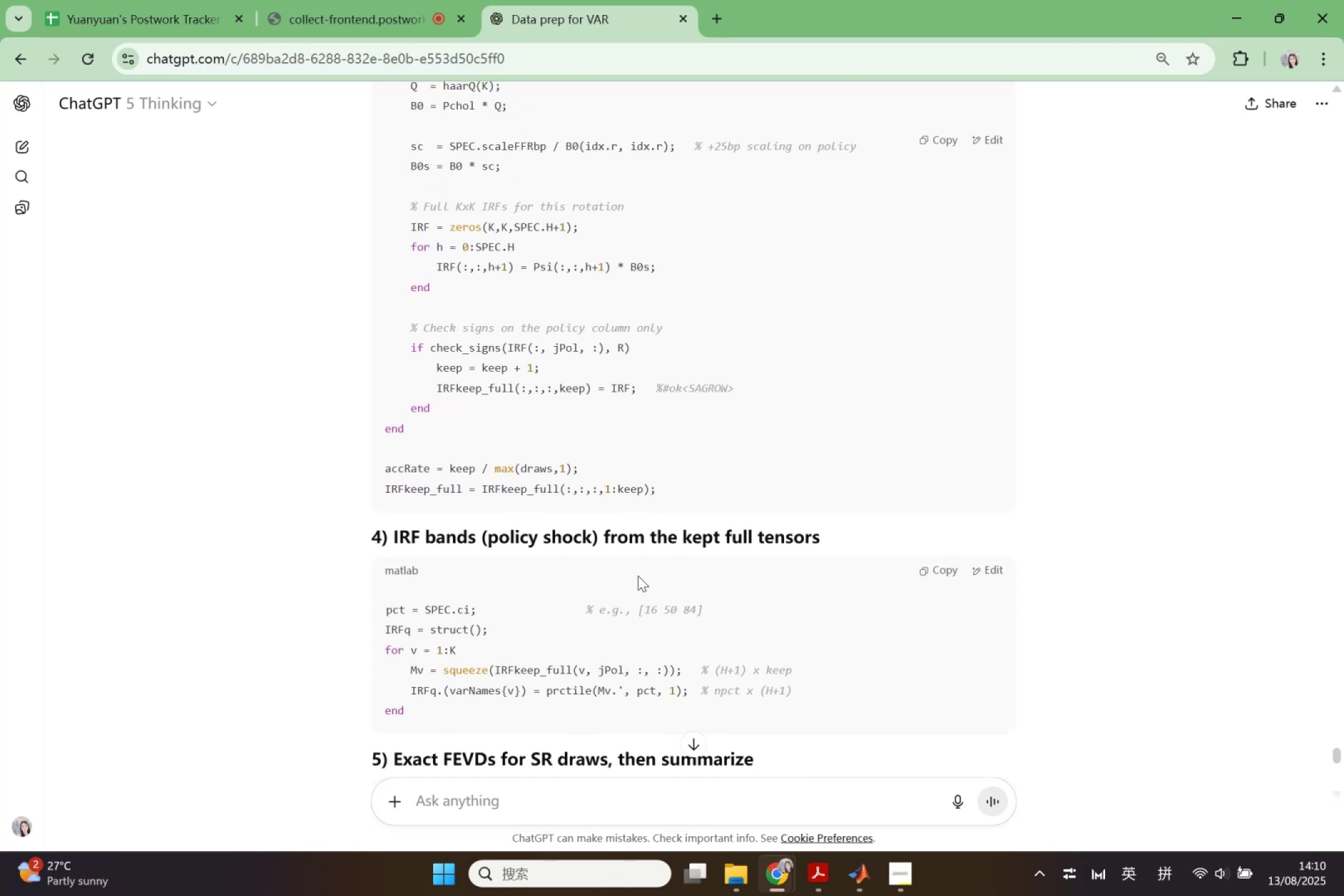 
scroll: coordinate [640, 574], scroll_direction: down, amount: 6.0
 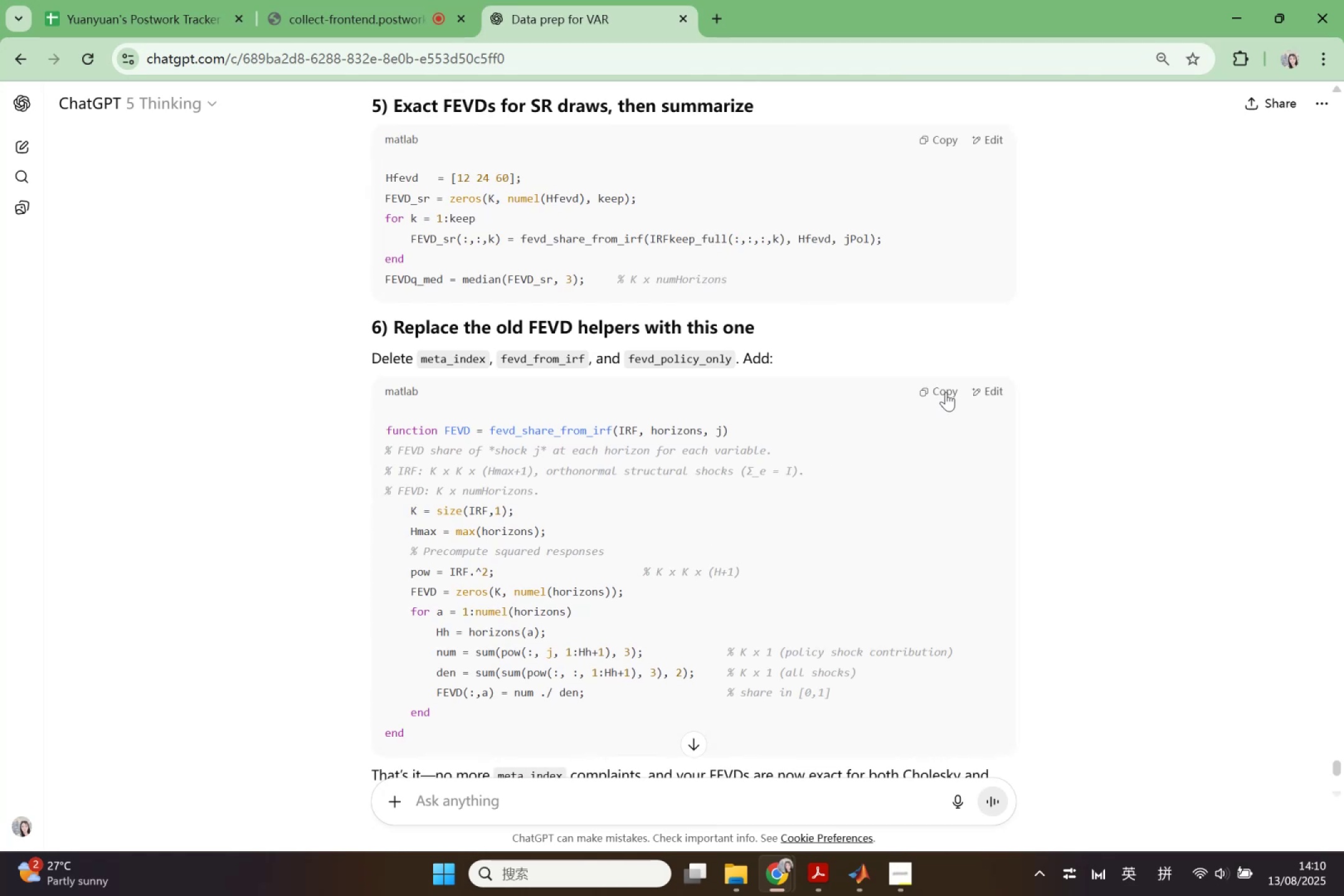 
wait(10.58)
 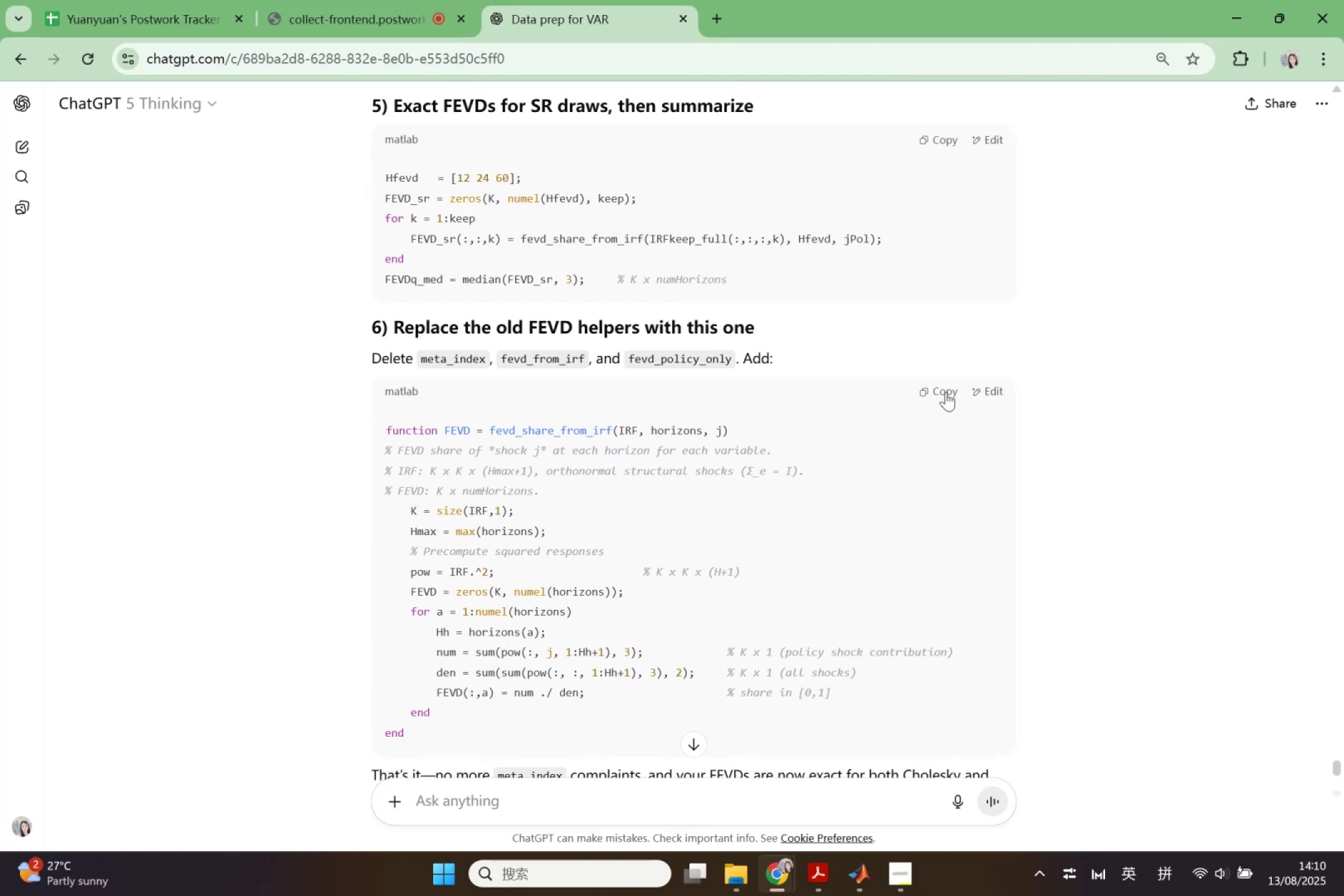 
scroll: coordinate [704, 614], scroll_direction: down, amount: 1.0
 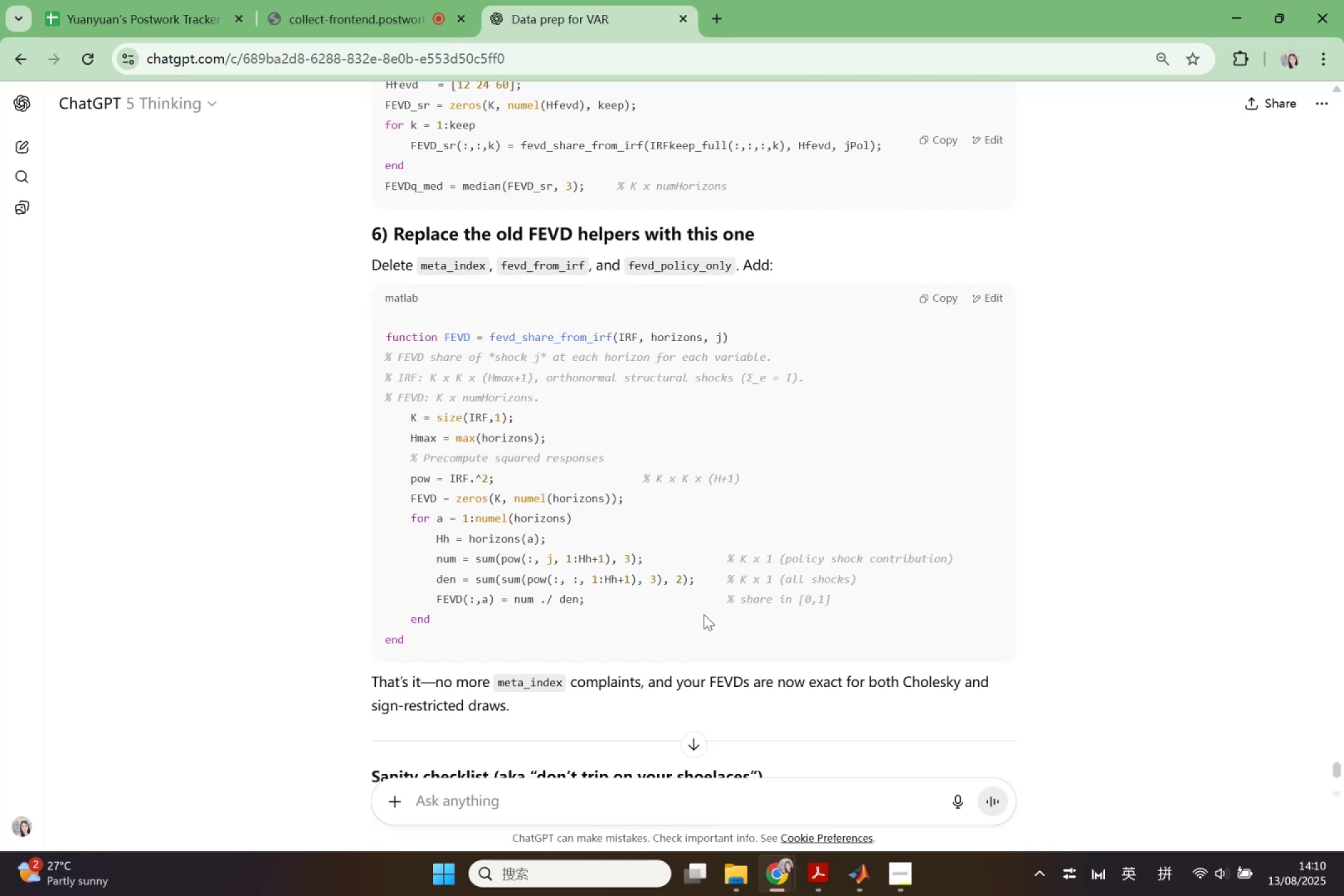 
wait(5.94)
 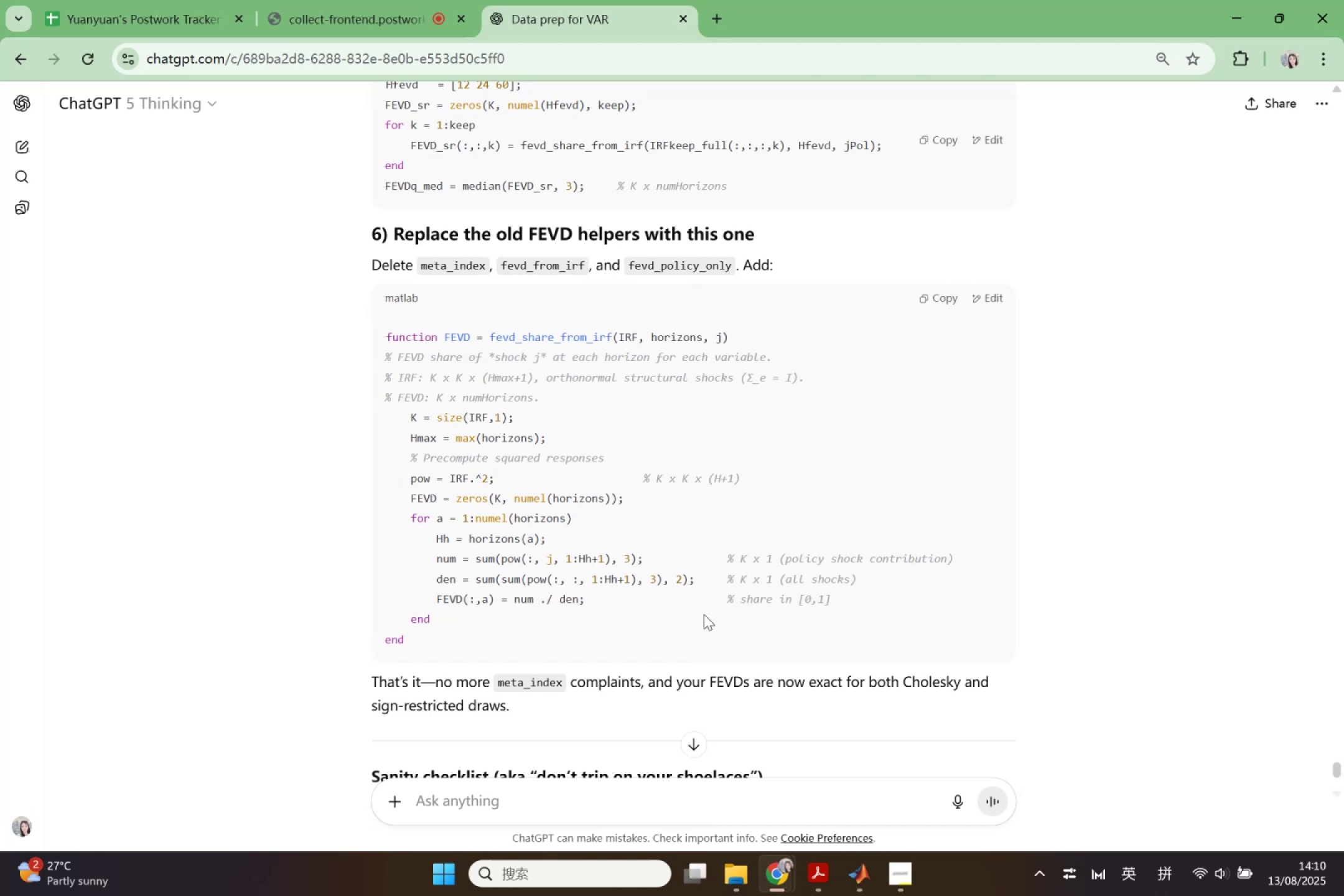 
scroll: coordinate [704, 614], scroll_direction: up, amount: 1.0
 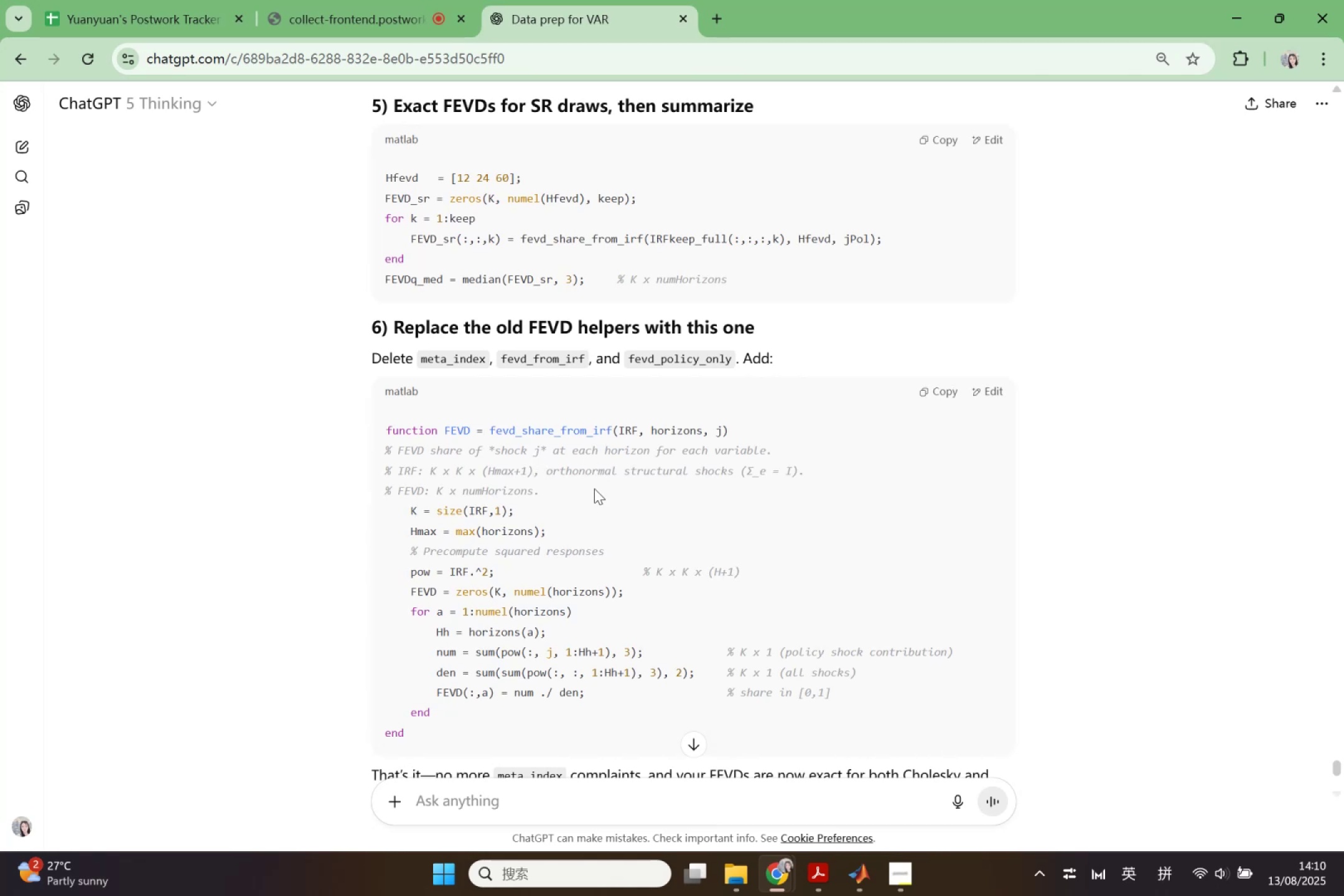 
wait(12.4)
 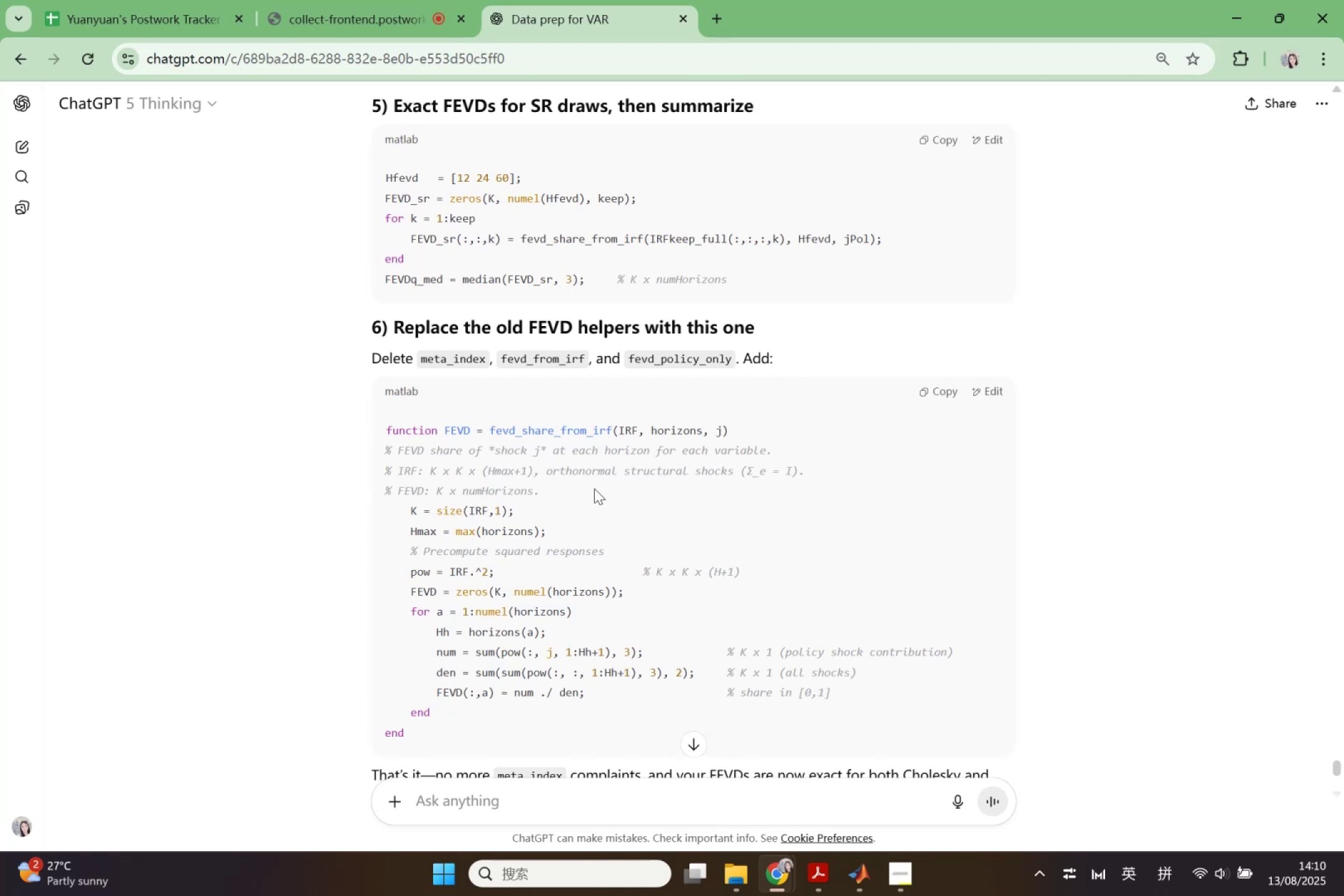 
left_click_drag(start_coordinate=[788, 876], to_coordinate=[784, 876])
 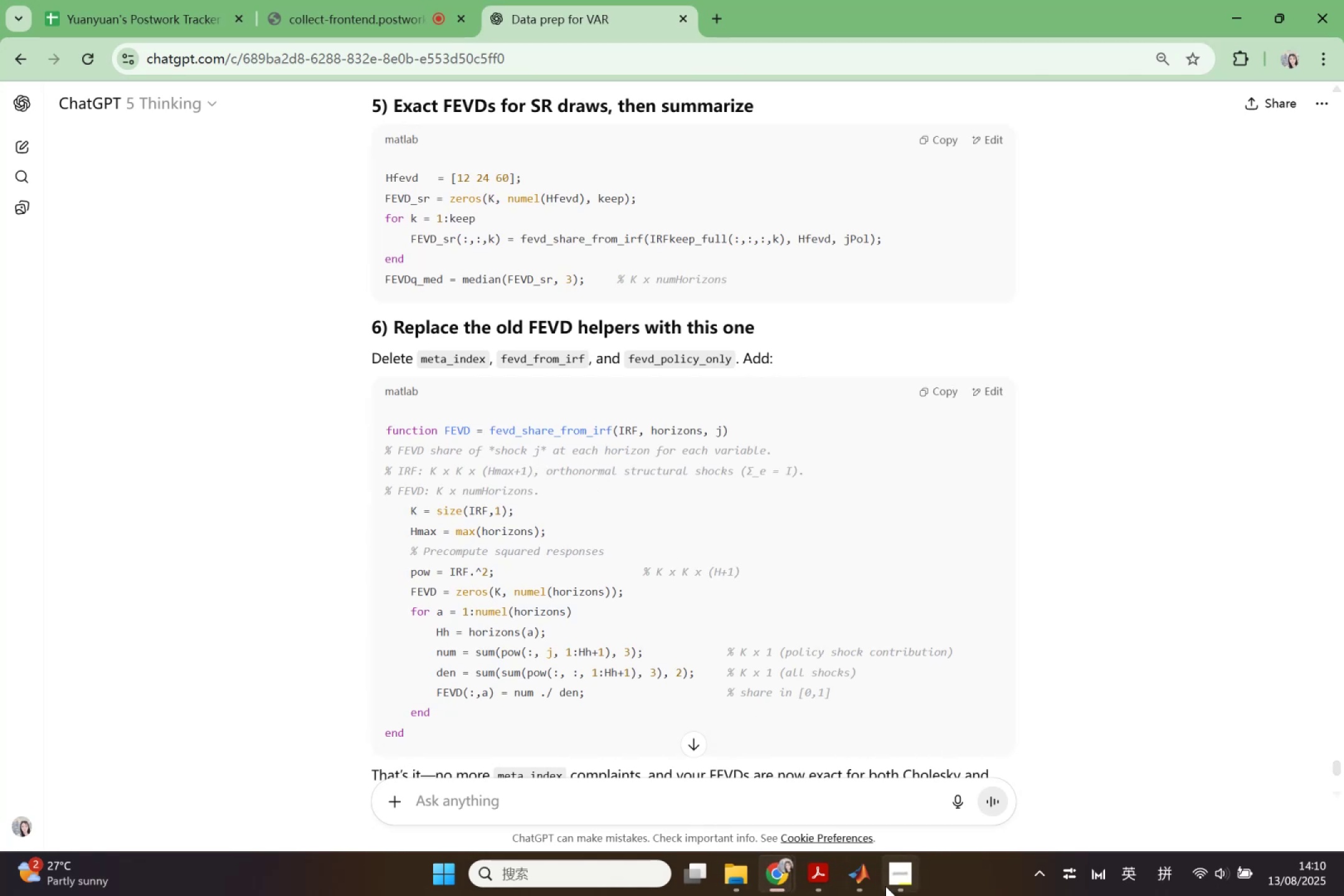 
left_click([866, 879])
 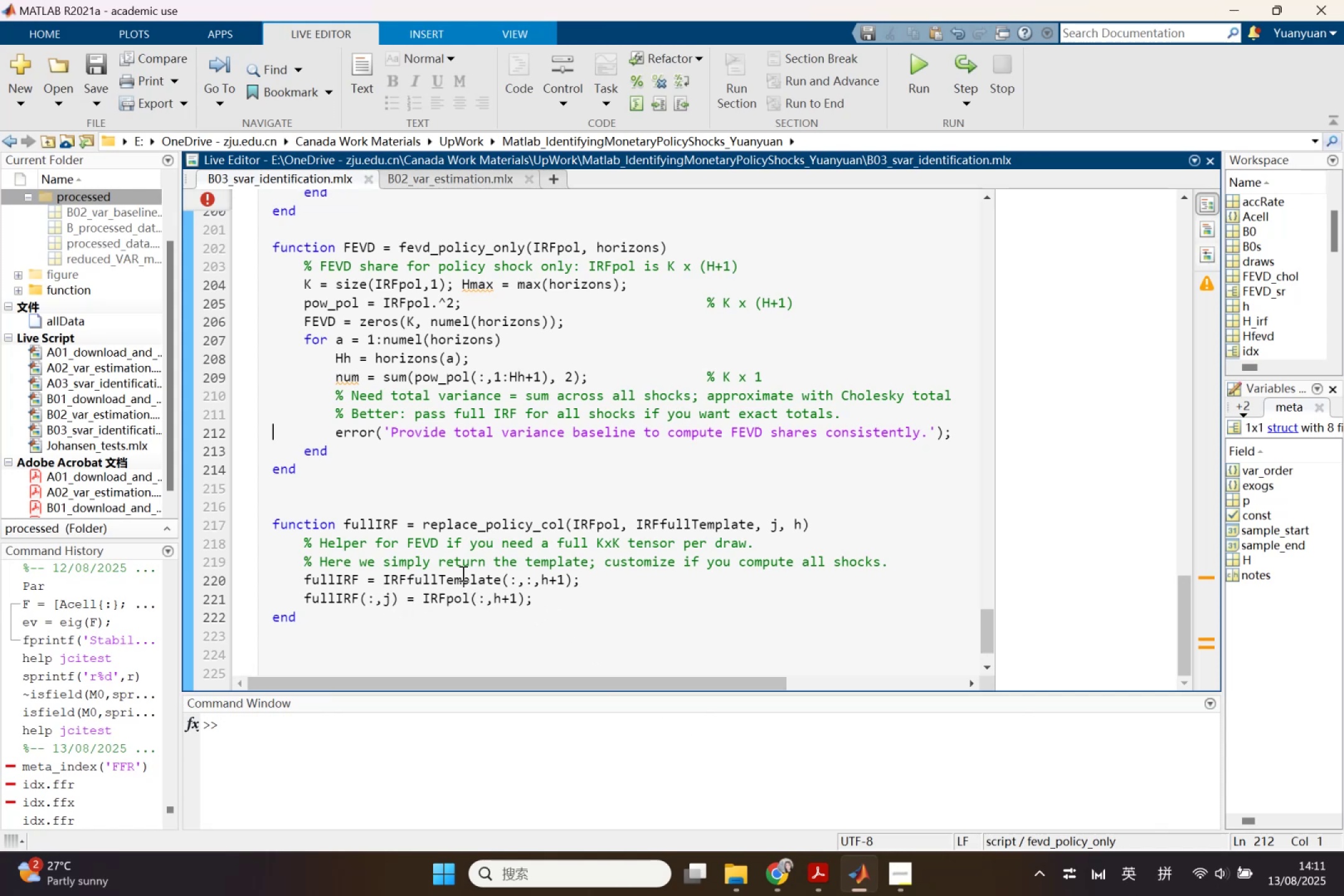 
left_click_drag(start_coordinate=[730, 14], to_coordinate=[928, 256])
 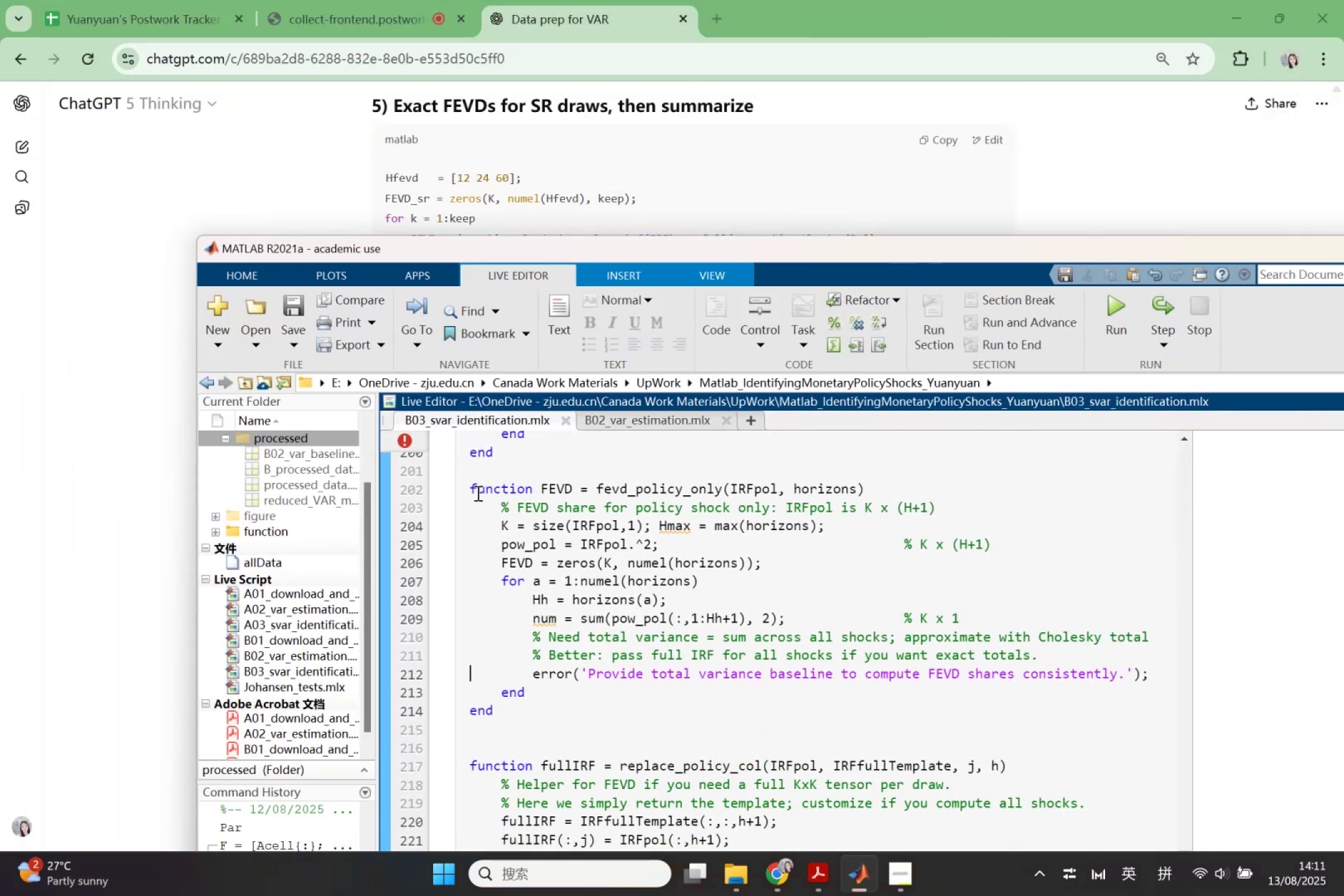 
left_click_drag(start_coordinate=[470, 486], to_coordinate=[487, 713])
 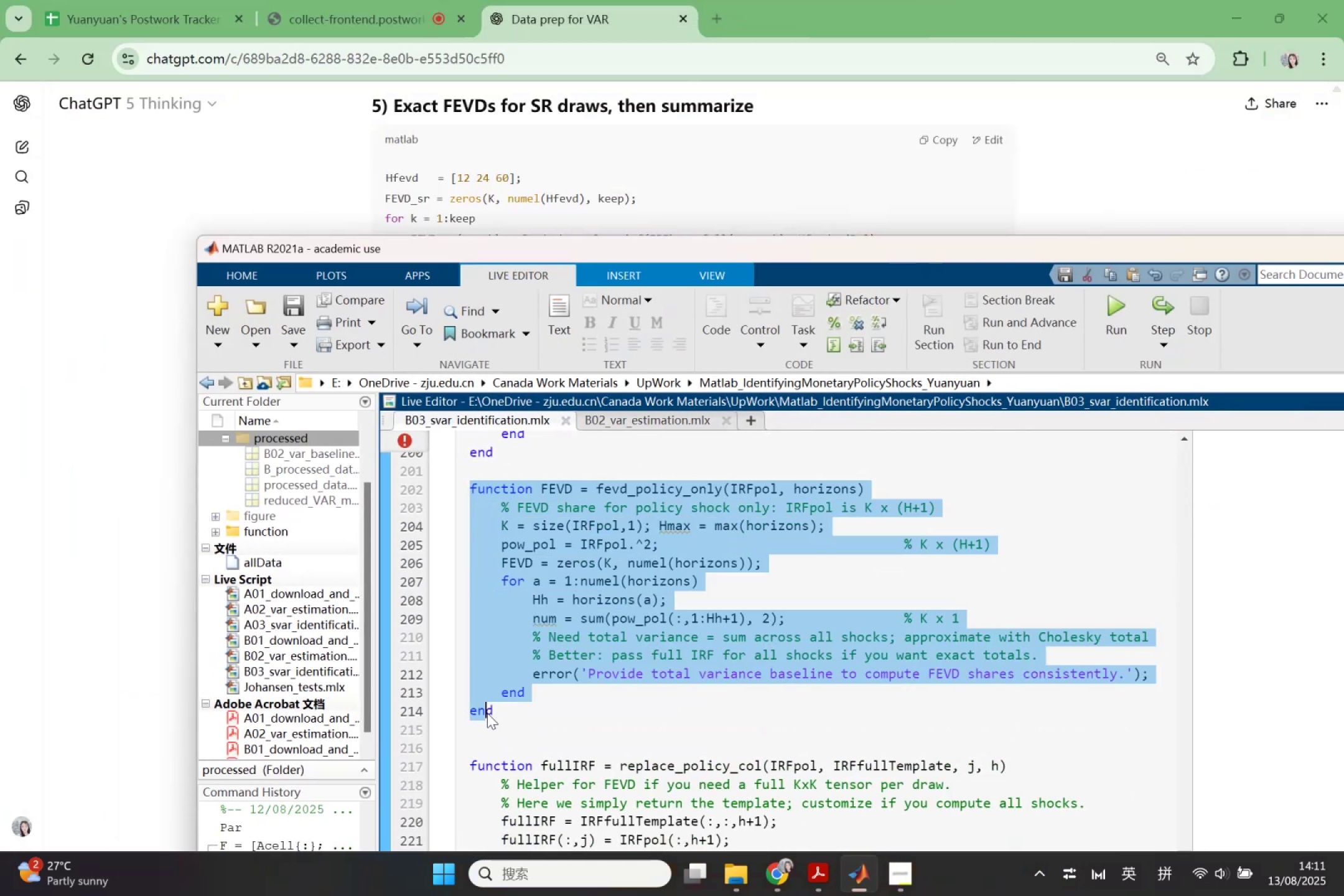 
key(Control+V)
 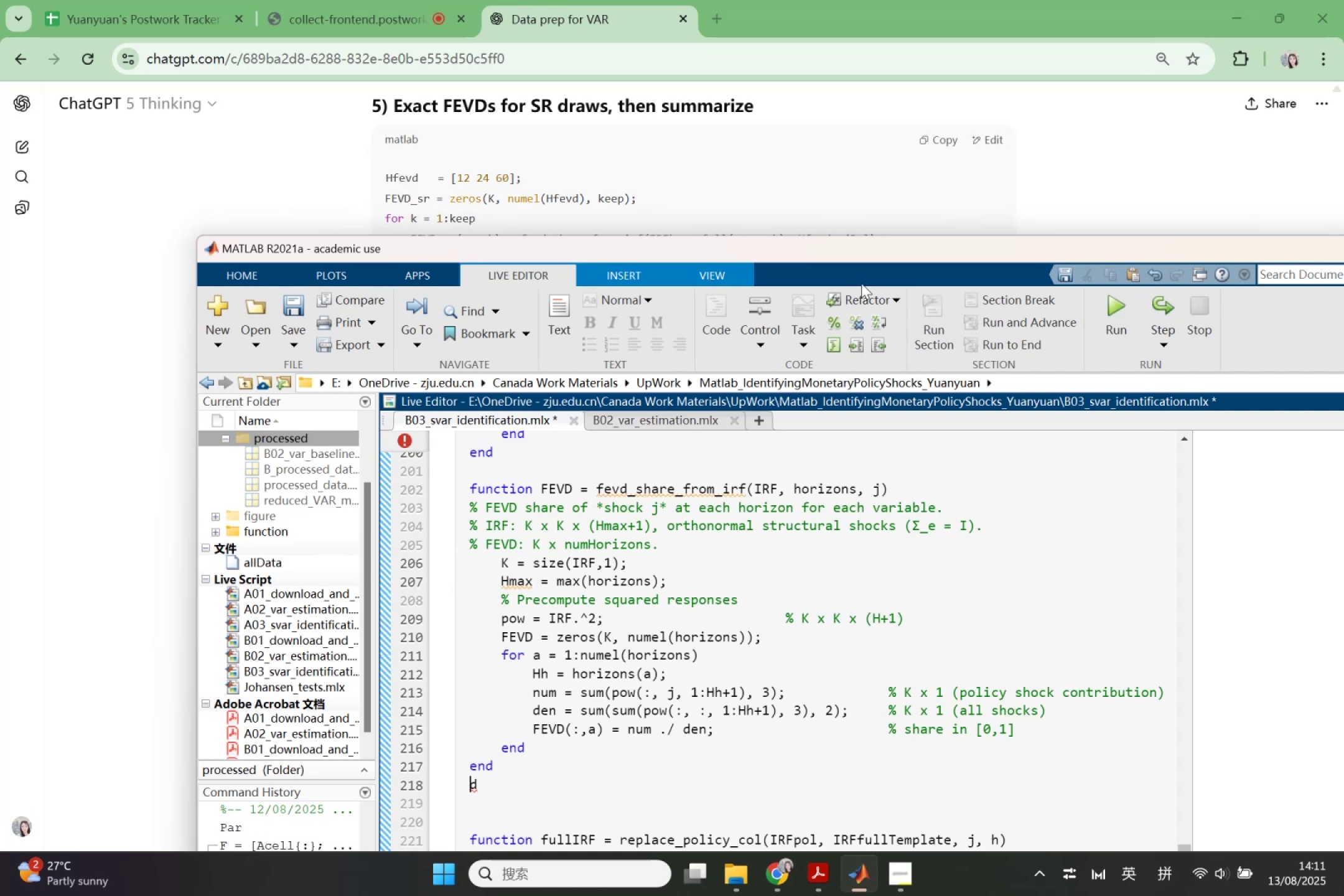 
left_click_drag(start_coordinate=[866, 255], to_coordinate=[866, 398])
 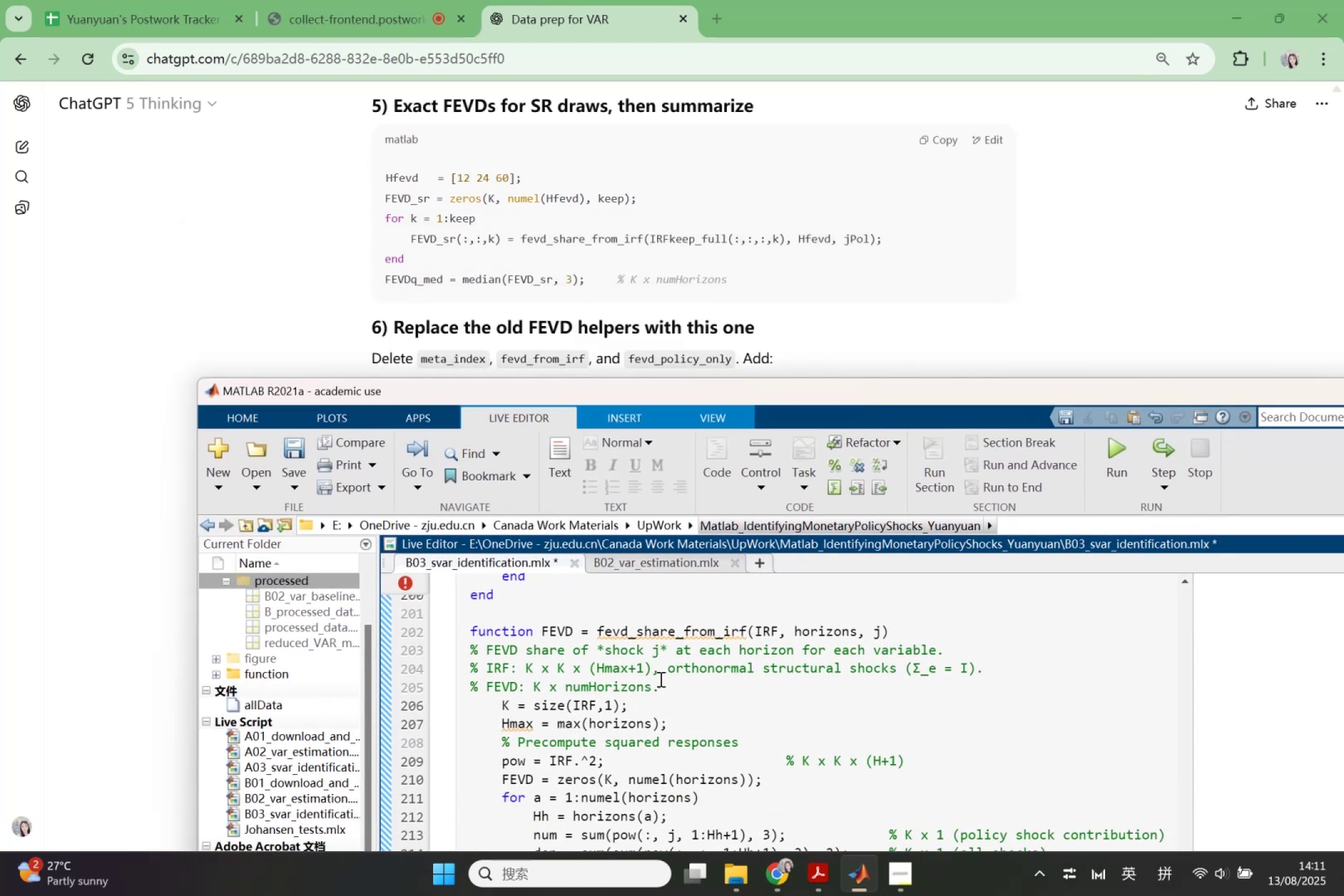 
scroll: coordinate [650, 688], scroll_direction: up, amount: 2.0
 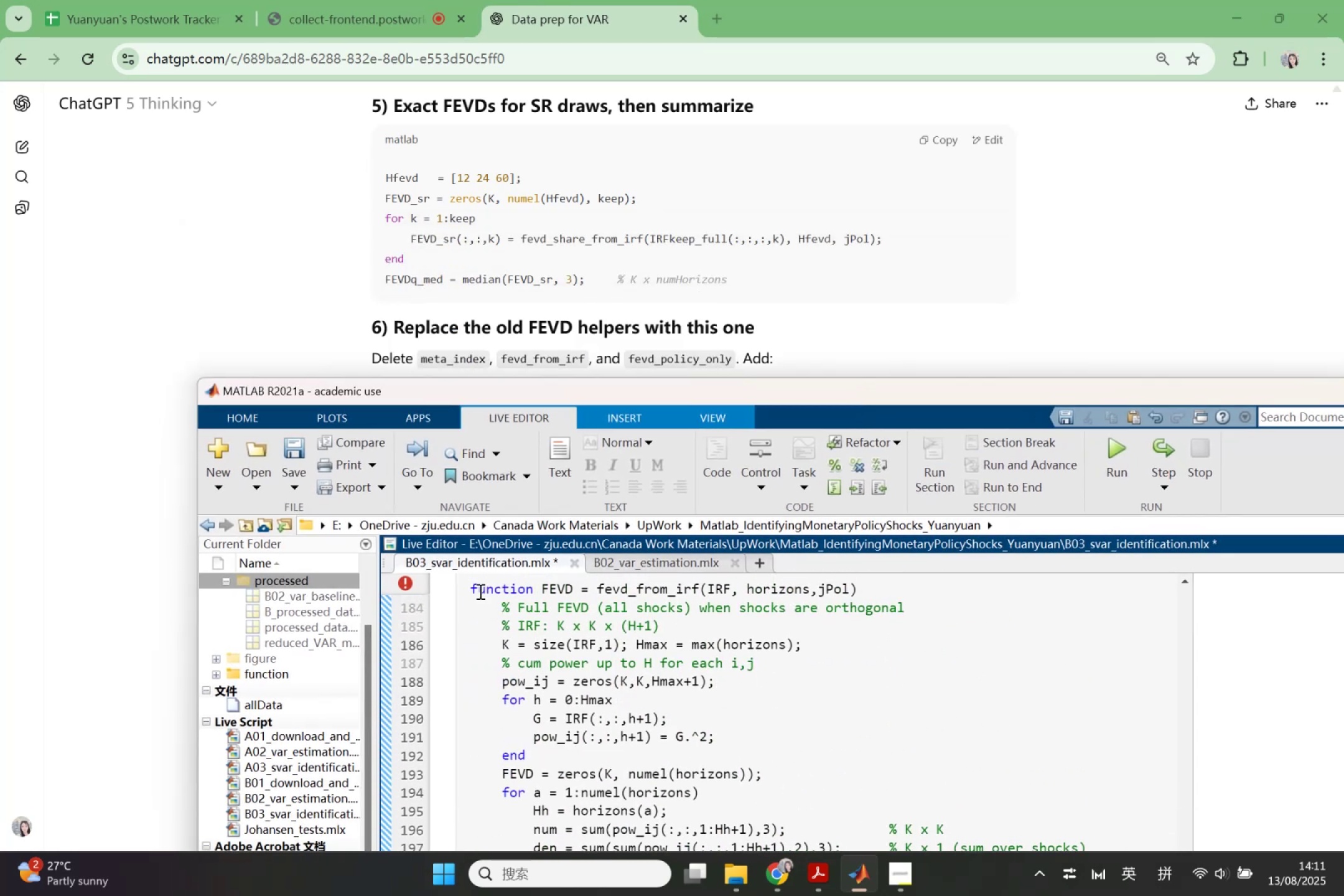 
left_click_drag(start_coordinate=[469, 585], to_coordinate=[546, 833])
 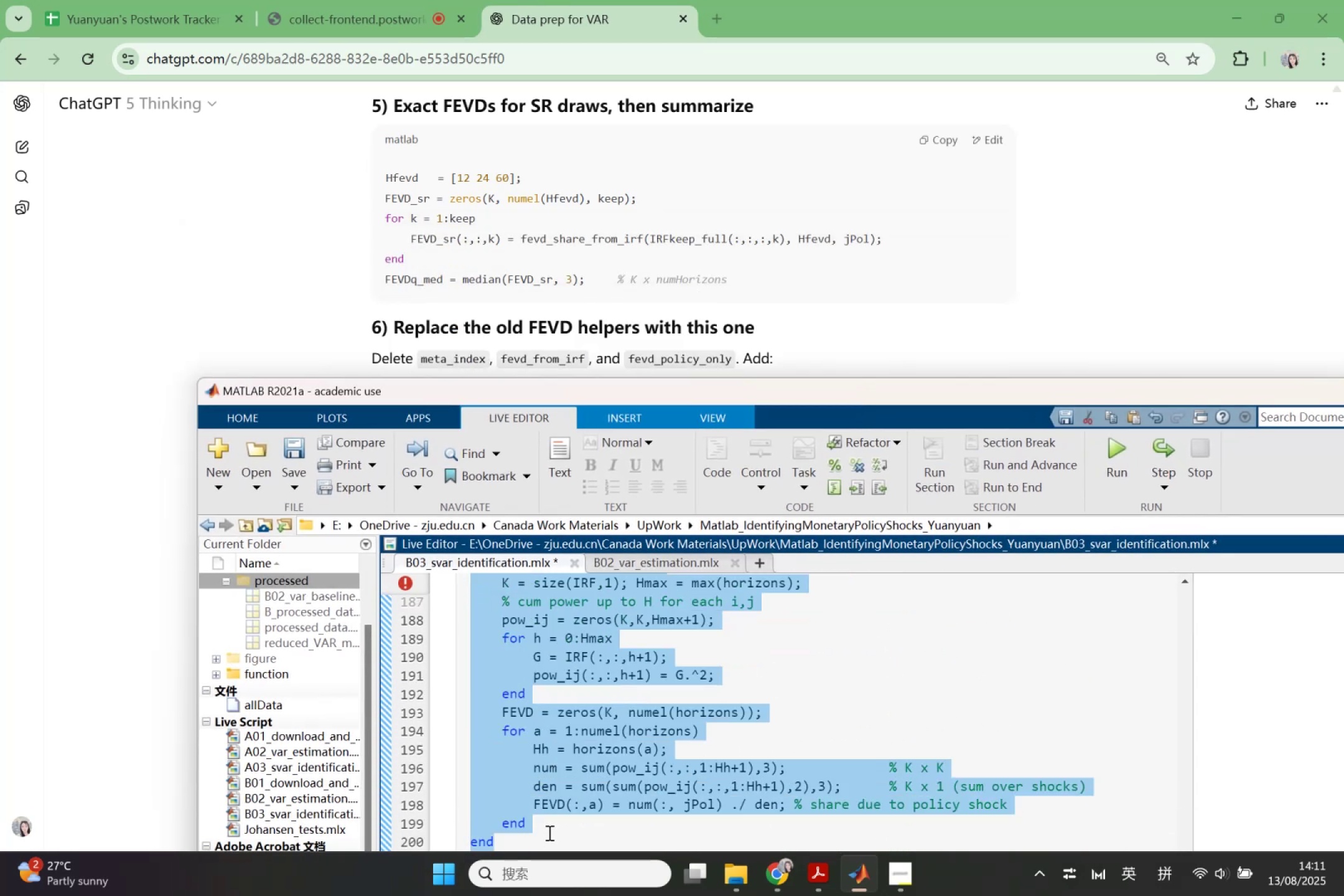 
scroll: coordinate [548, 730], scroll_direction: down, amount: 2.0
 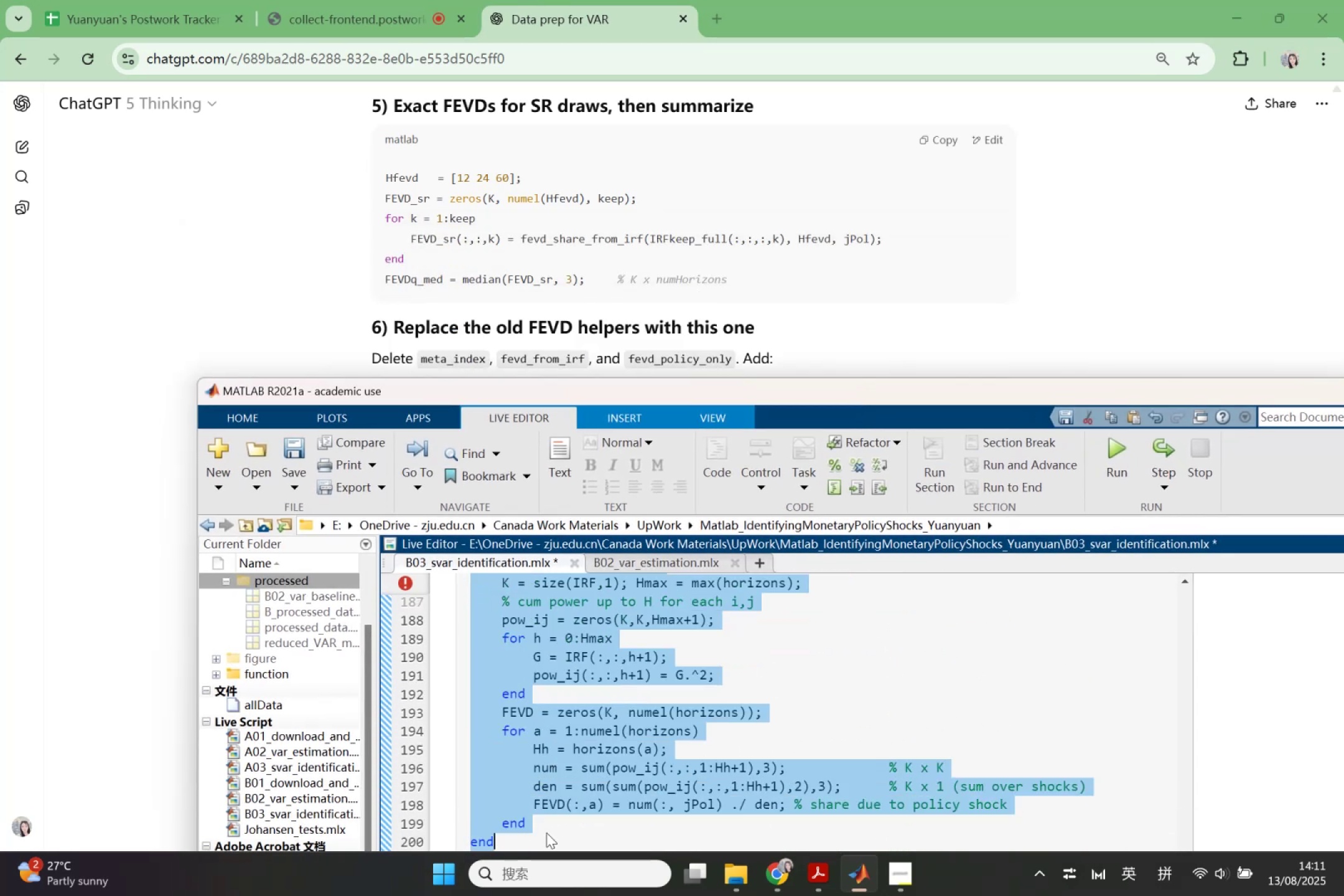 
key(Backspace)
 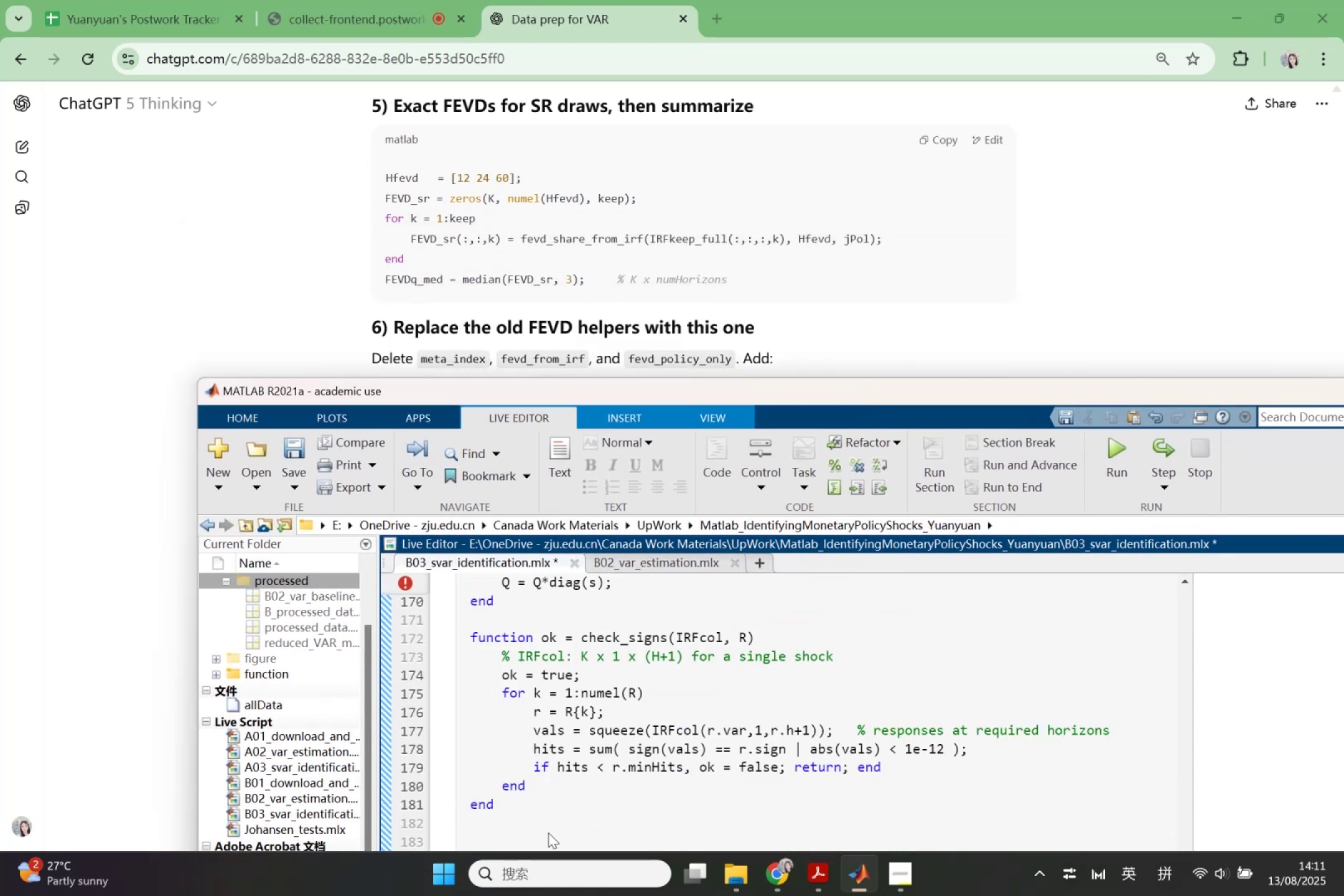 
scroll: coordinate [556, 727], scroll_direction: down, amount: 1.0
 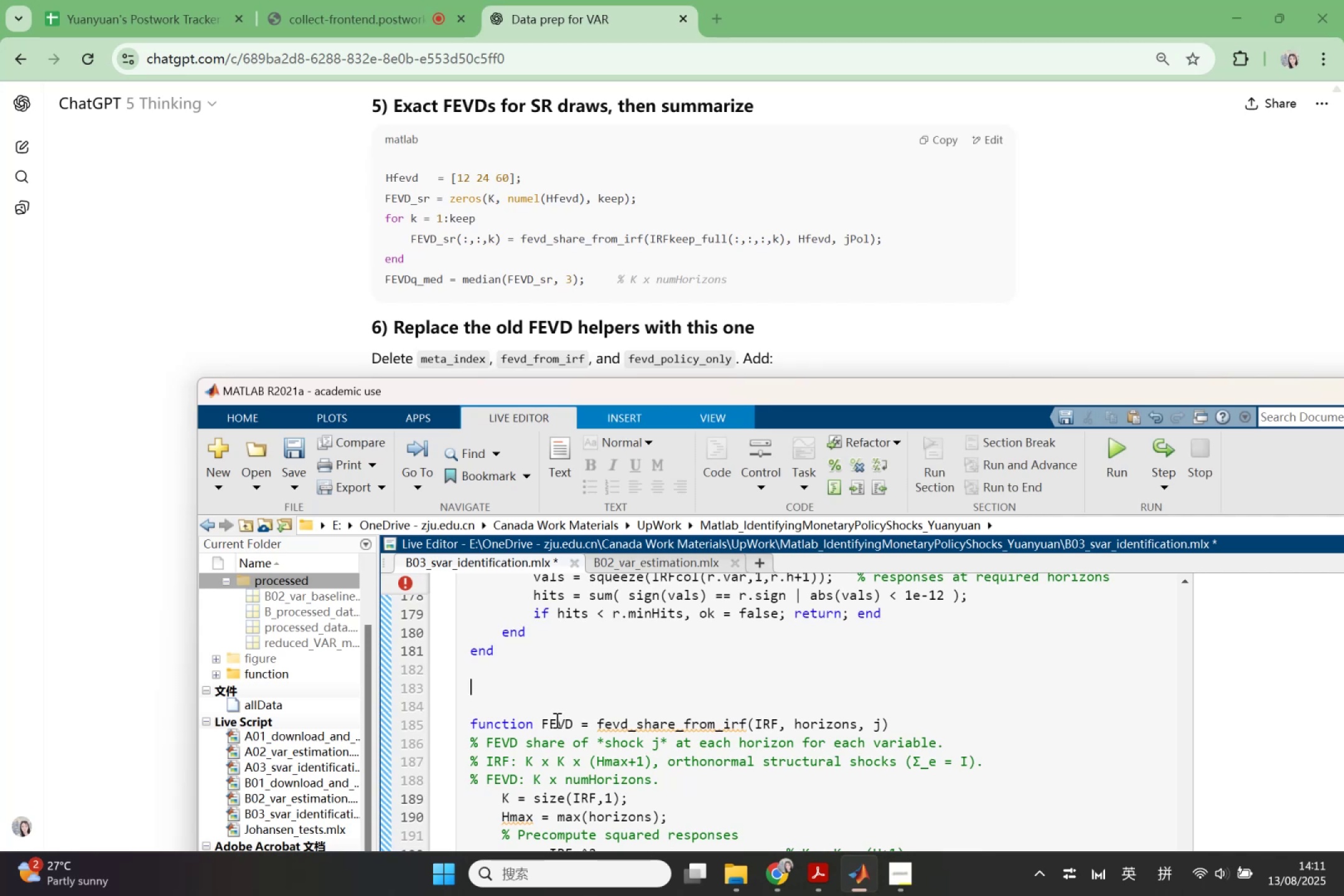 
key(Backspace)
 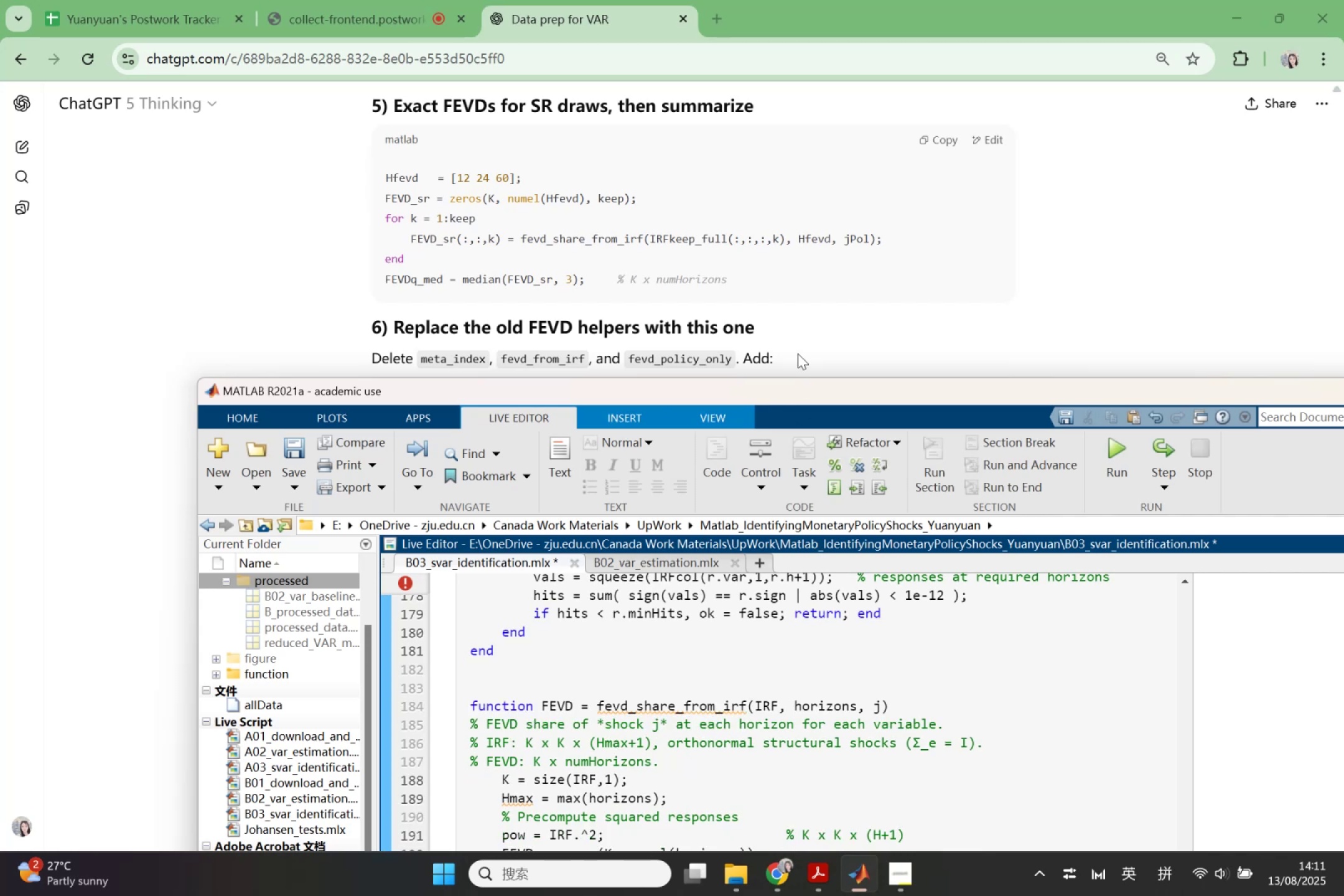 
left_click_drag(start_coordinate=[793, 386], to_coordinate=[791, 321])
 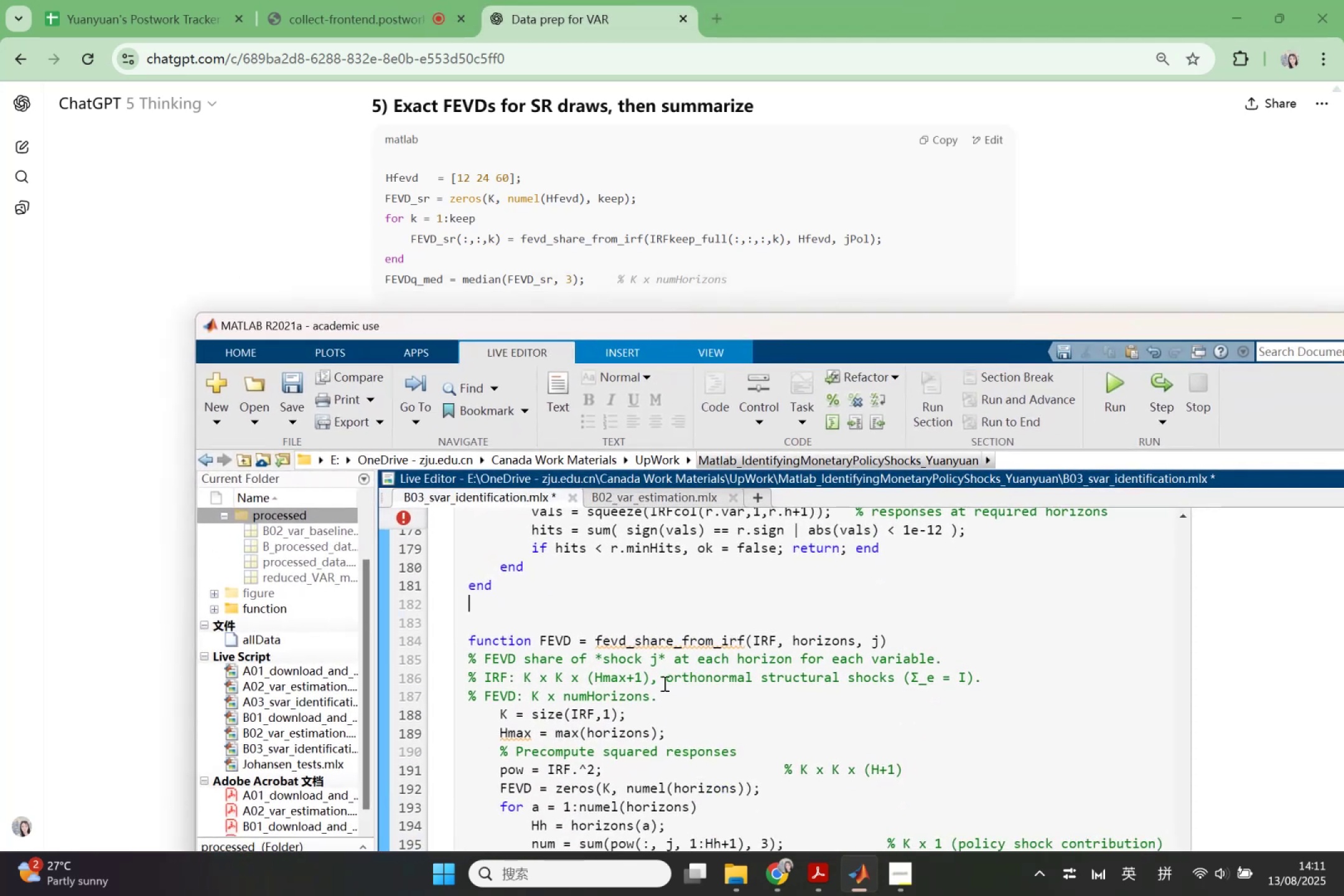 
scroll: coordinate [660, 691], scroll_direction: up, amount: 9.0
 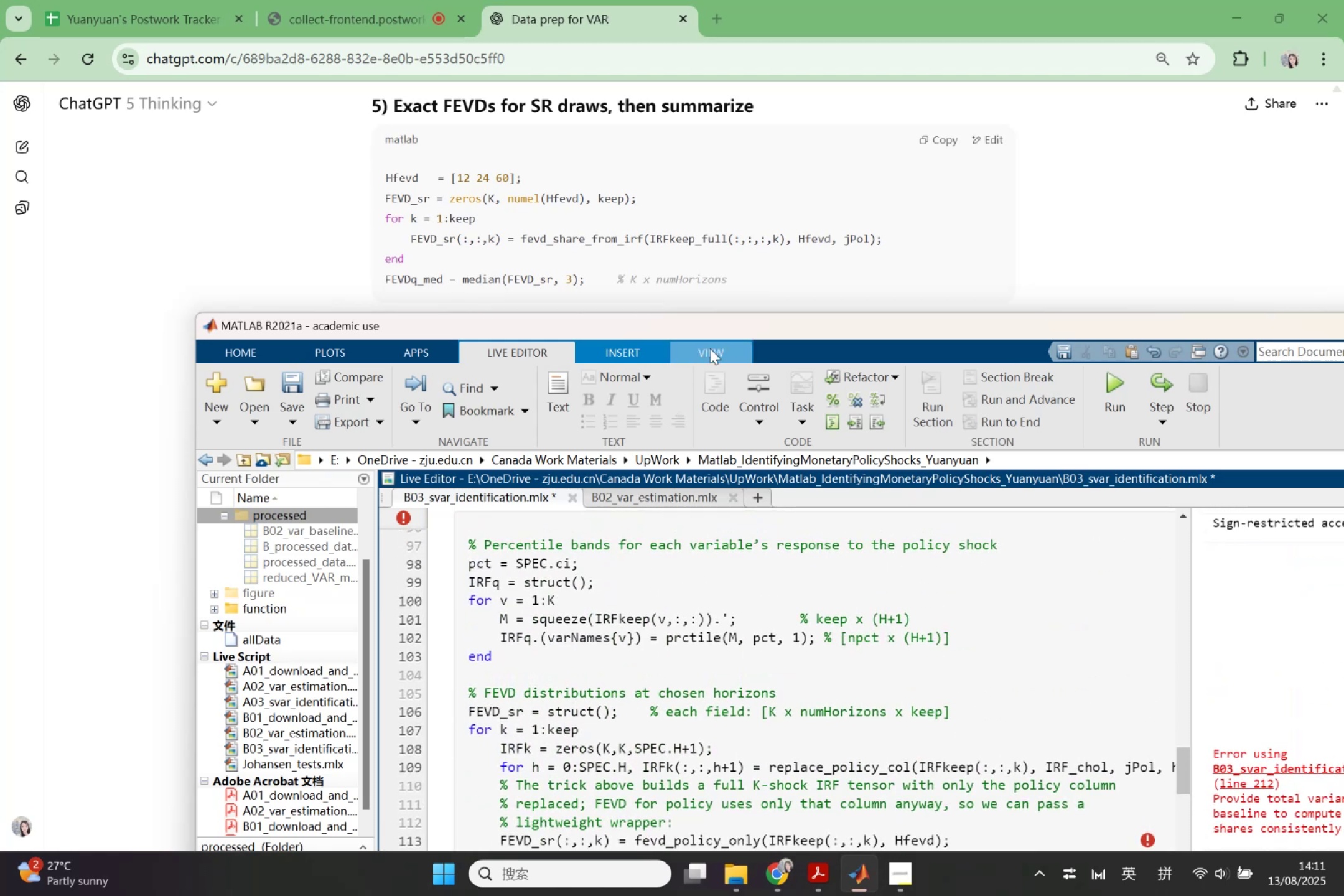 
wait(7.79)
 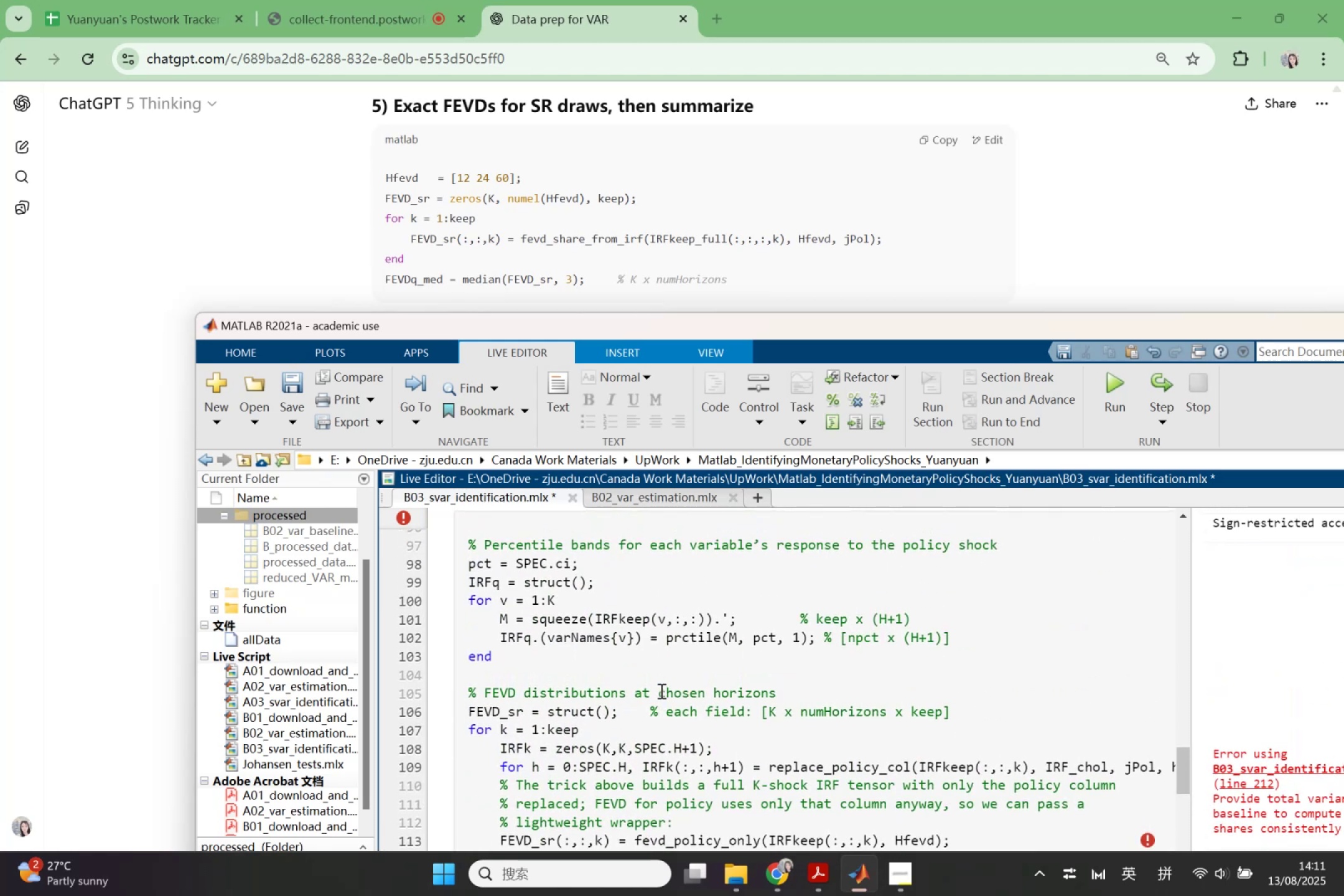 
scroll: coordinate [546, 613], scroll_direction: up, amount: 4.0
 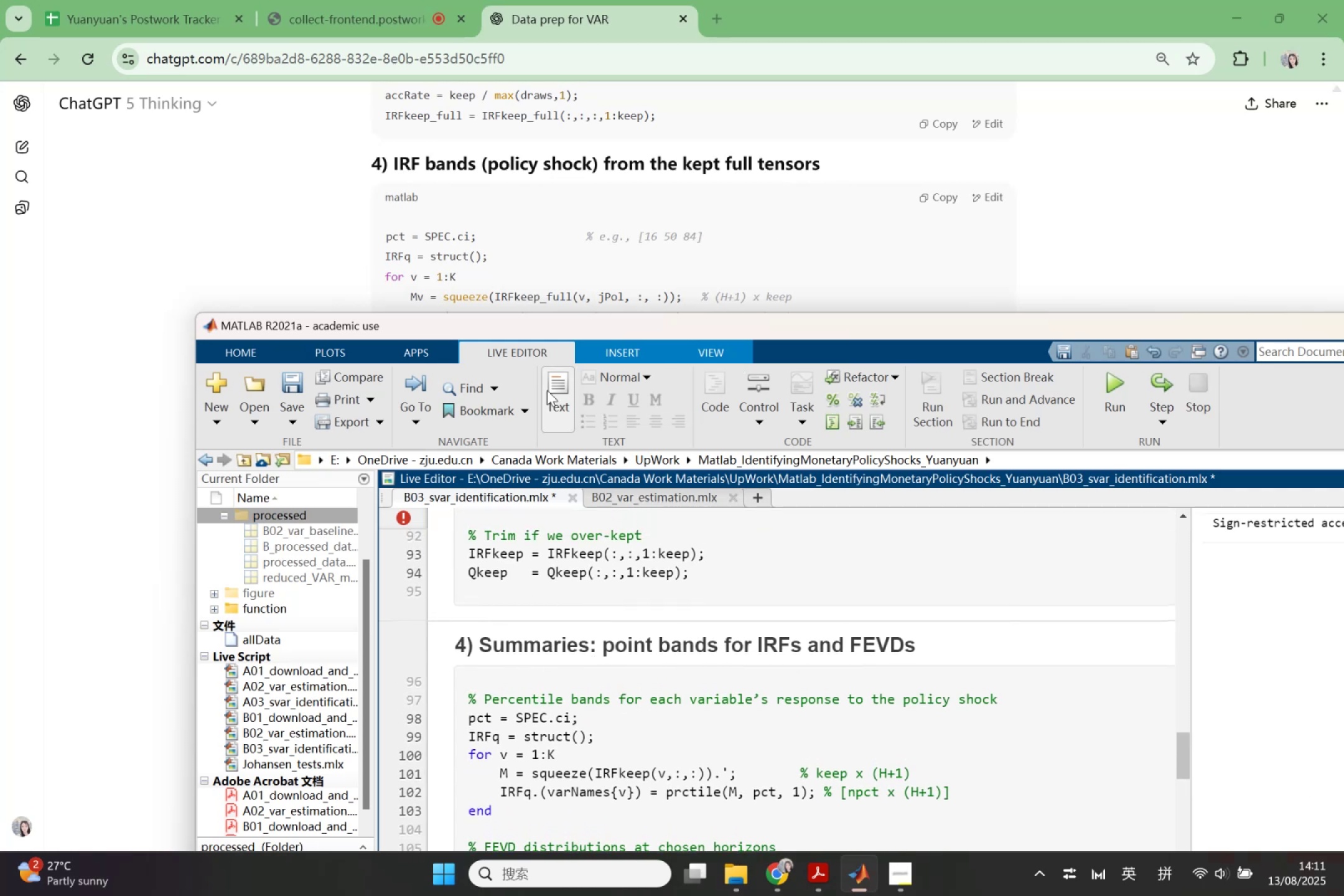 
left_click_drag(start_coordinate=[583, 328], to_coordinate=[545, 363])
 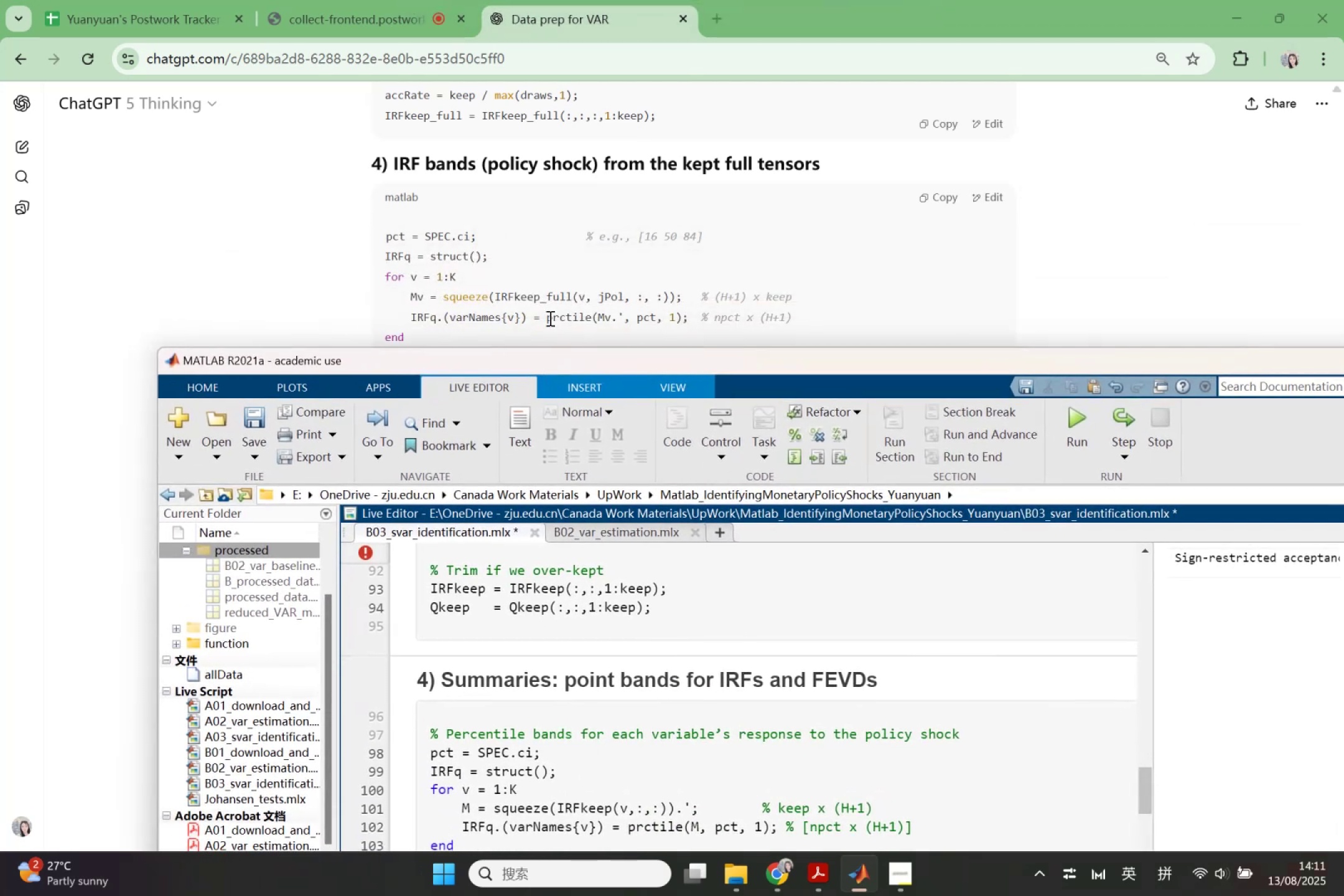 
scroll: coordinate [551, 313], scroll_direction: down, amount: 1.0
 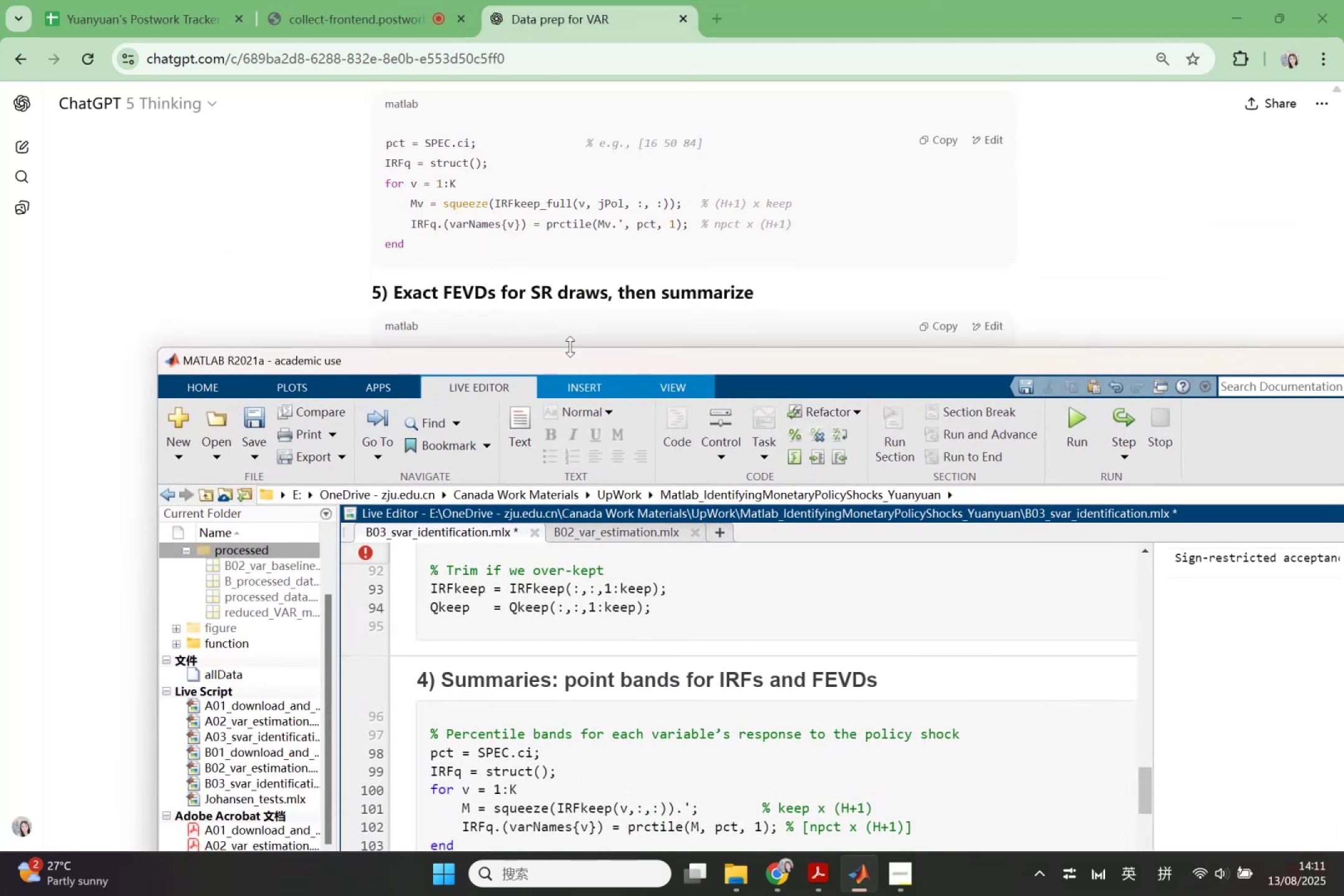 
left_click_drag(start_coordinate=[571, 360], to_coordinate=[571, 301])
 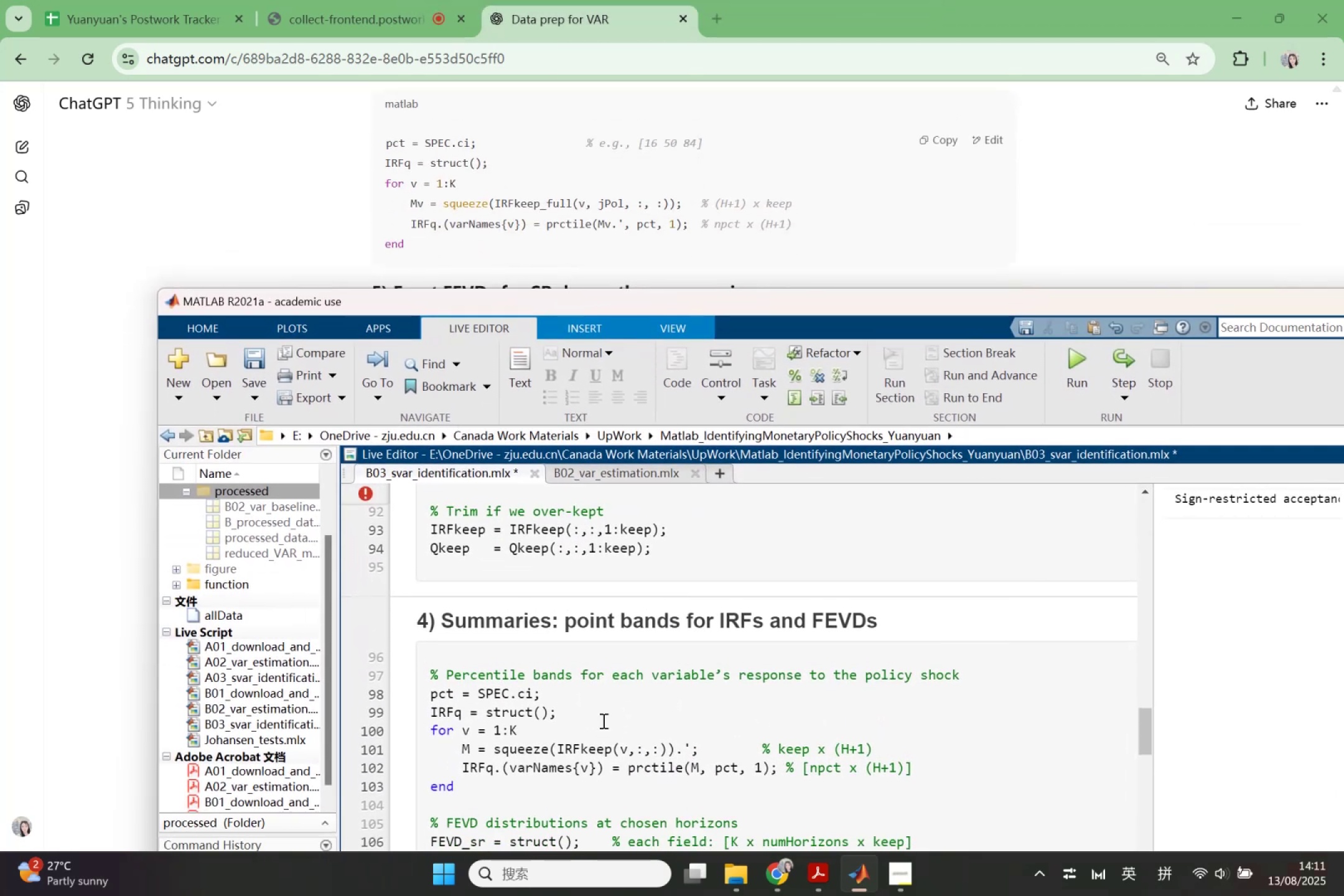 
scroll: coordinate [670, 207], scroll_direction: up, amount: 7.0
 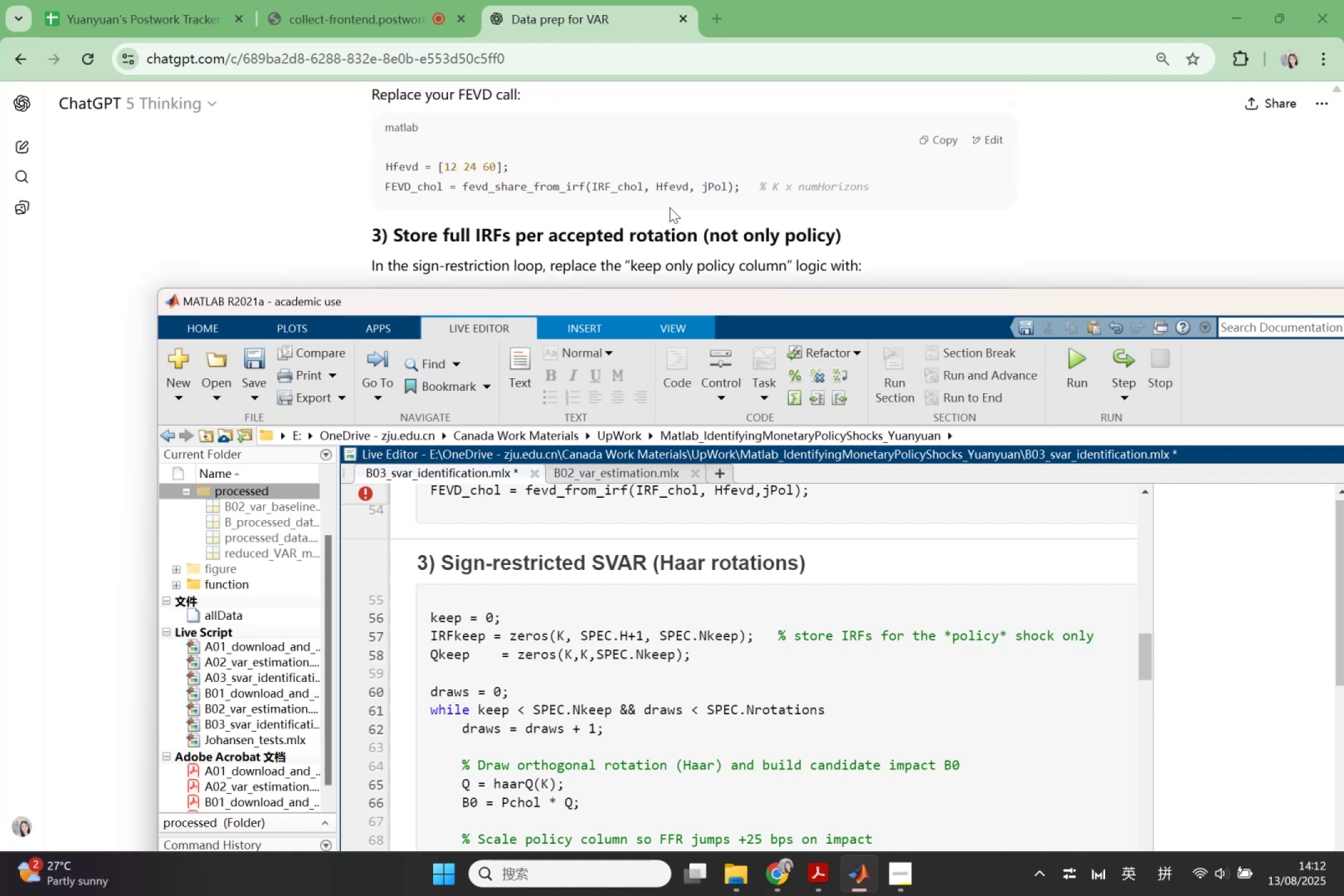 
scroll: coordinate [673, 218], scroll_direction: up, amount: 3.0
 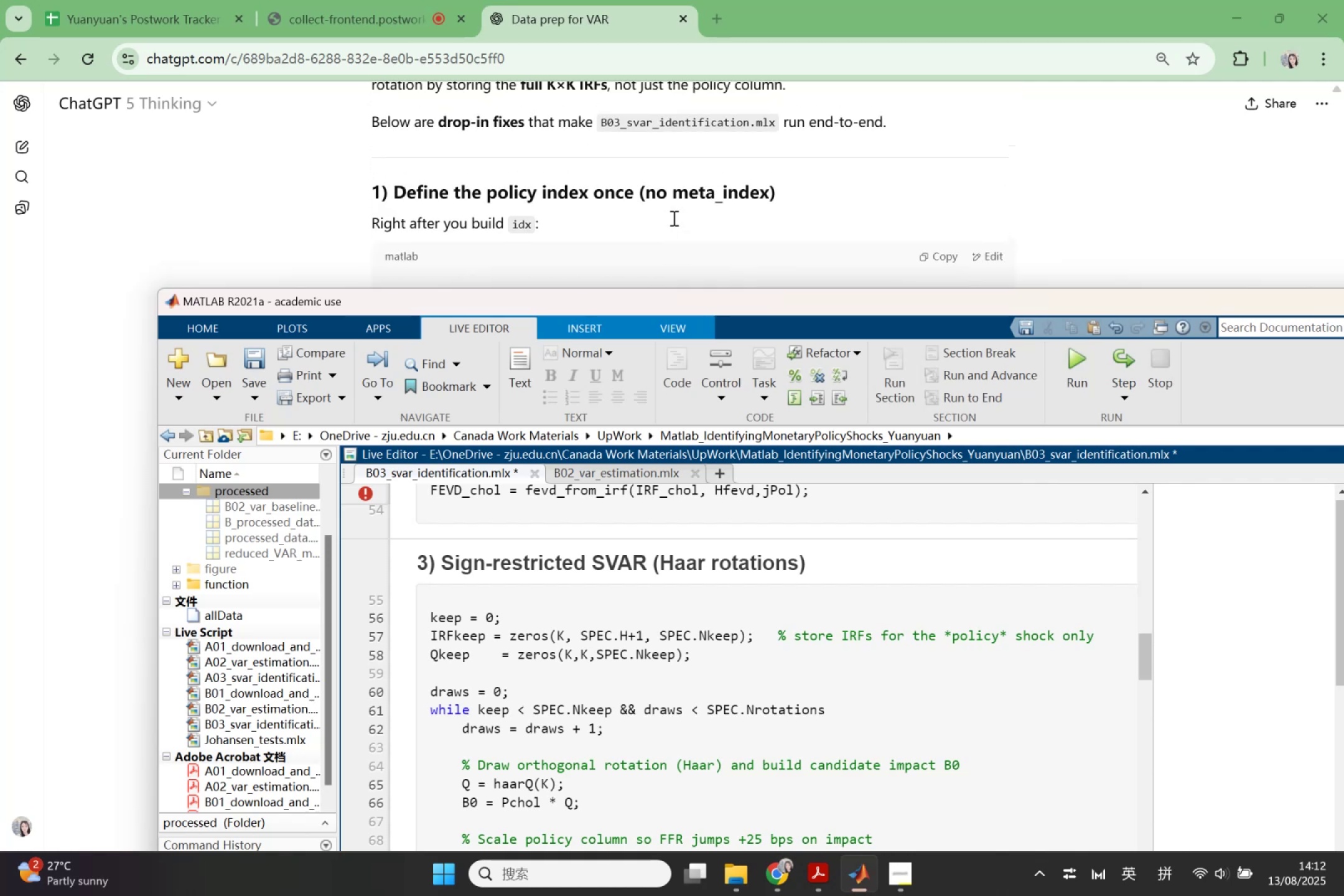 
scroll: coordinate [574, 582], scroll_direction: down, amount: 8.0
 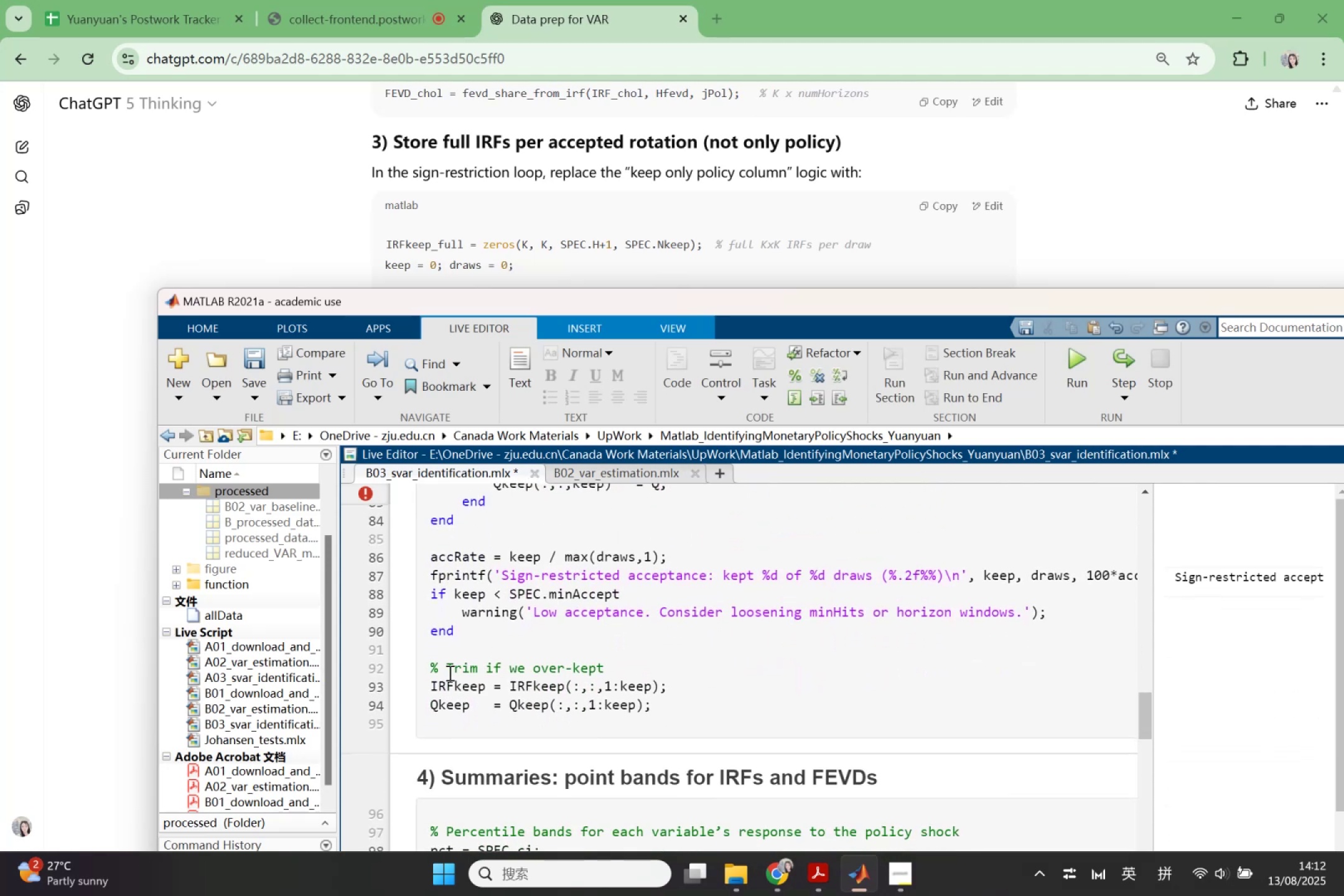 
mouse_move([524, 383])
 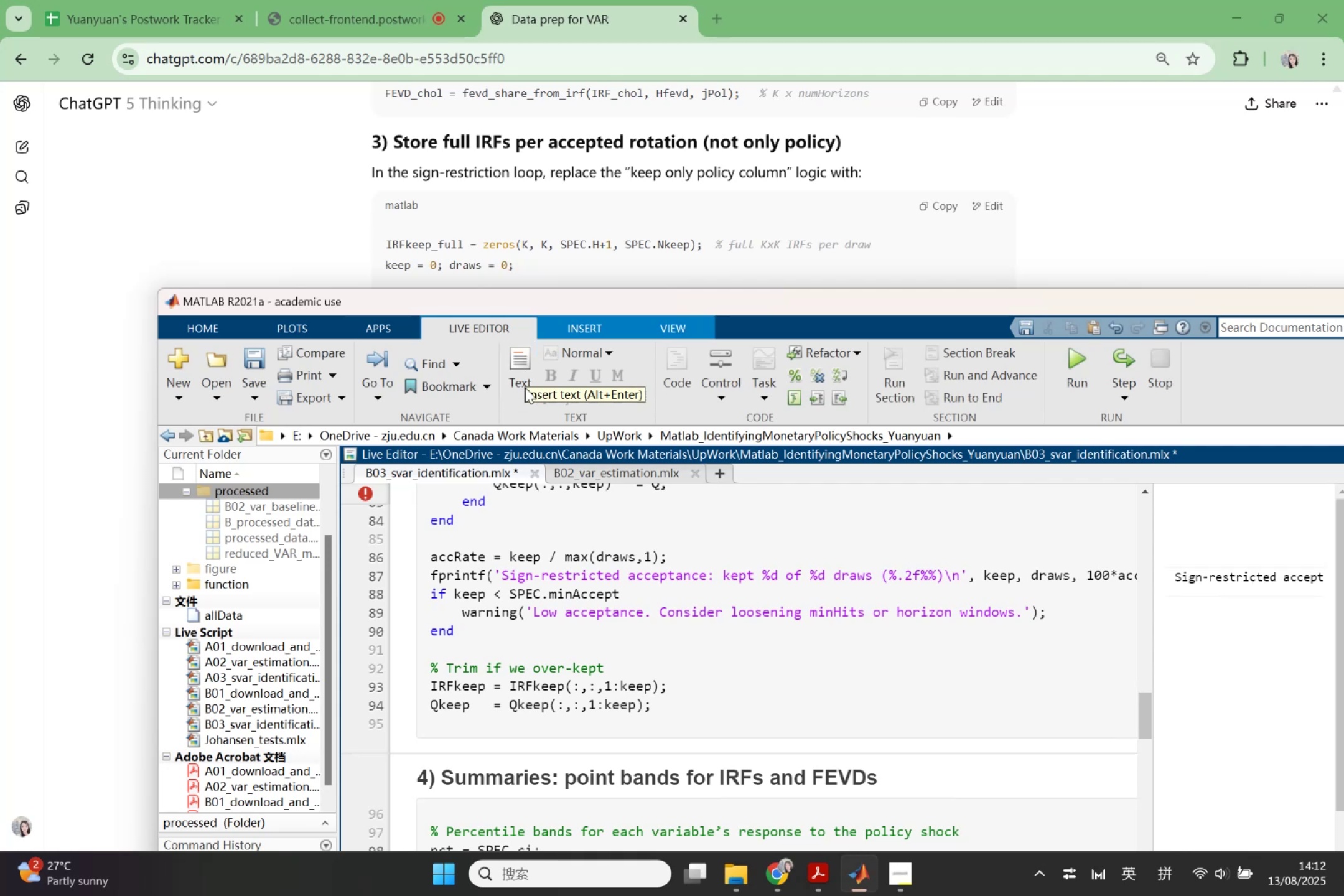 
wait(5.66)
 